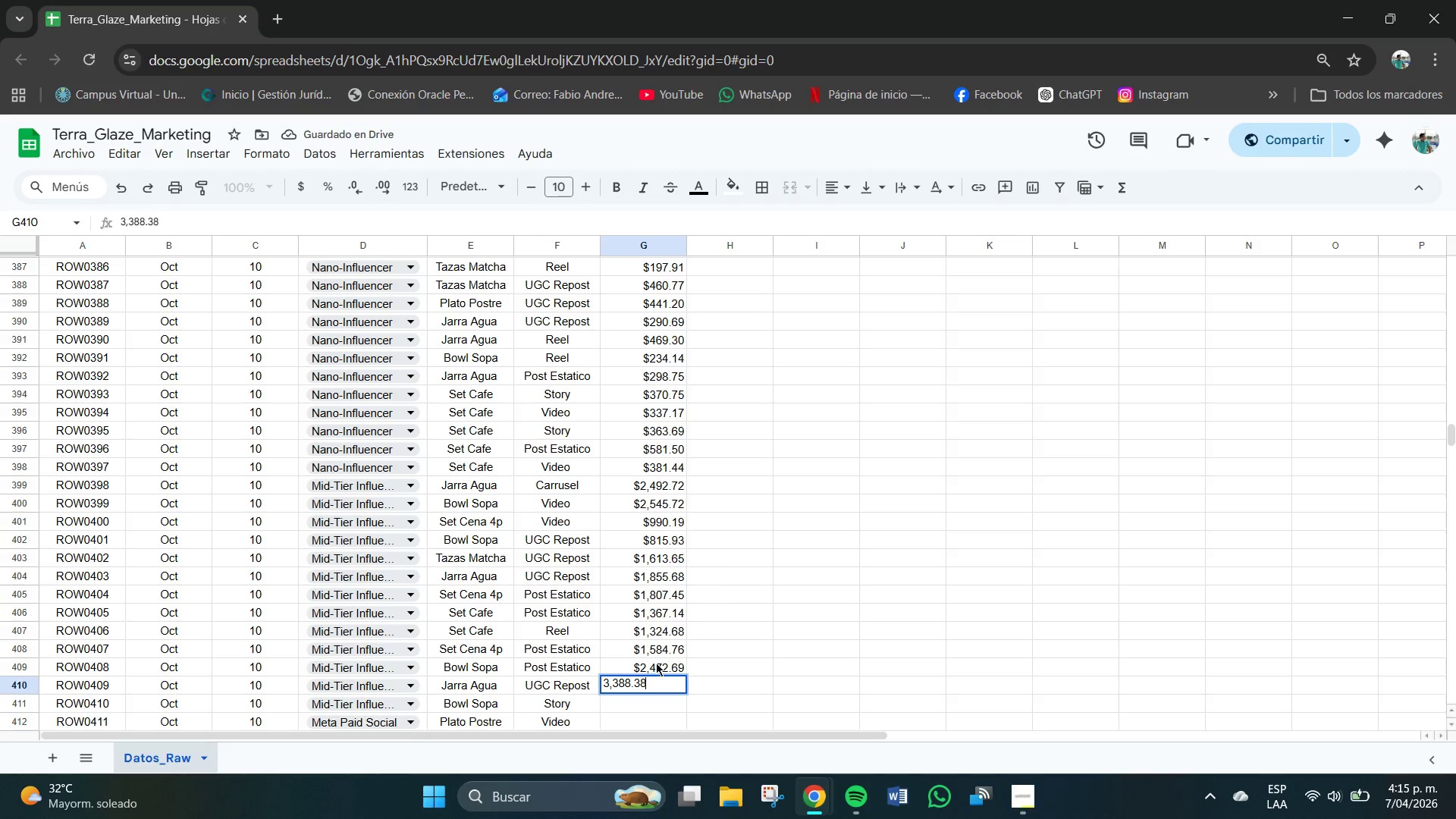 
key(Numpad8)
 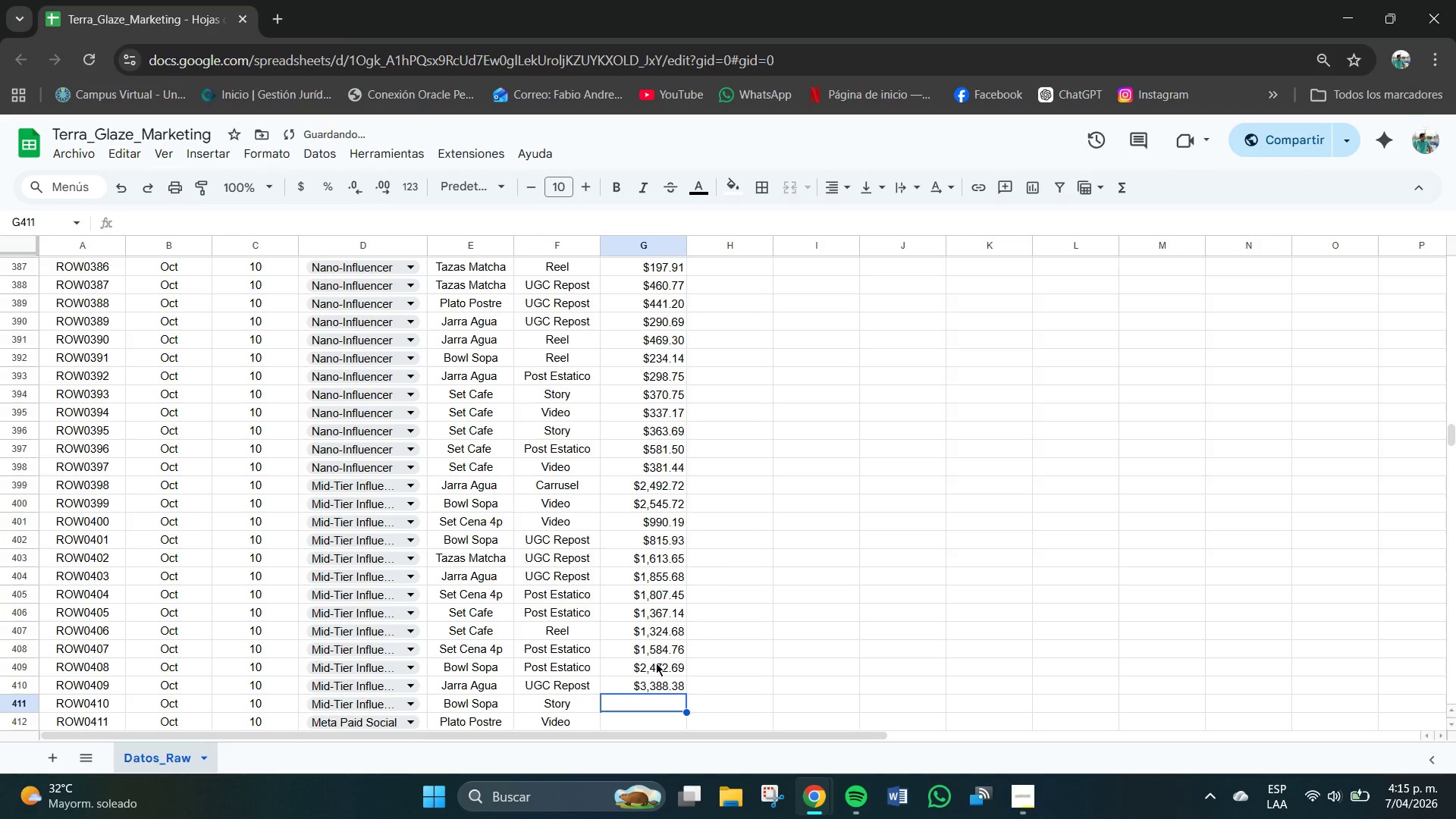 
key(NumpadEnter)
 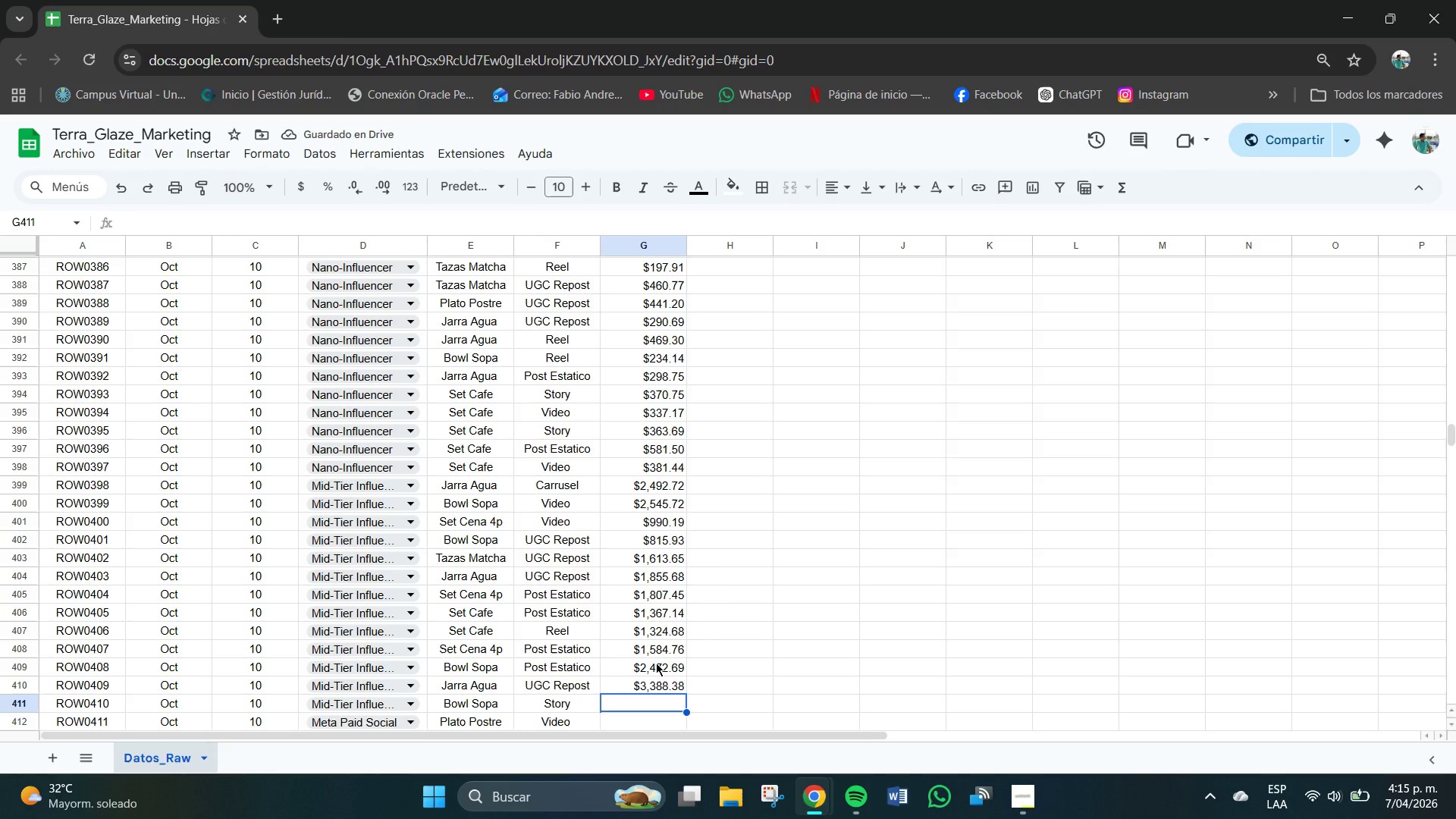 
wait(6.33)
 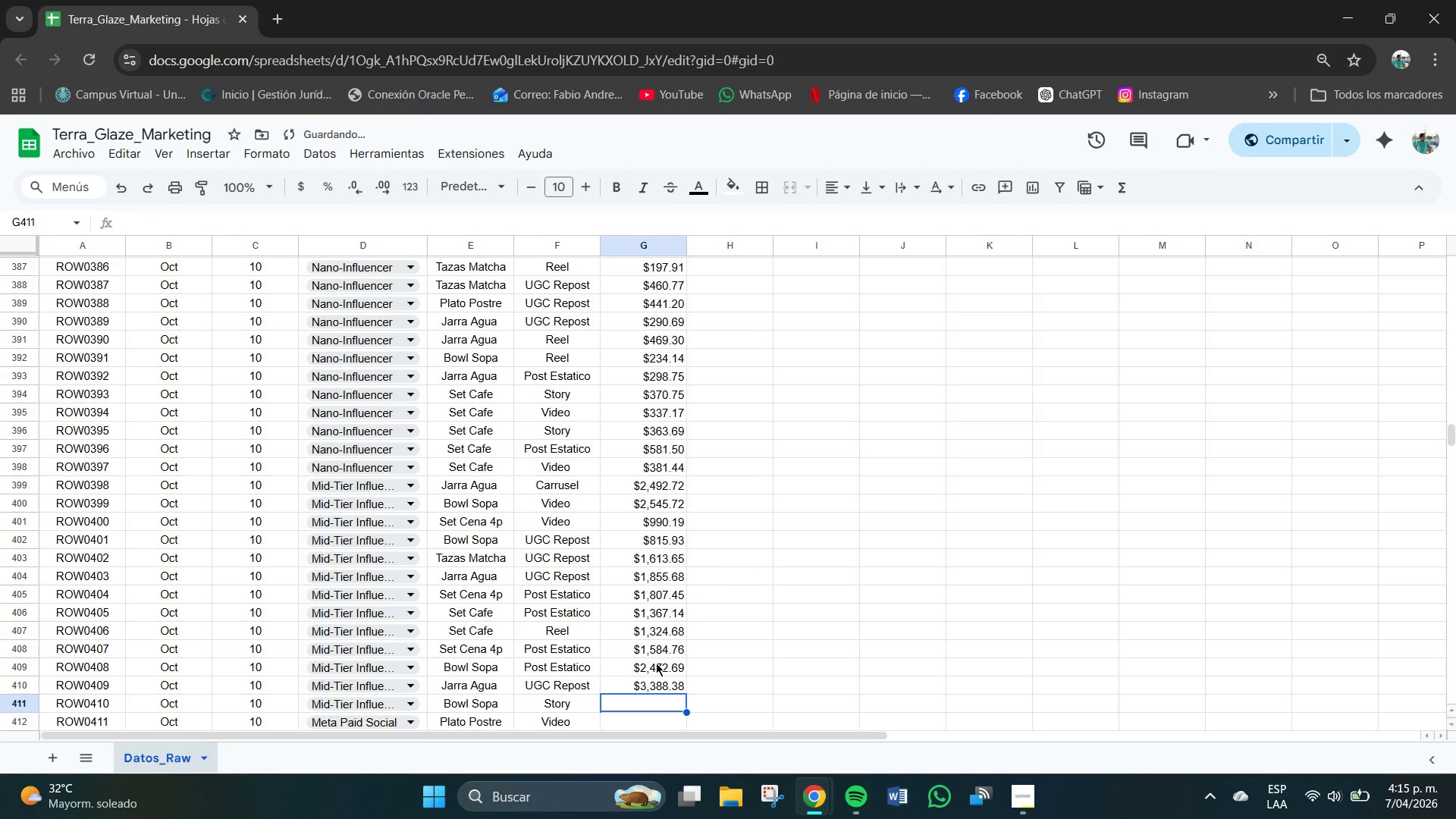 
key(Numpad1)
 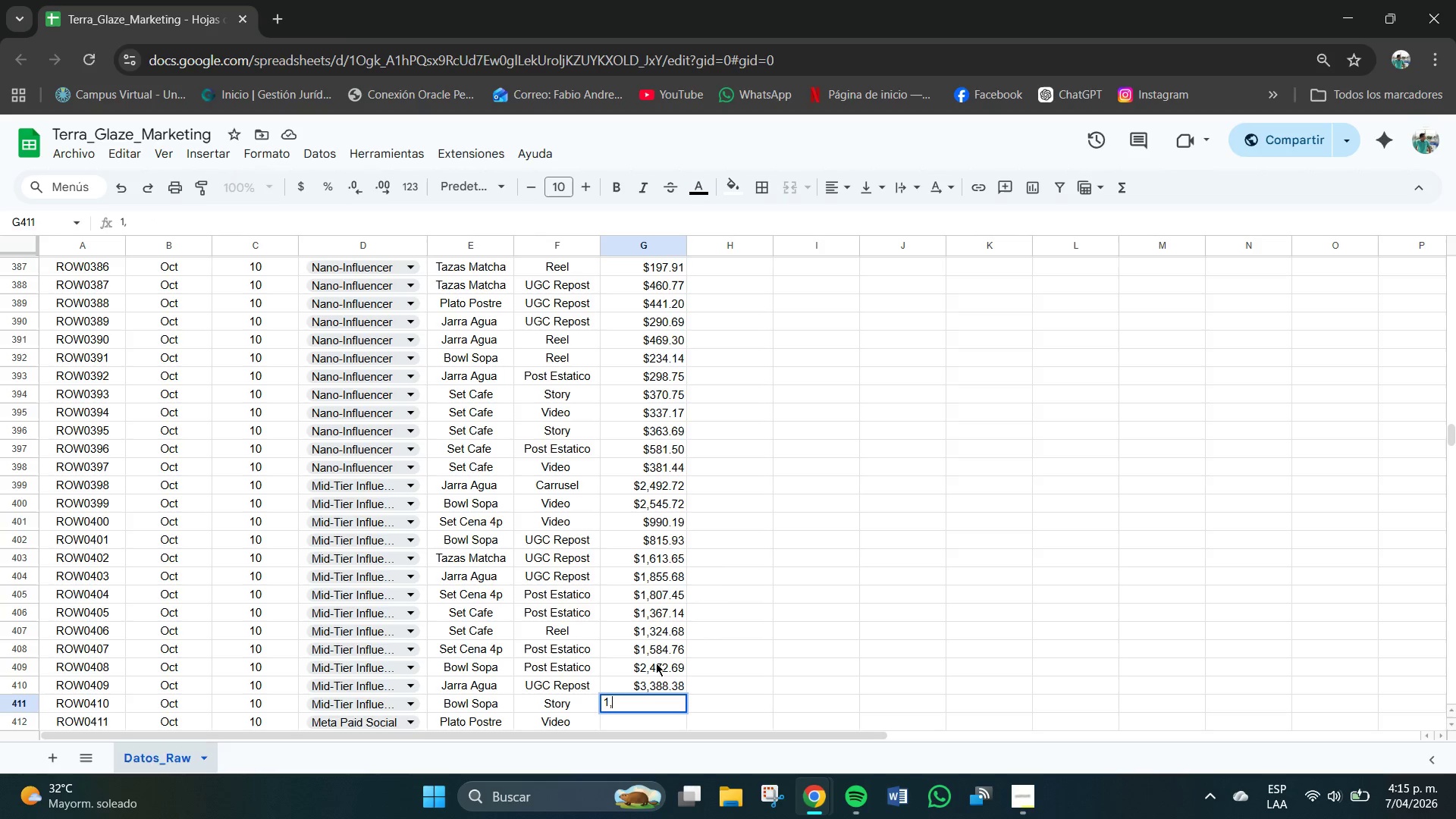 
key(Comma)
 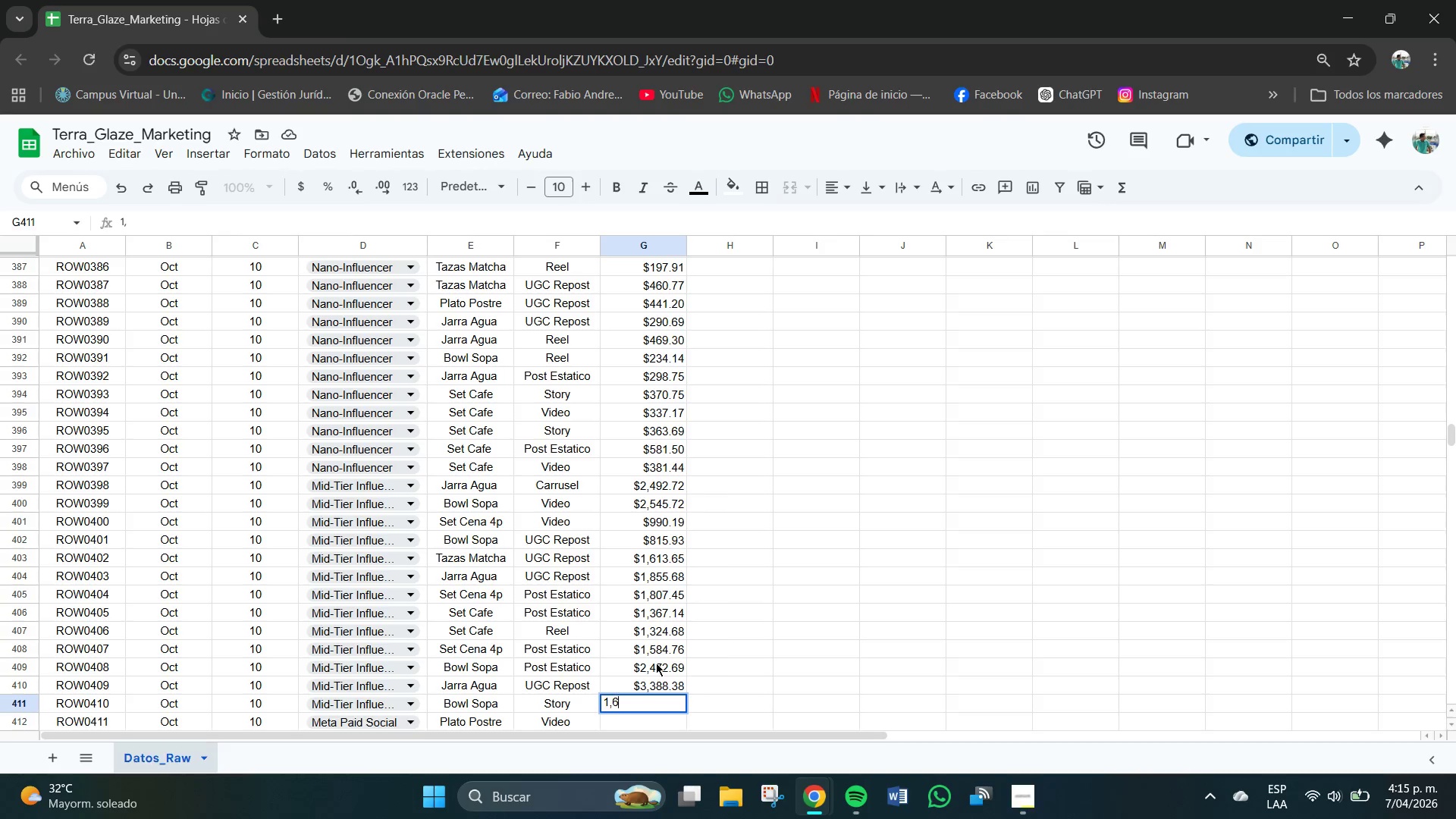 
key(Numpad6)
 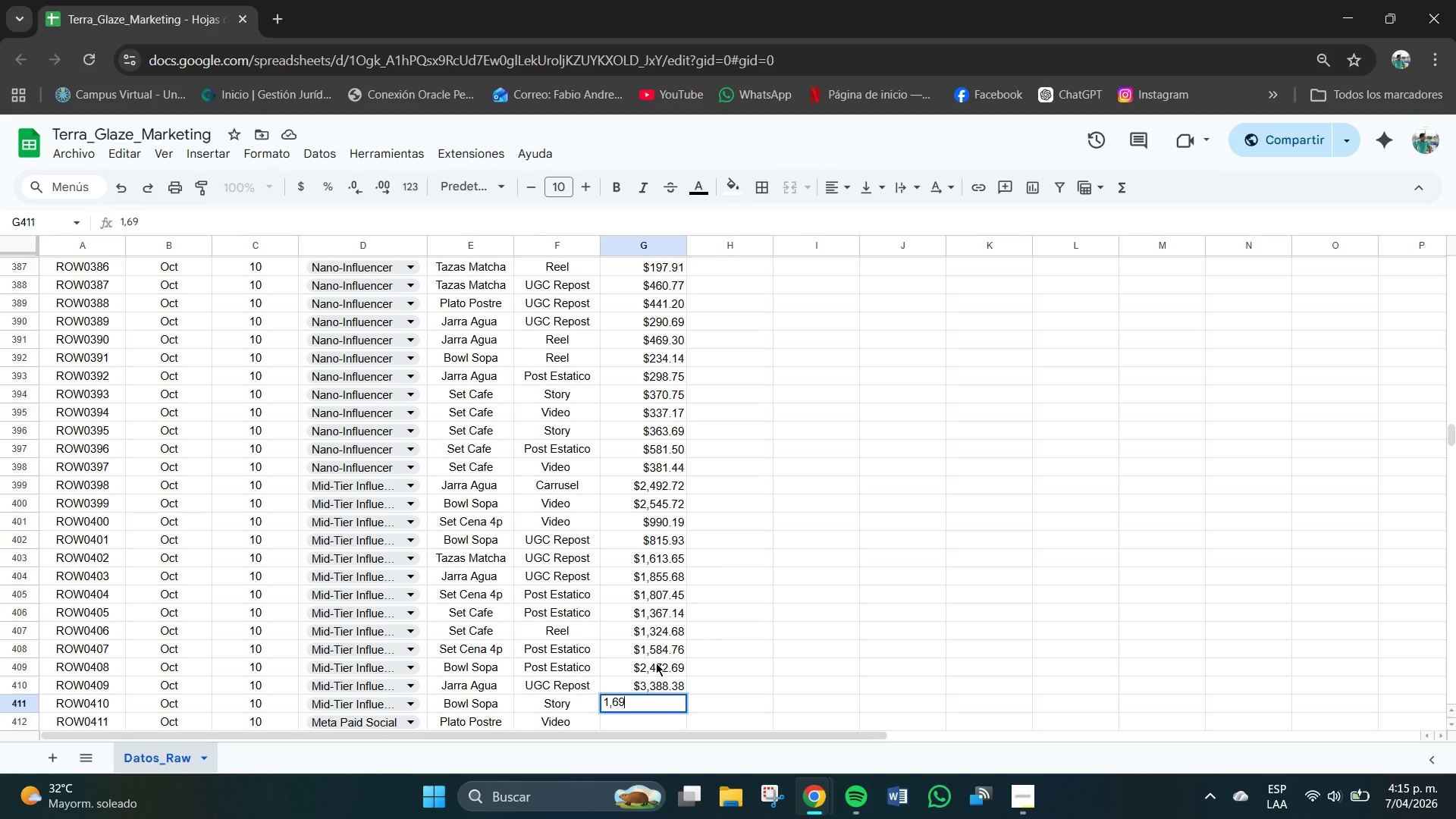 
key(Numpad9)
 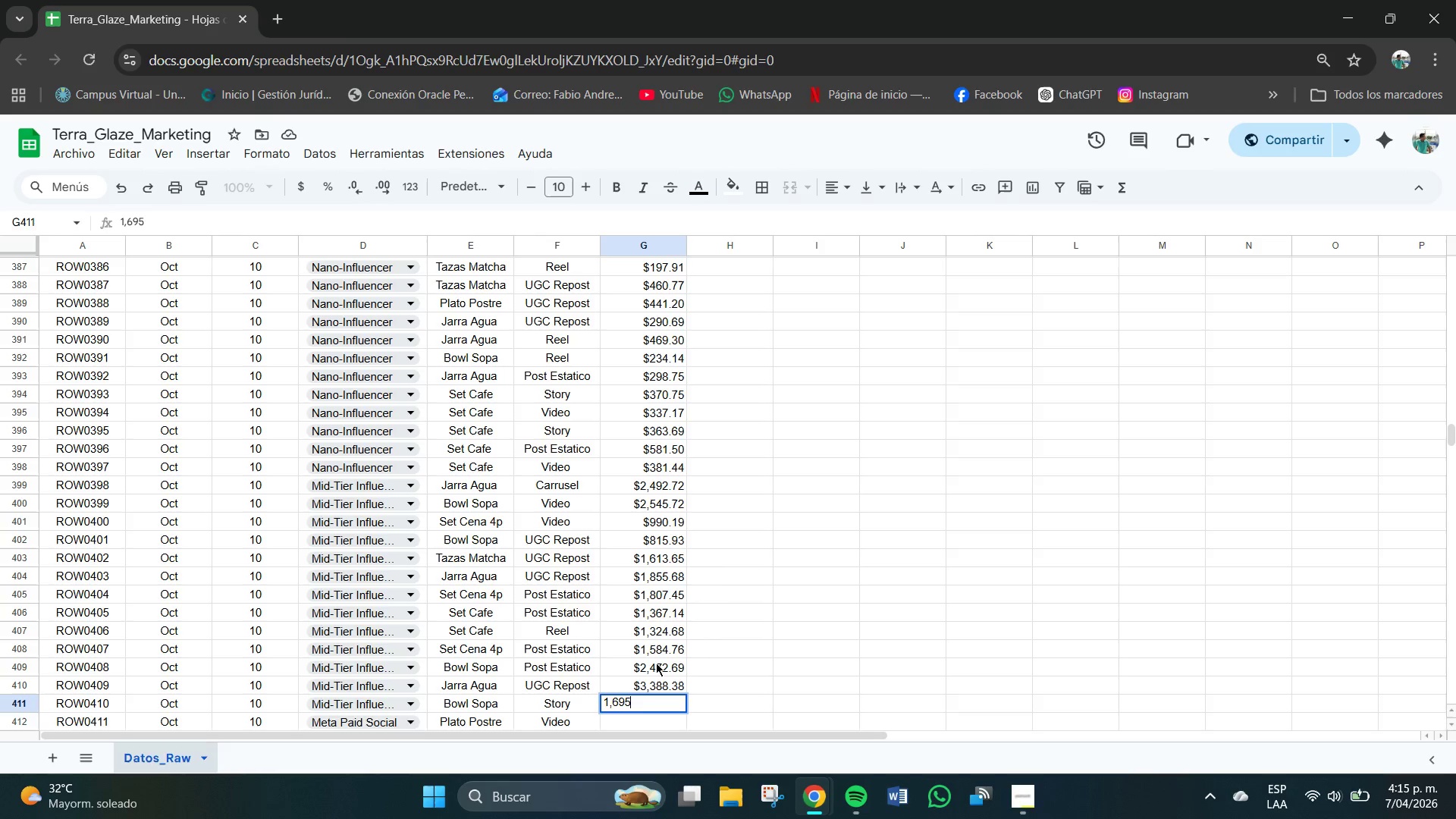 
key(Numpad5)
 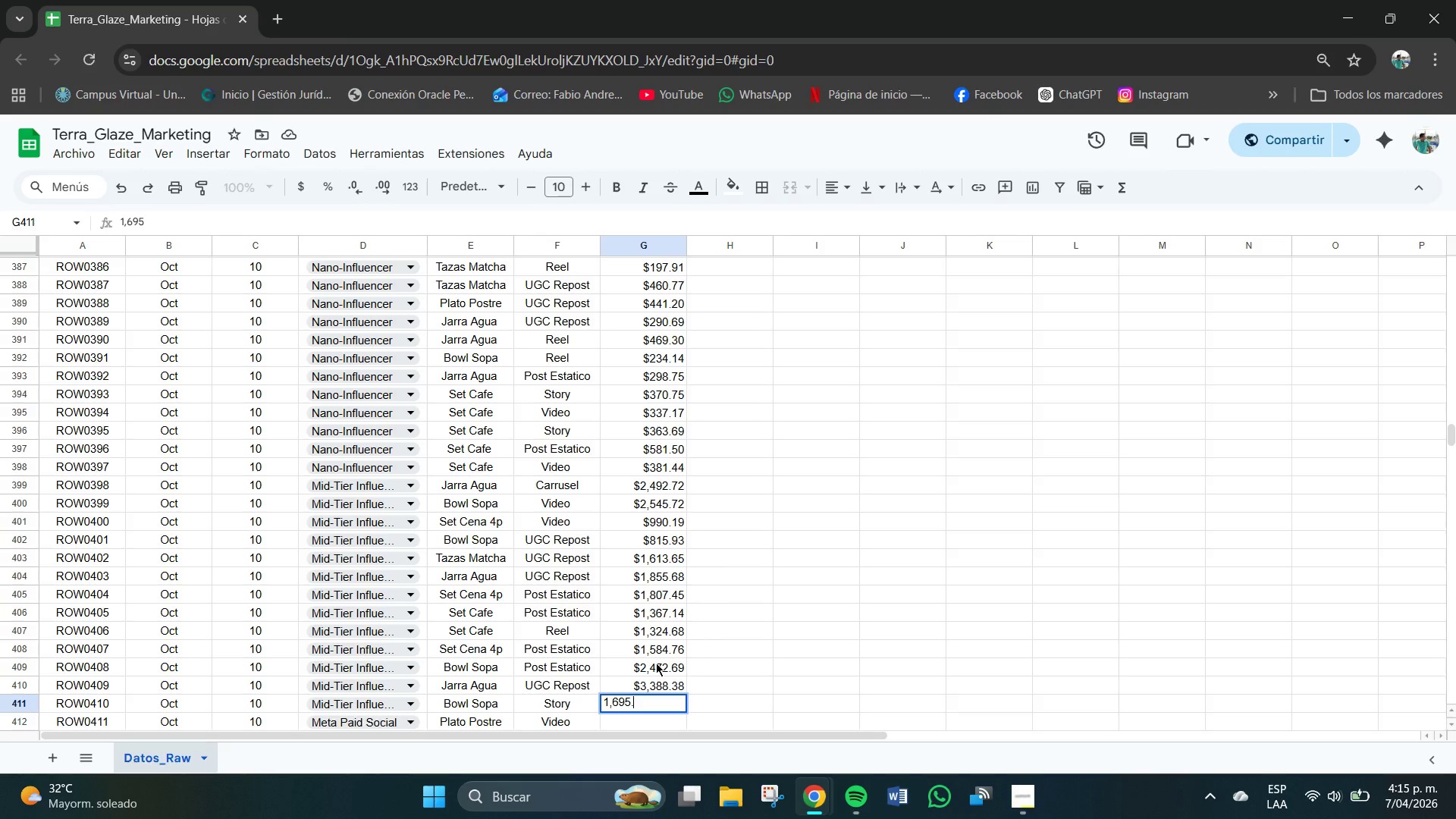 
key(NumpadDecimal)
 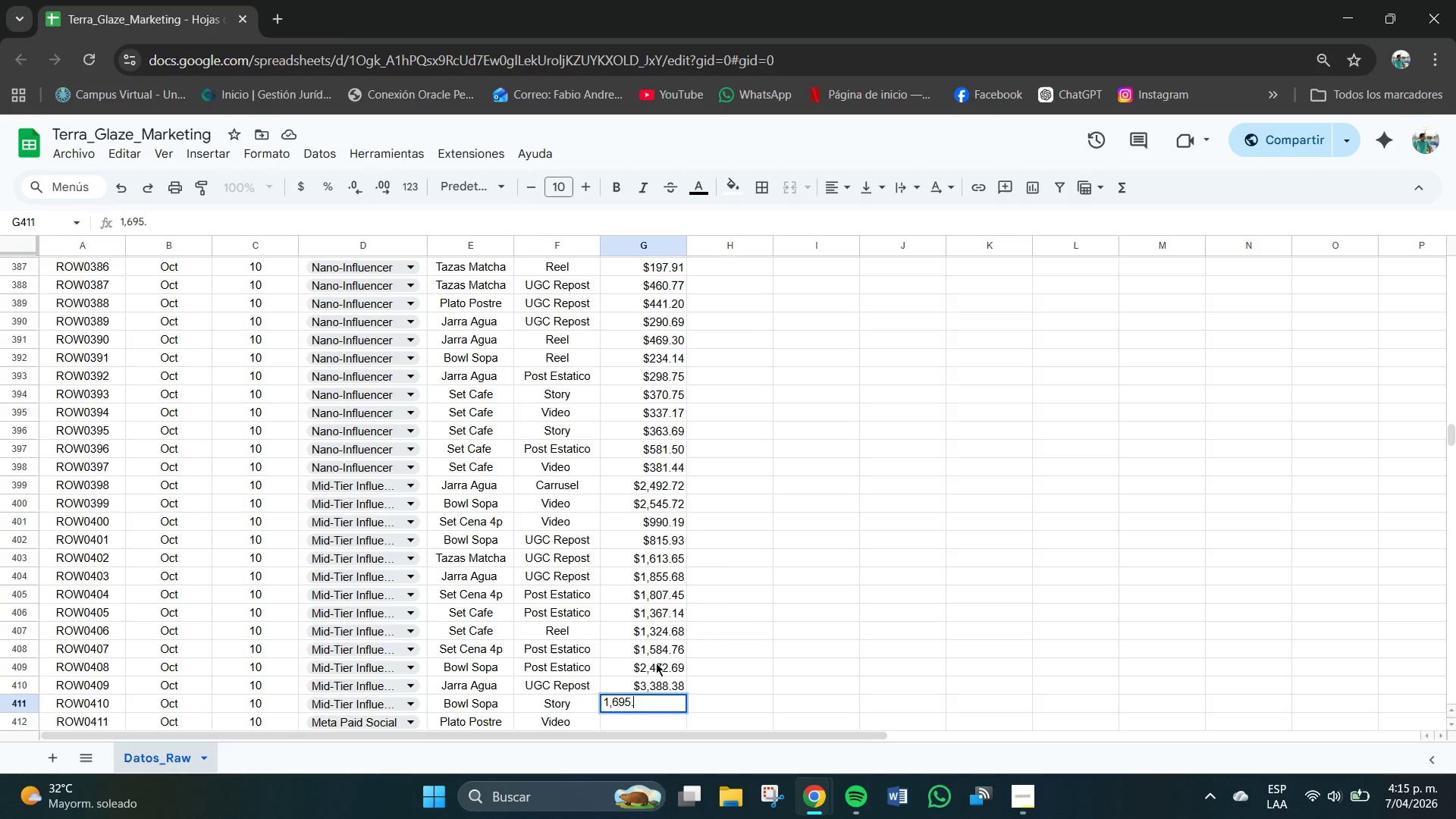 
key(Numpad2)
 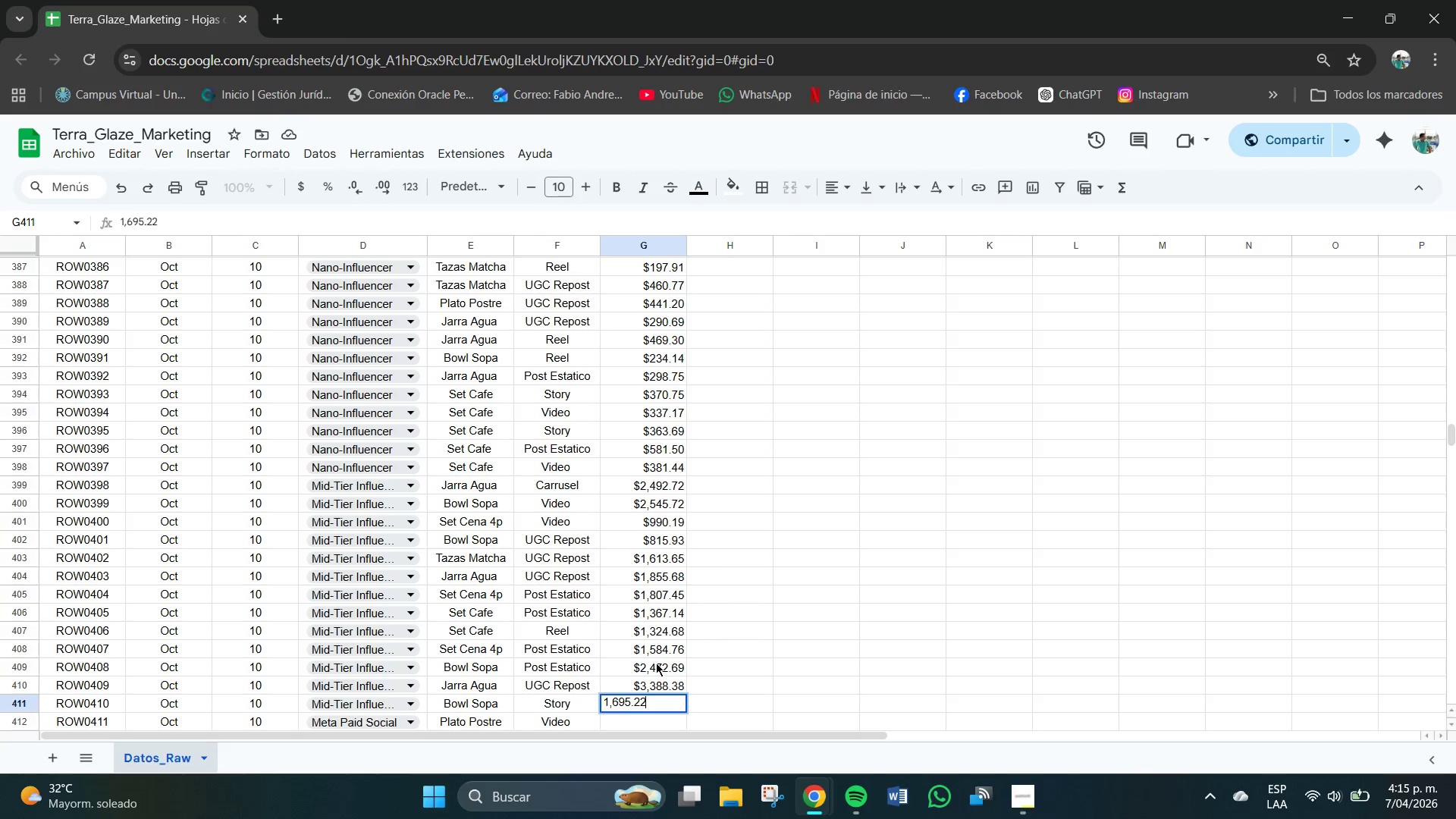 
key(Numpad2)
 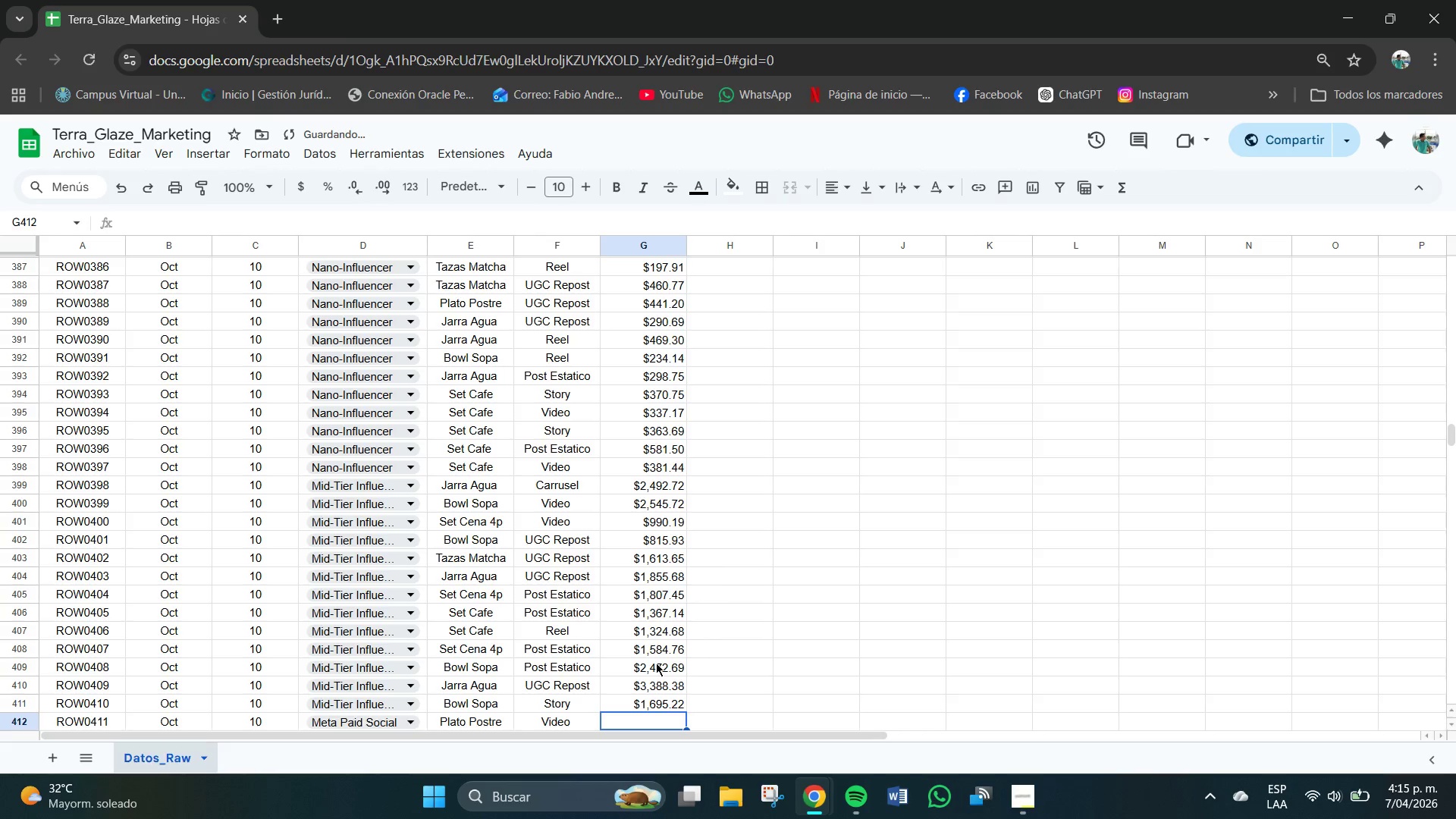 
key(NumpadEnter)
 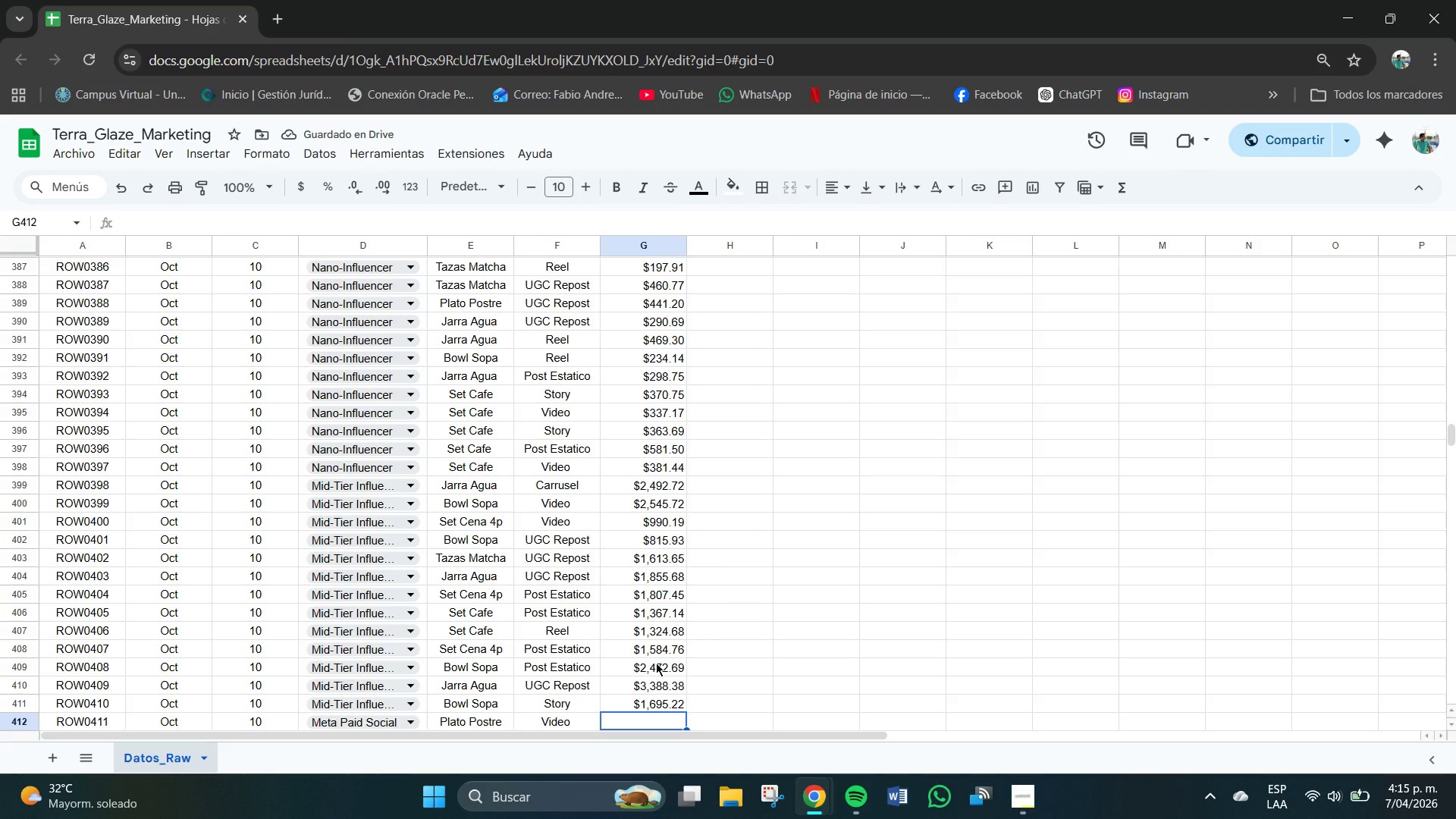 
key(Numpad1)
 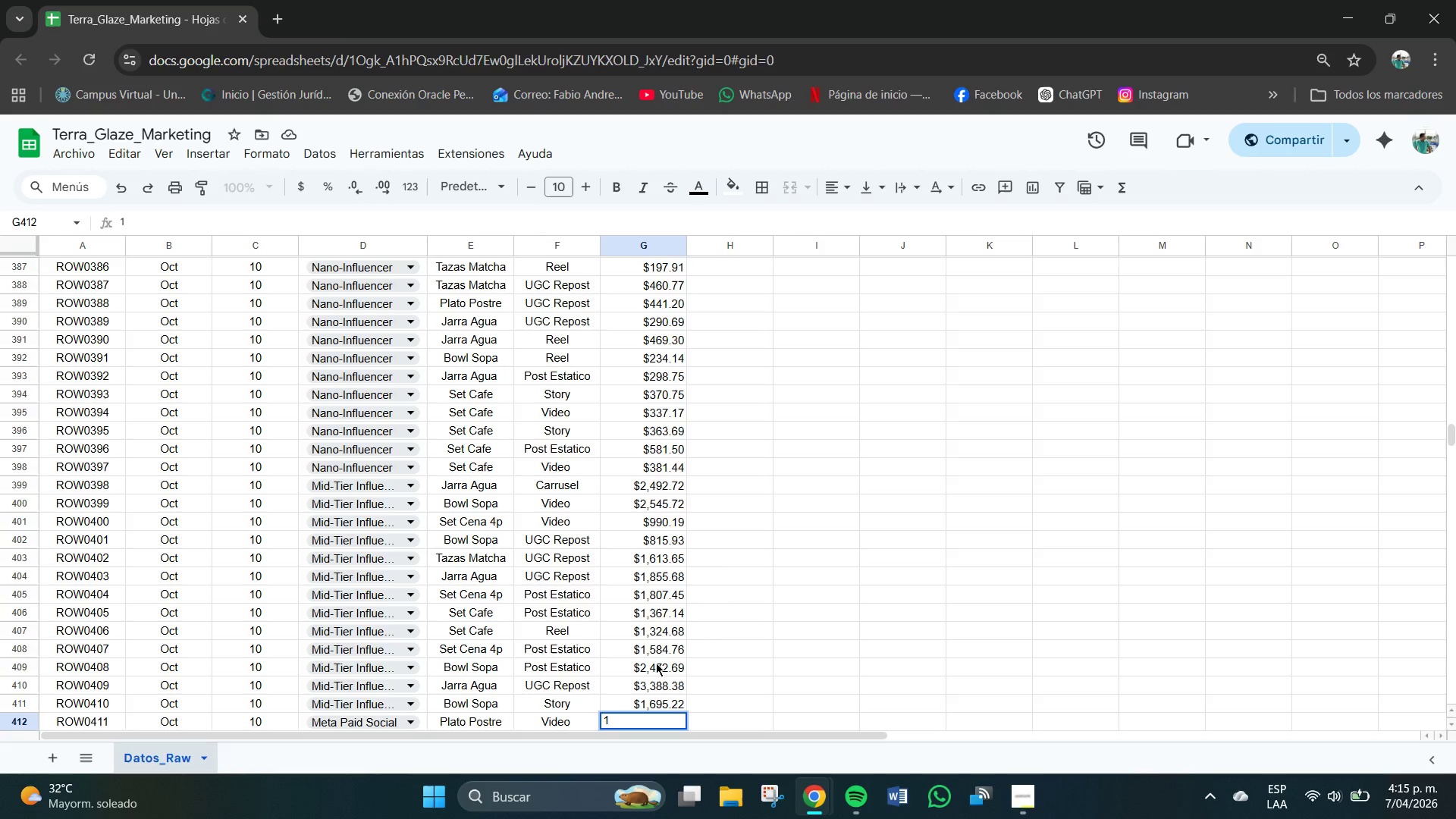 
key(Comma)
 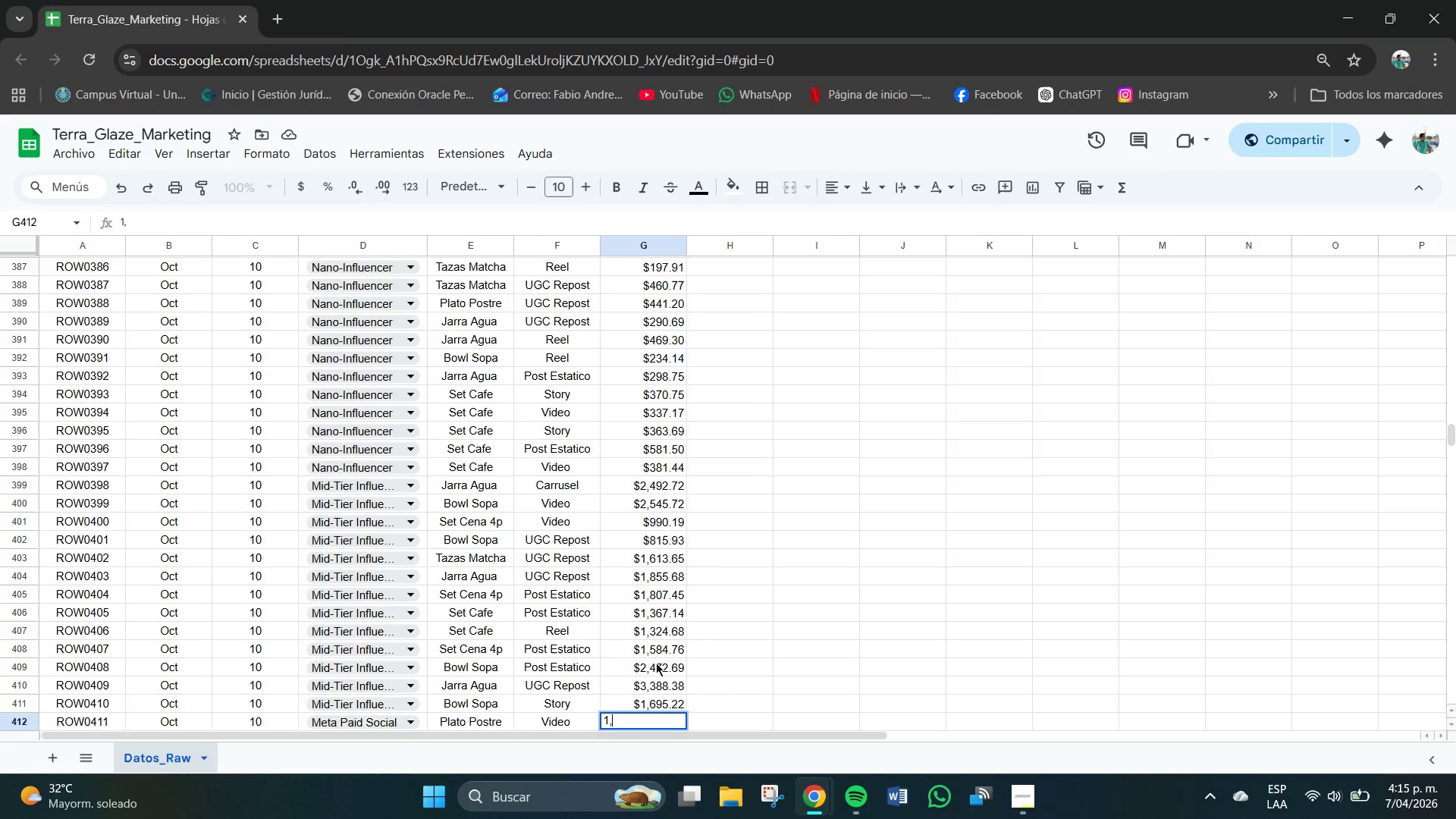 
key(Numpad4)
 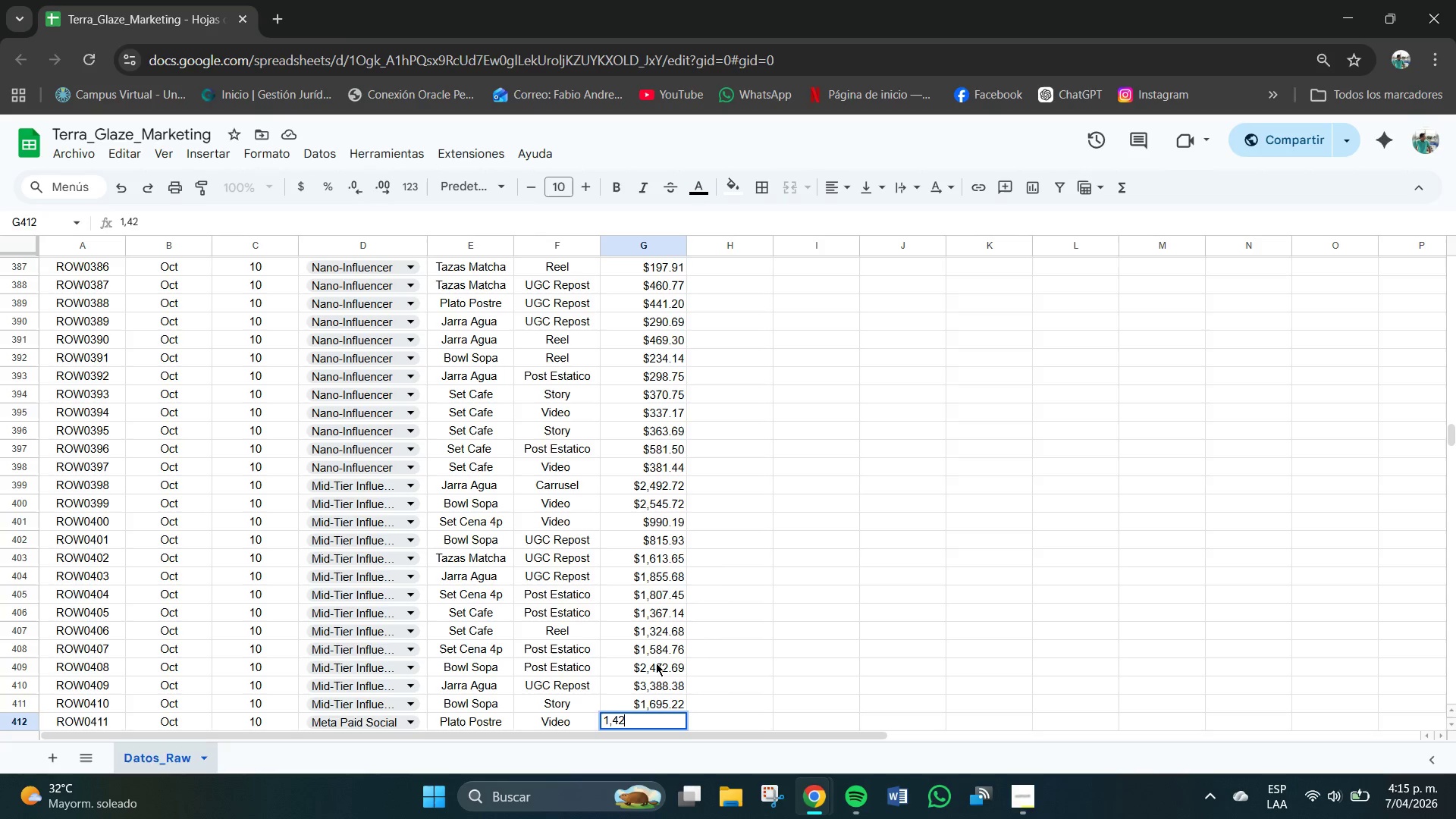 
key(Numpad2)
 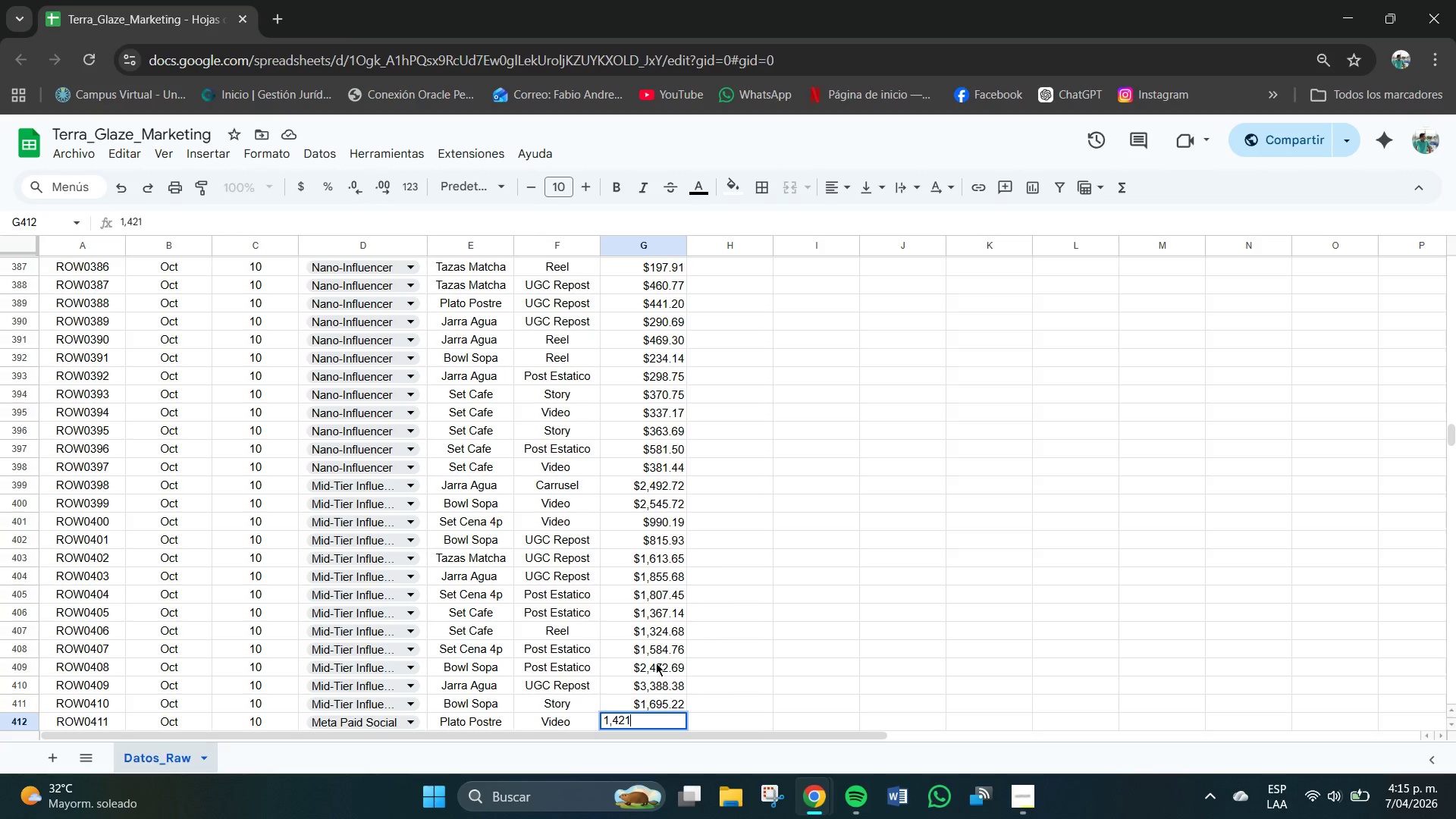 
key(Numpad1)
 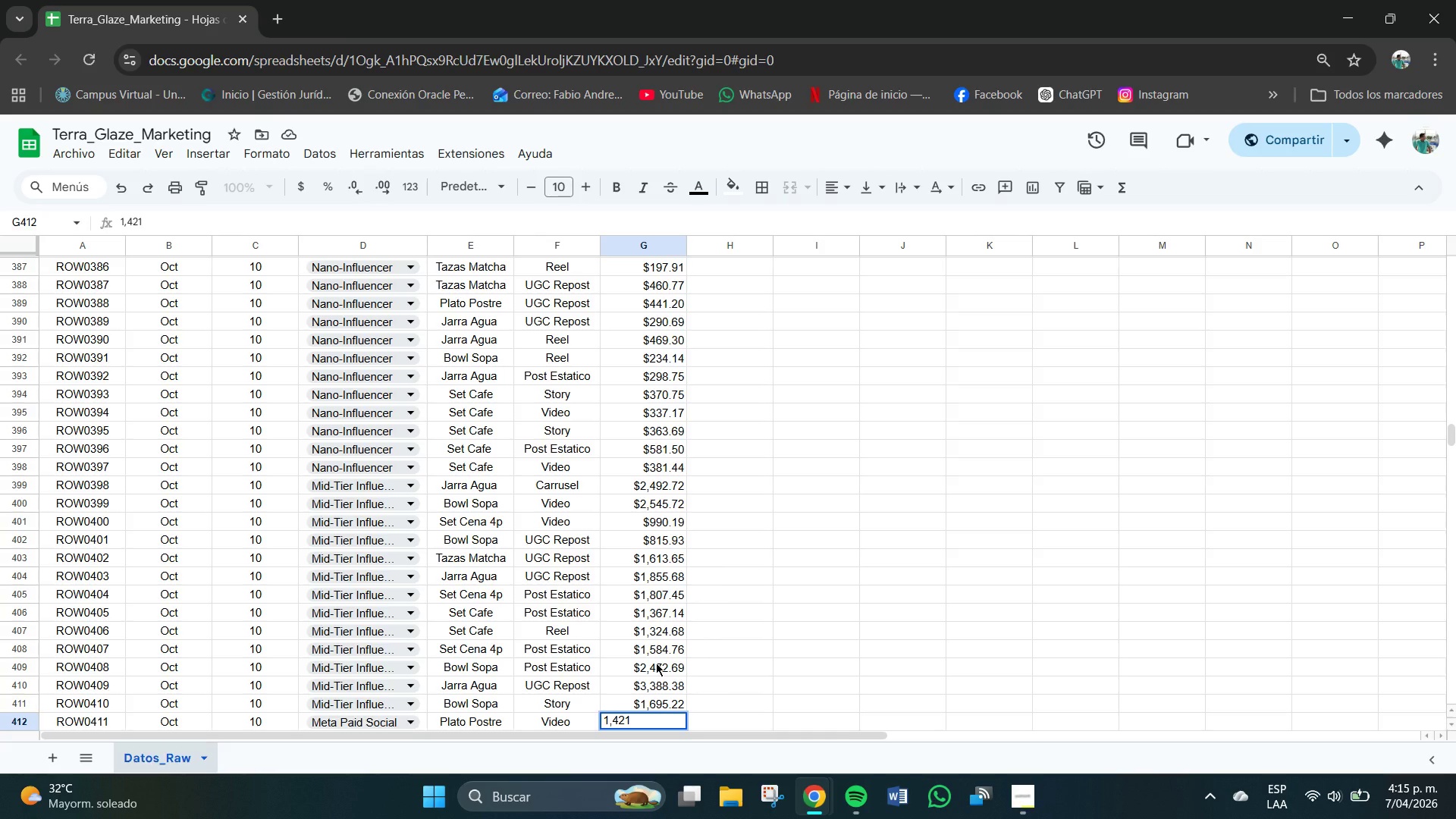 
key(NumpadDecimal)
 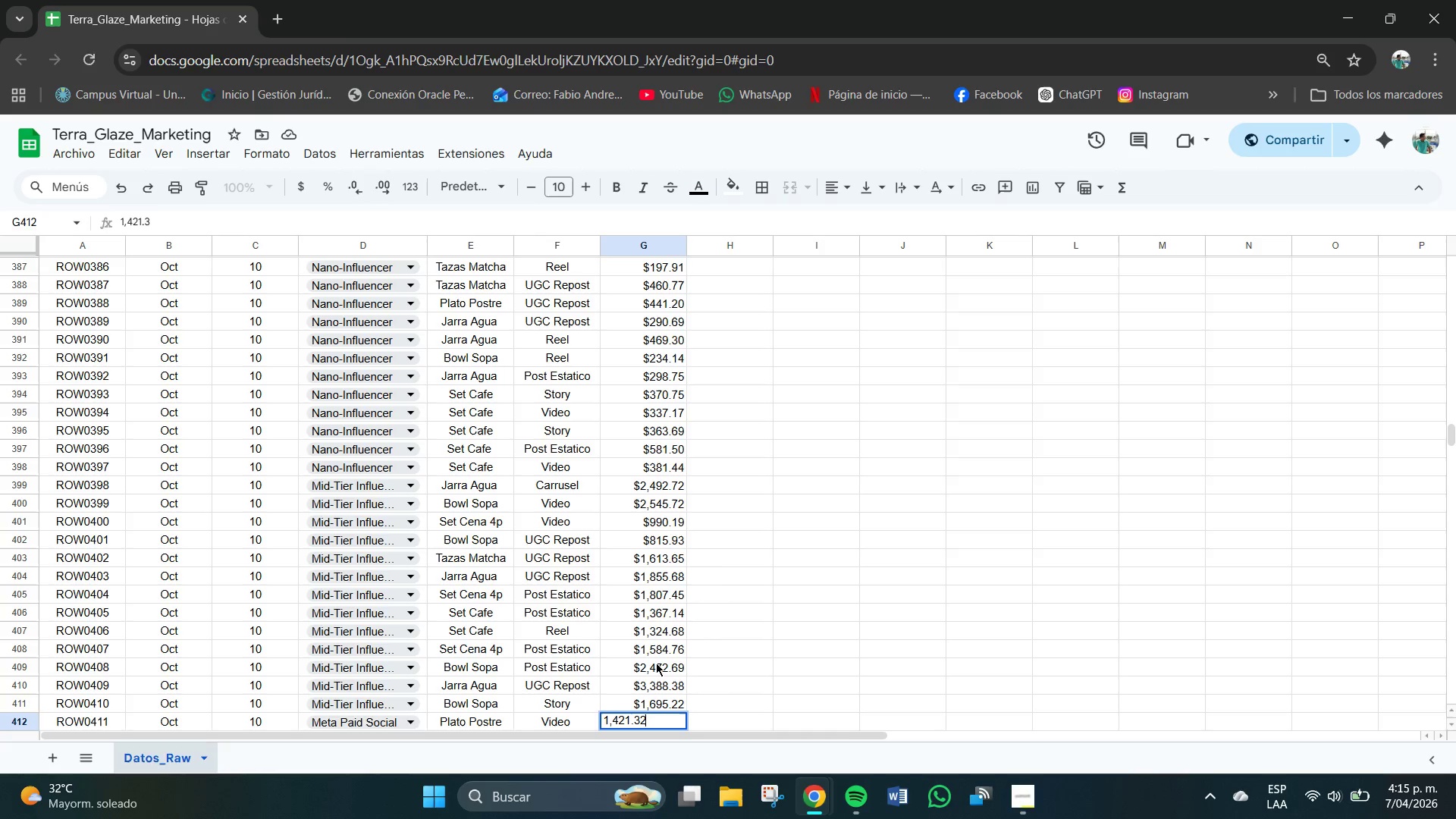 
key(Numpad3)
 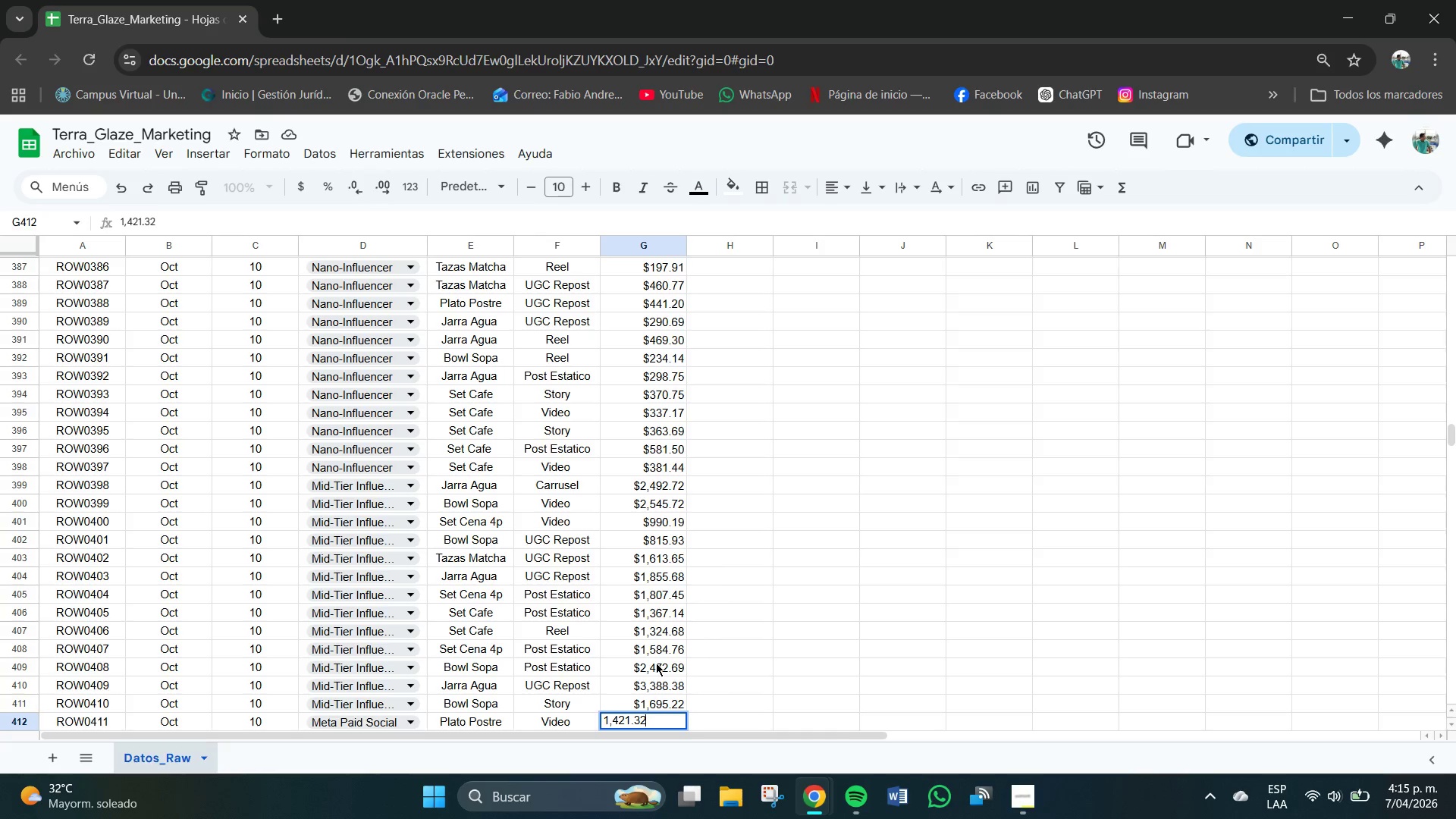 
key(Numpad2)
 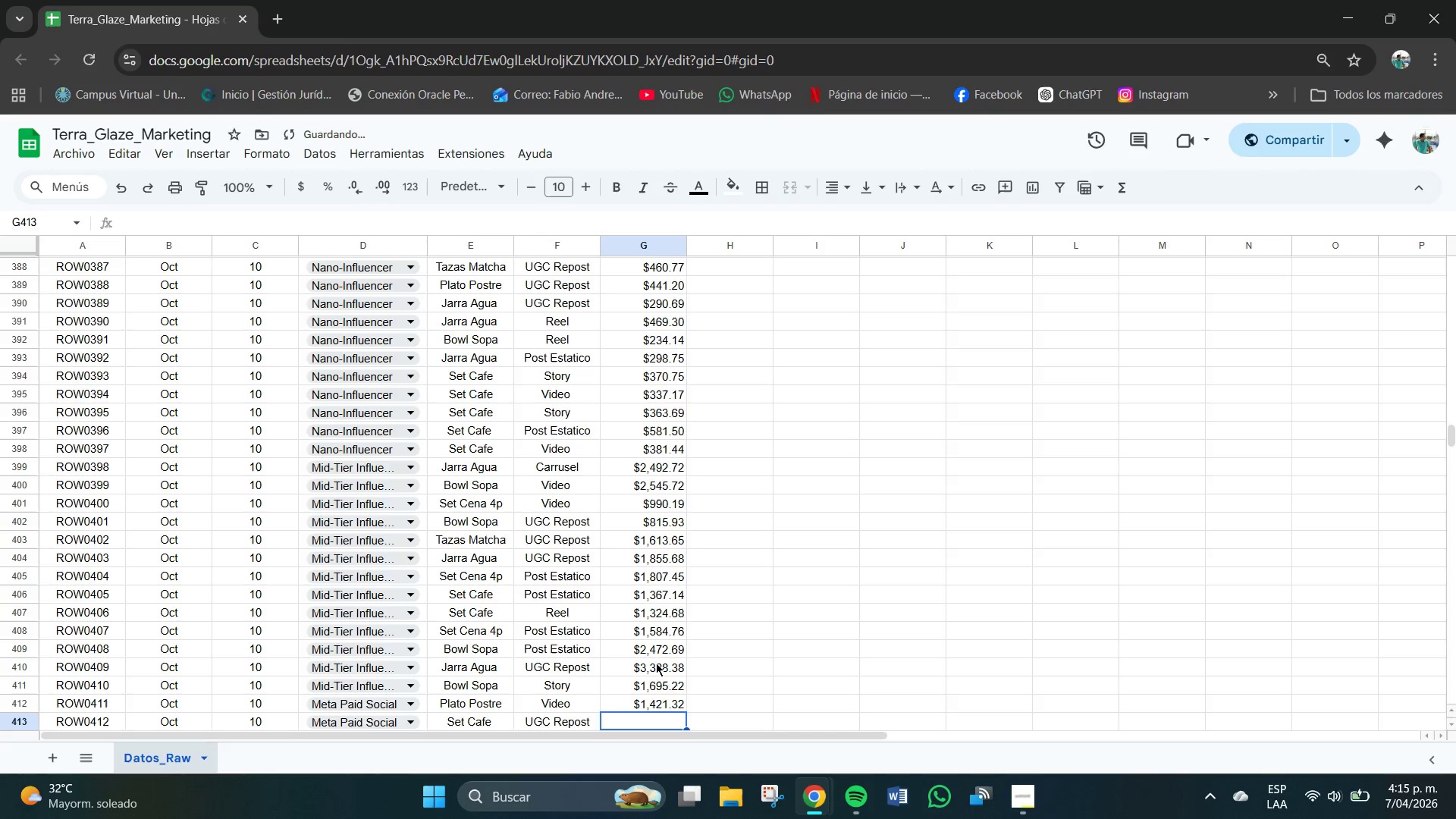 
key(NumpadEnter)
 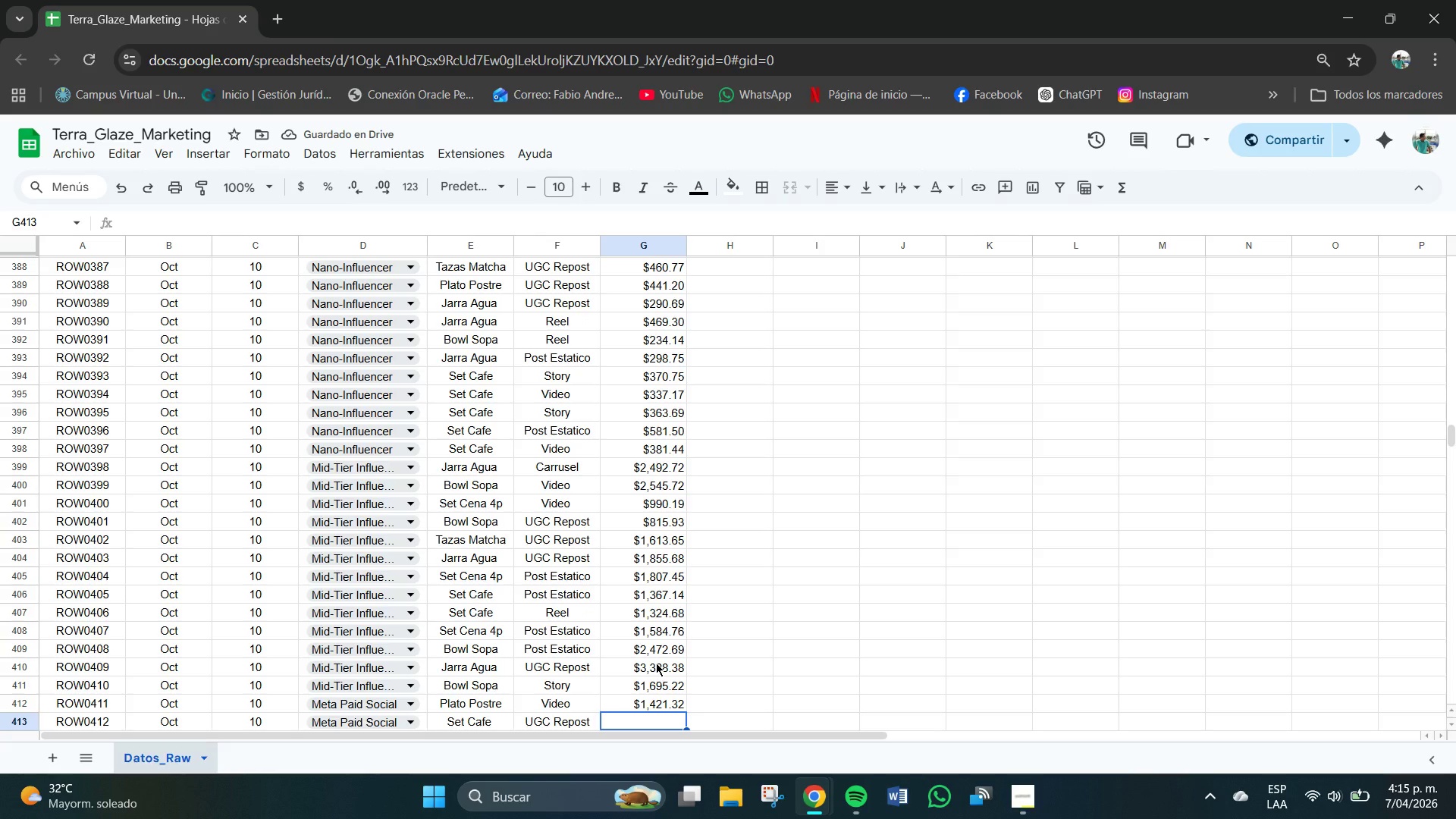 
key(Comma)
 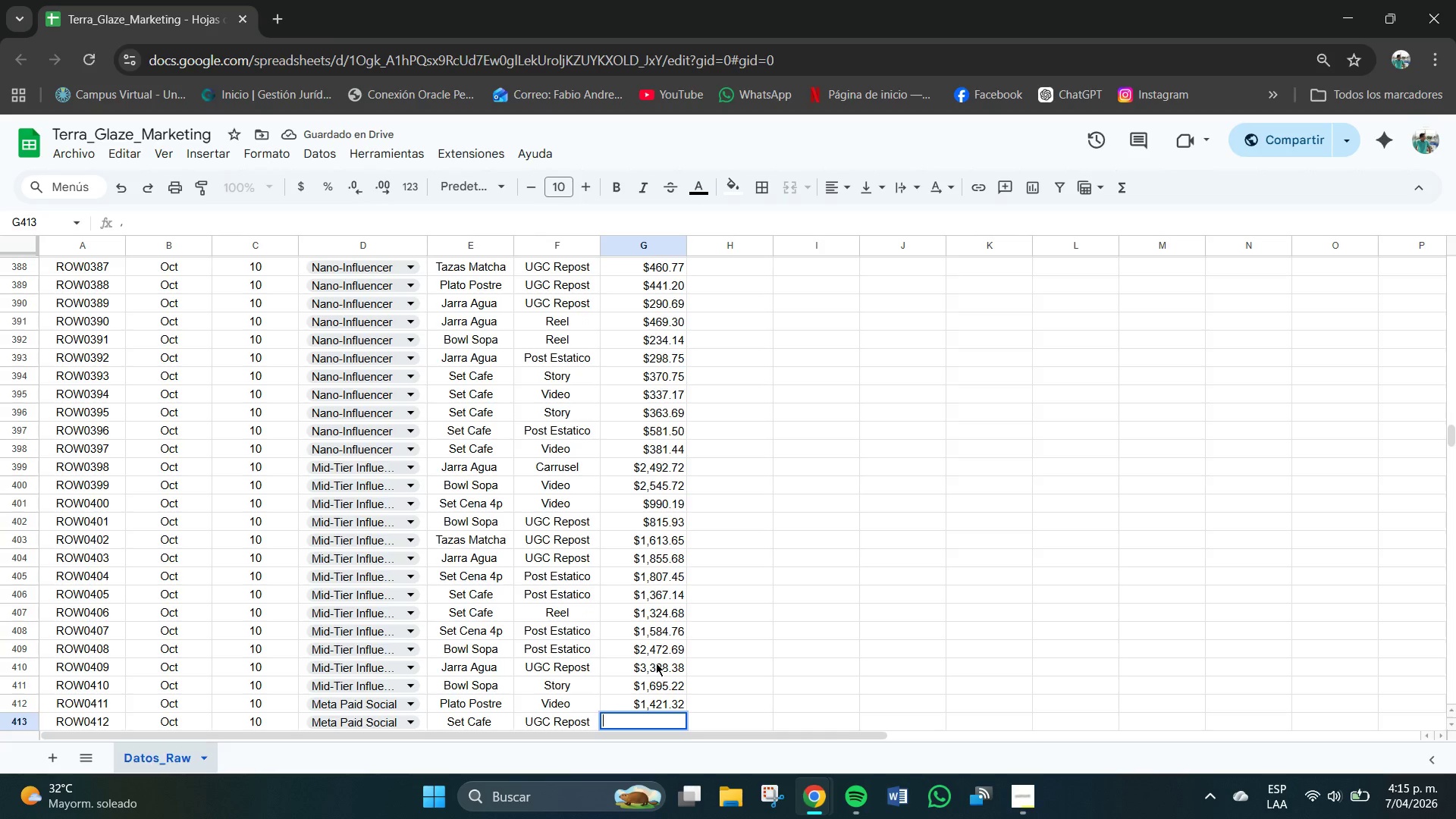 
key(Backspace)
 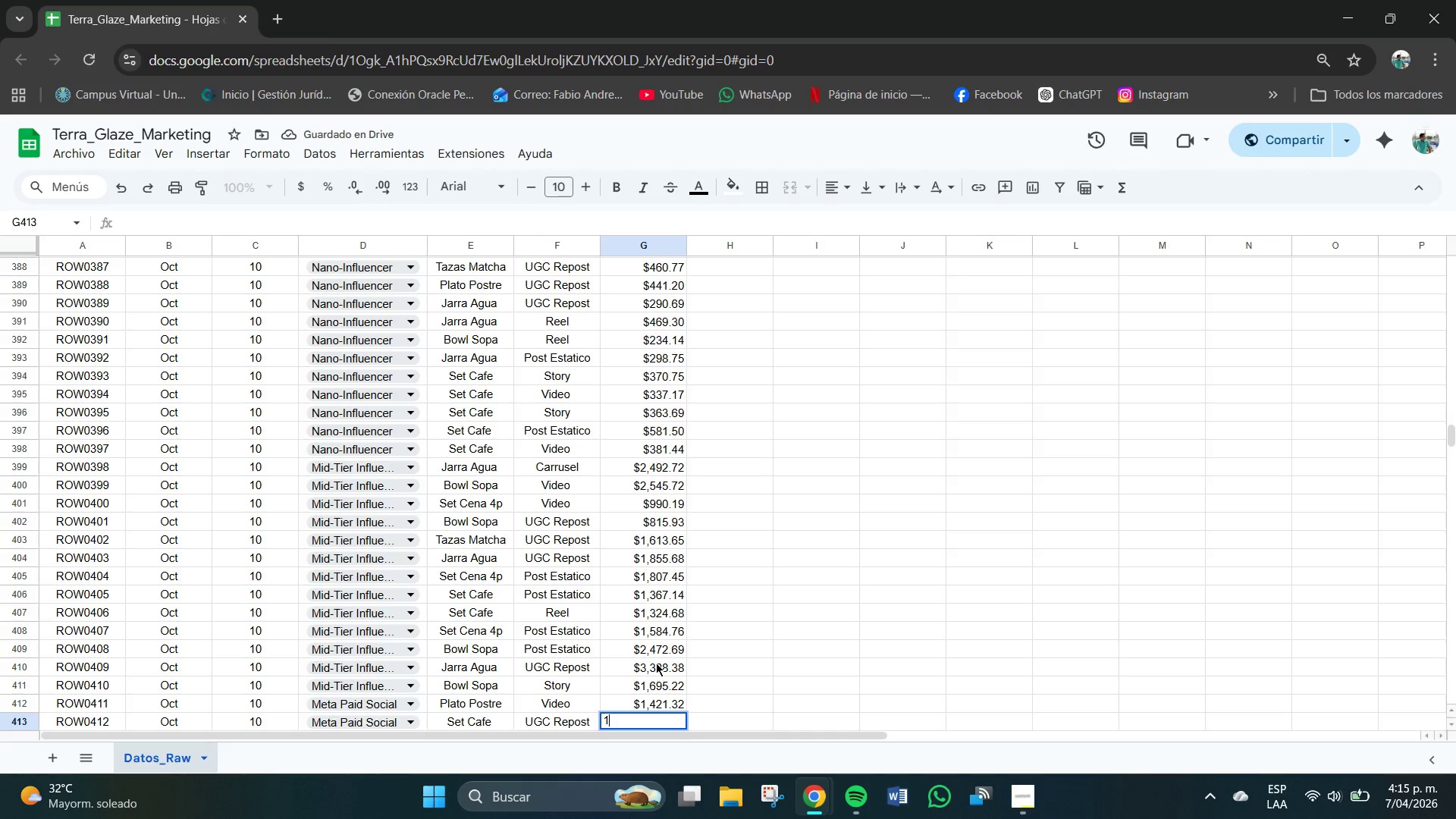 
key(Numpad1)
 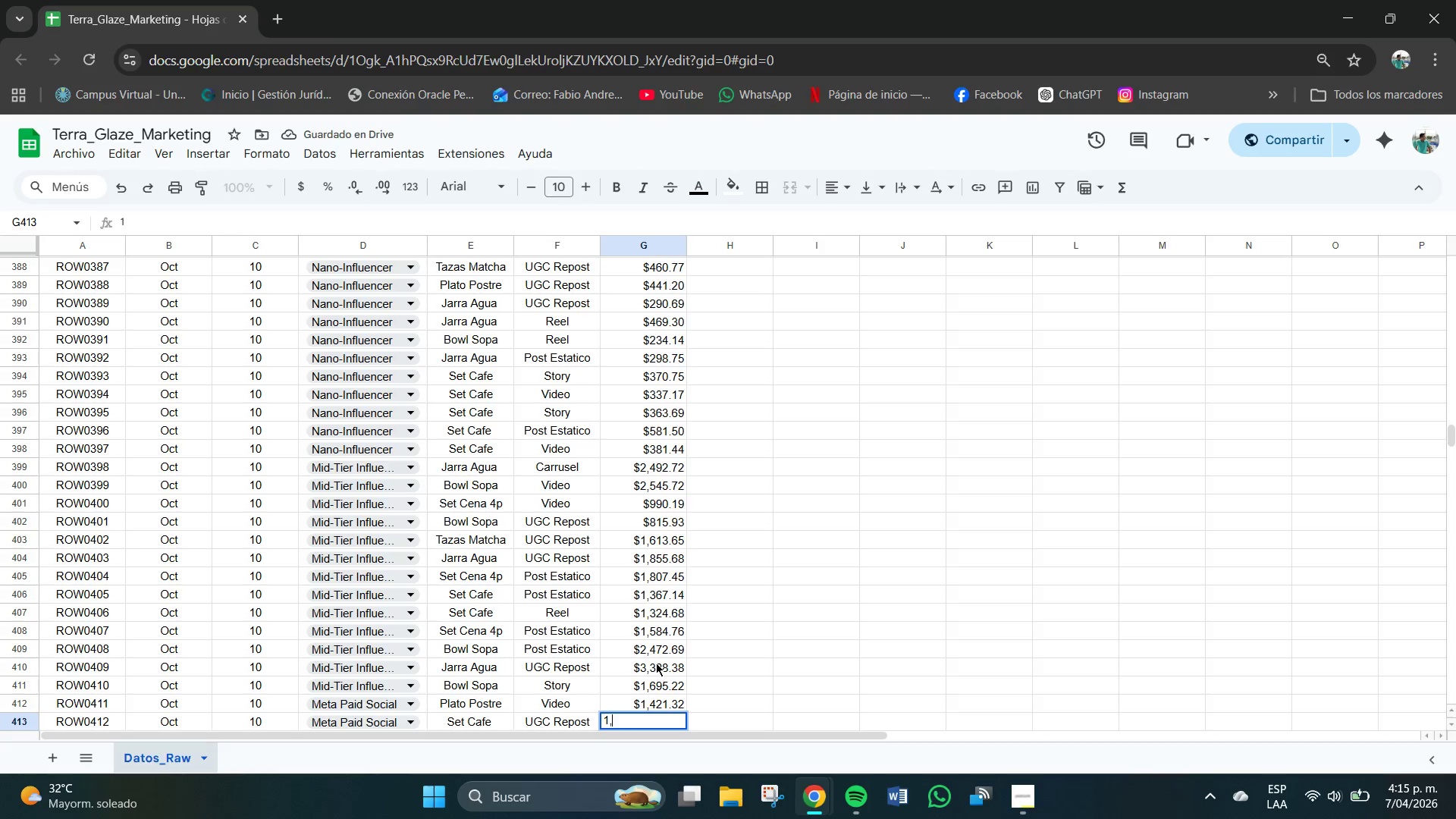 
key(Comma)
 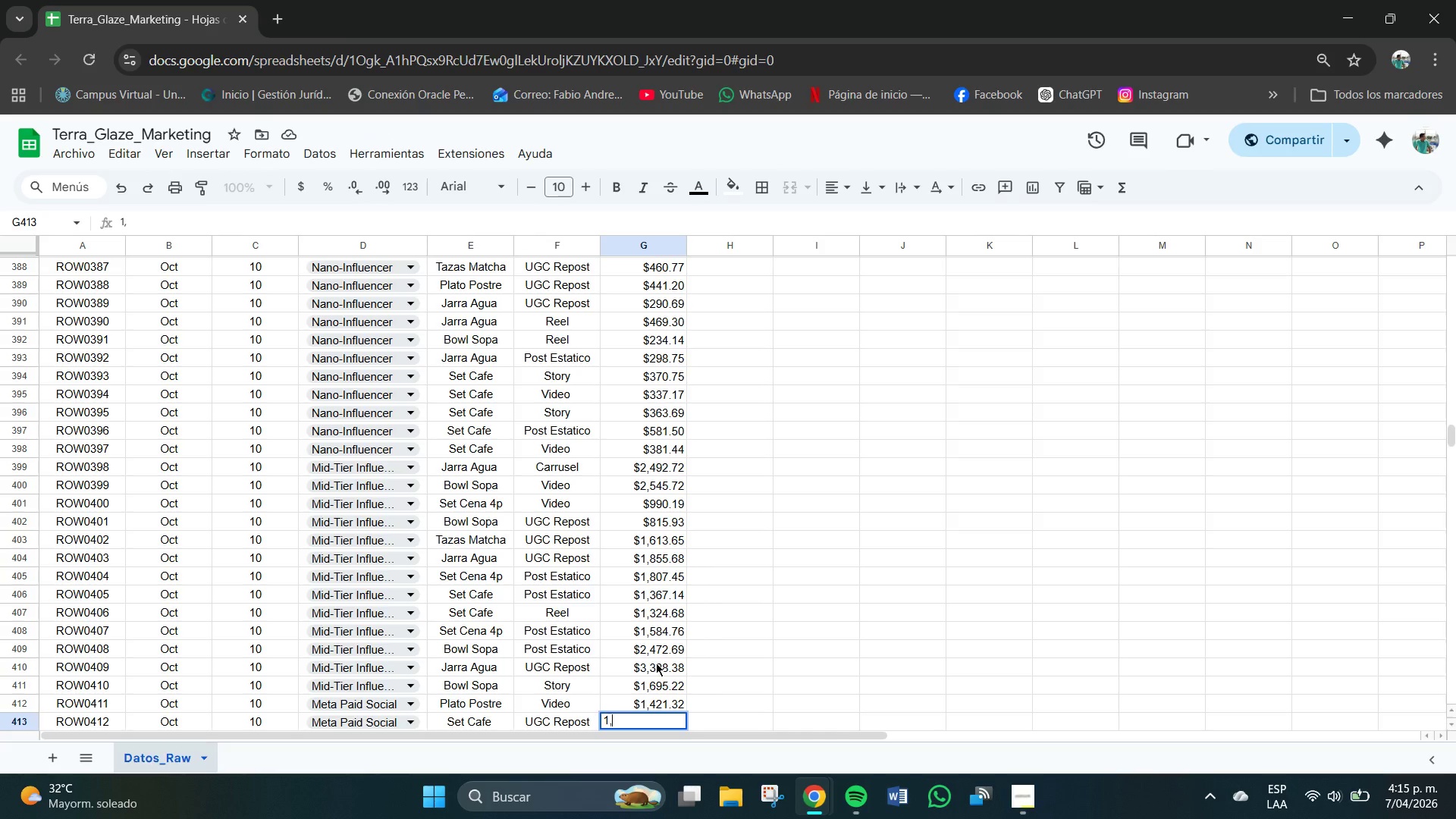 
key(Numpad2)
 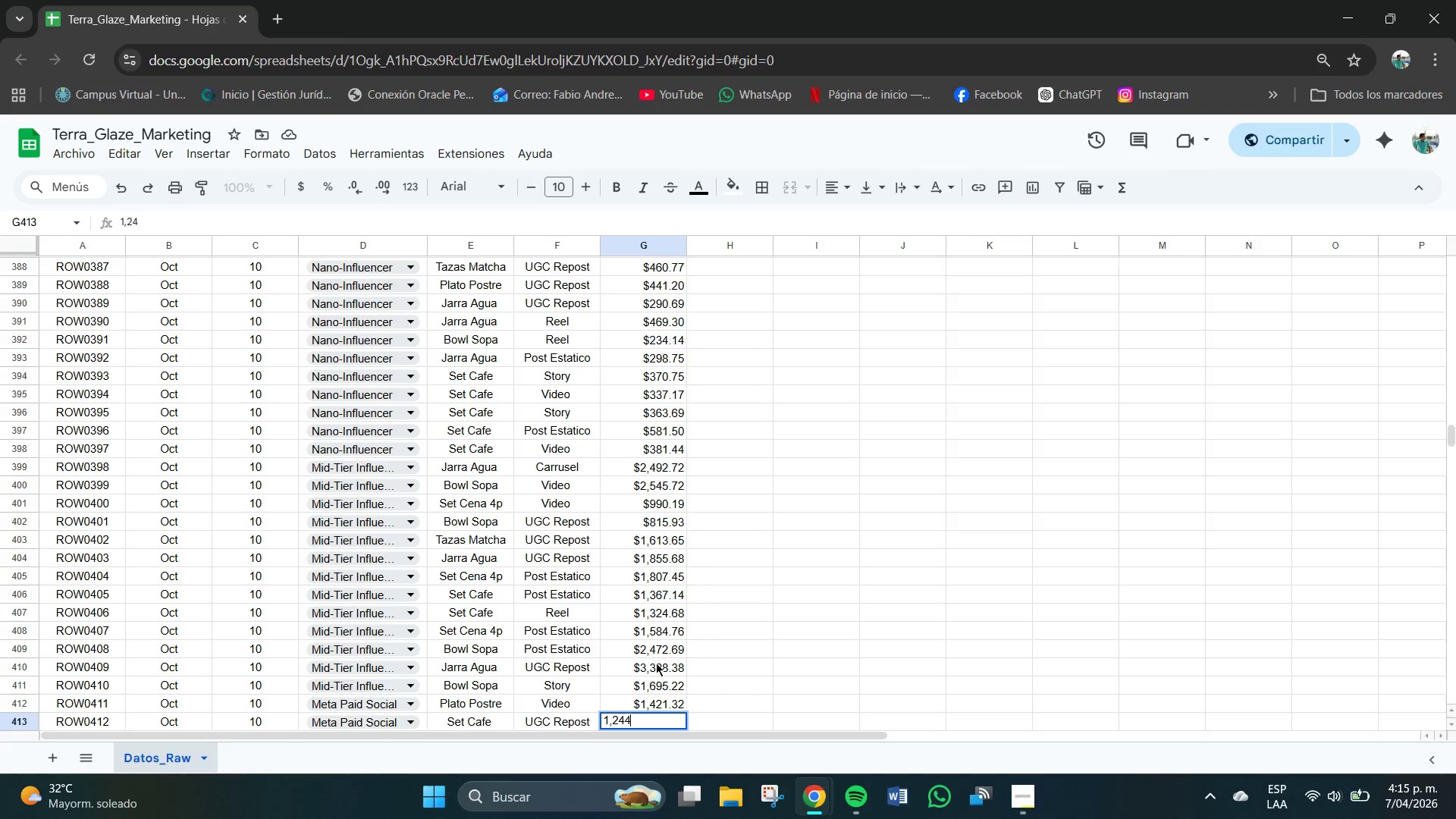 
key(Numpad4)
 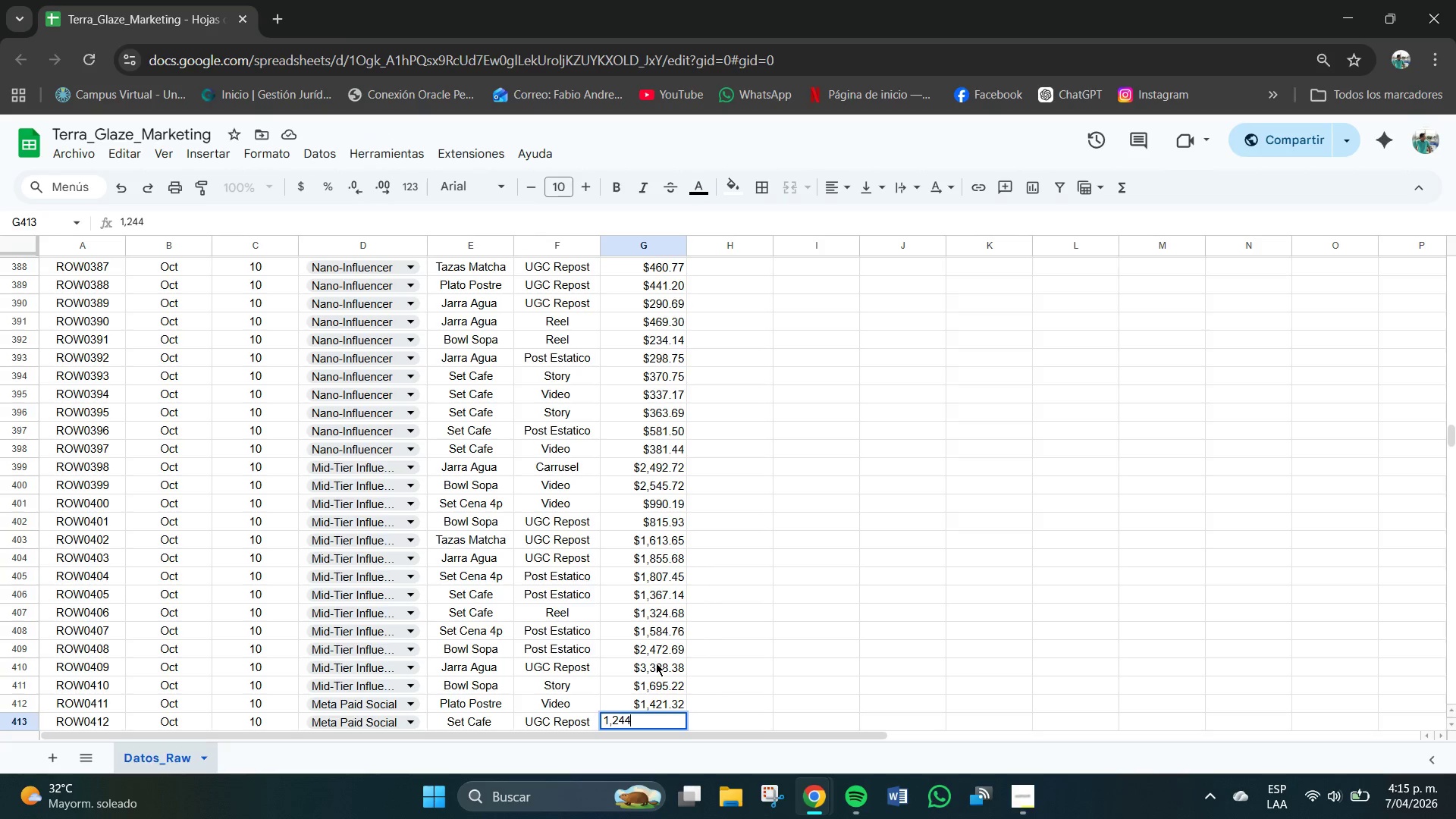 
key(Numpad4)
 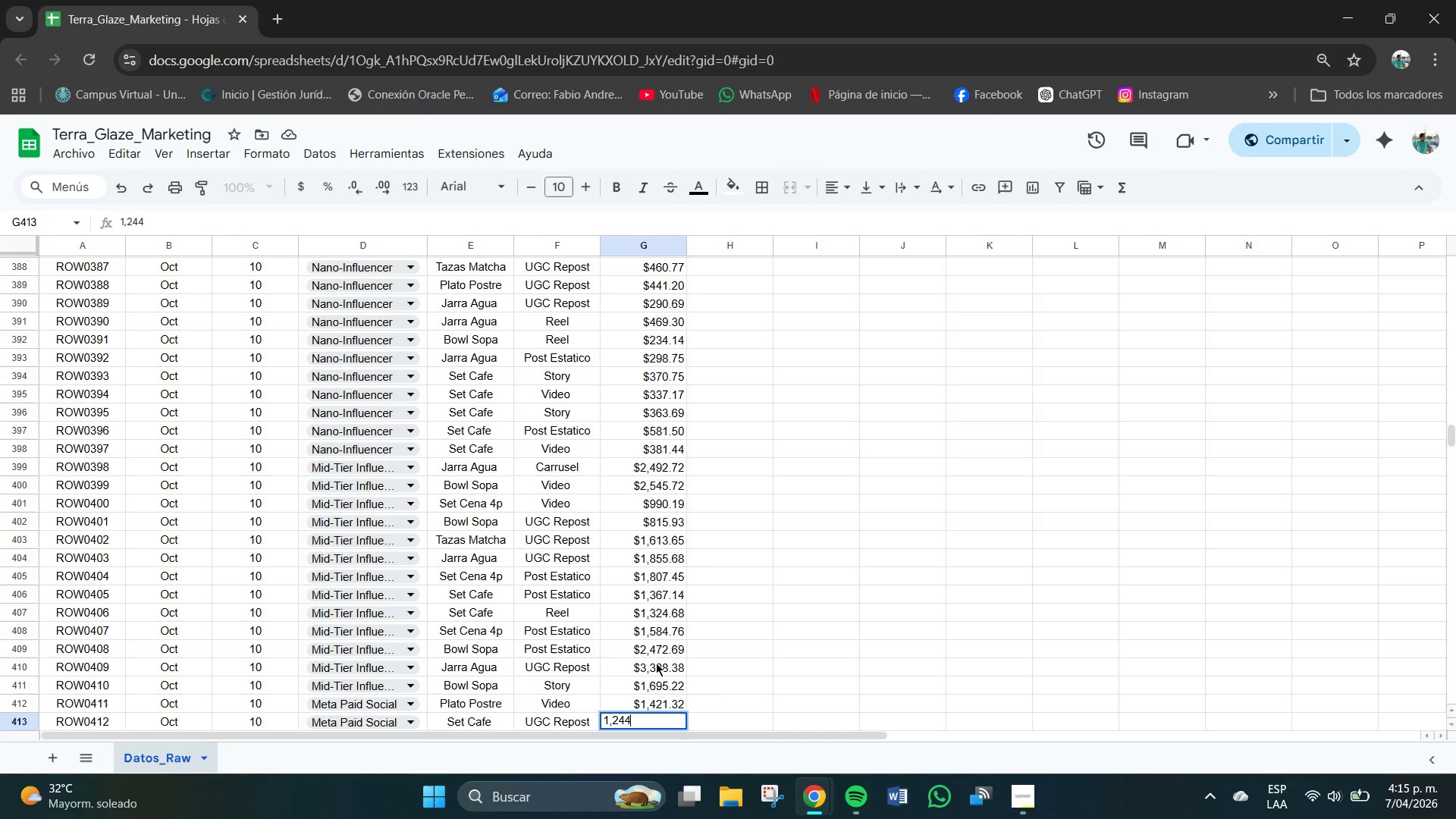 
key(NumpadDecimal)
 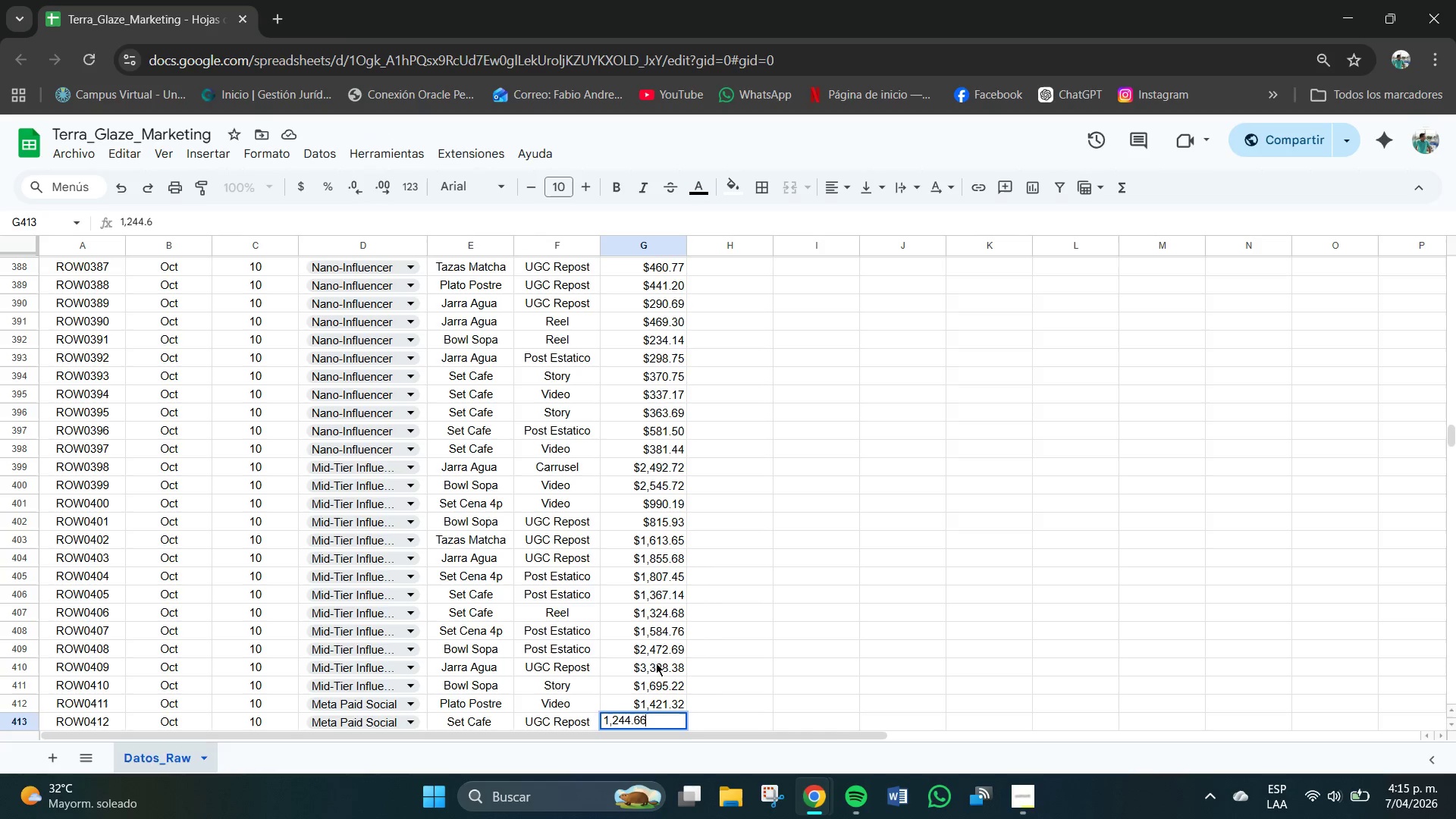 
key(Numpad6)
 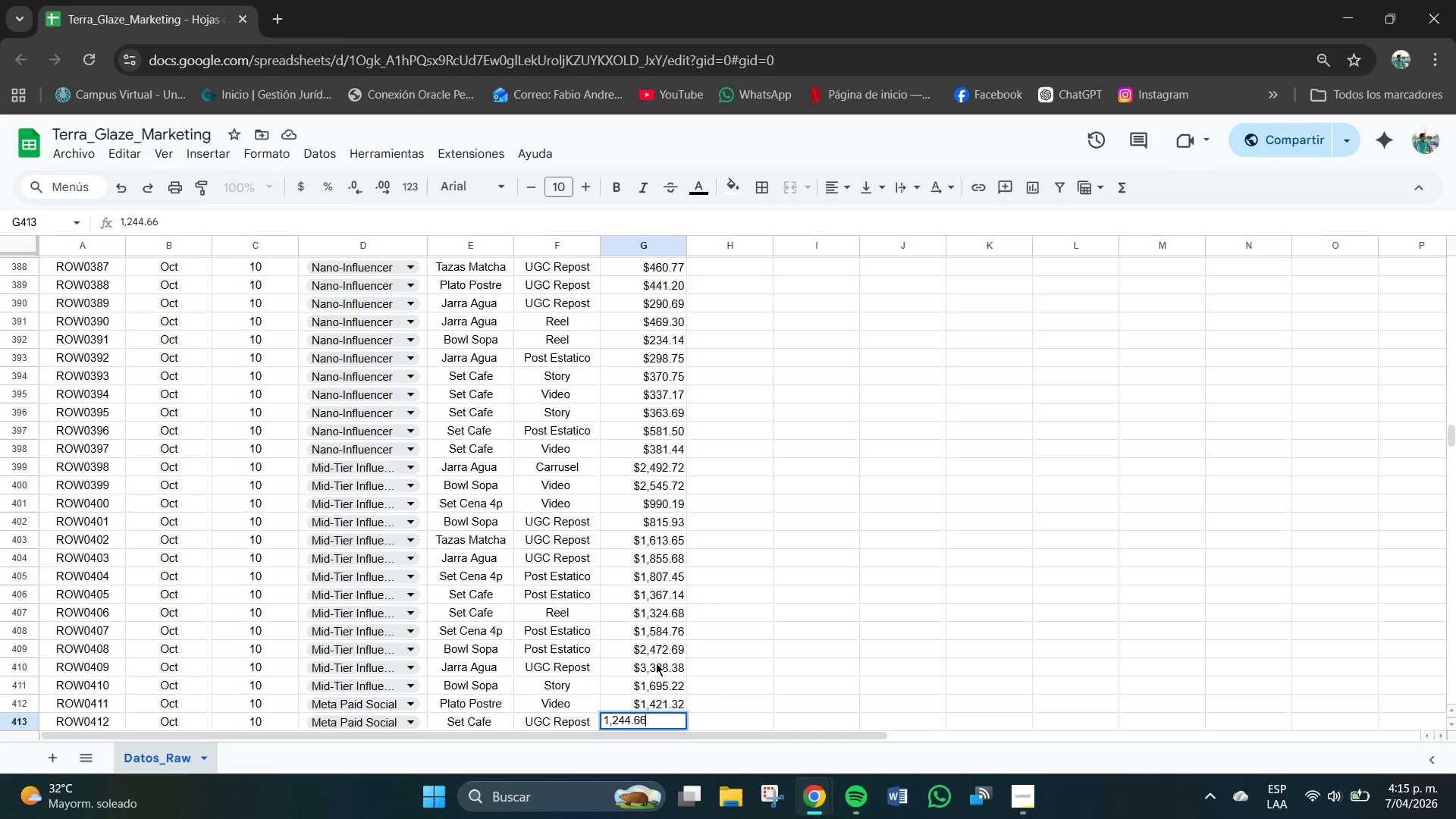 
key(Numpad6)
 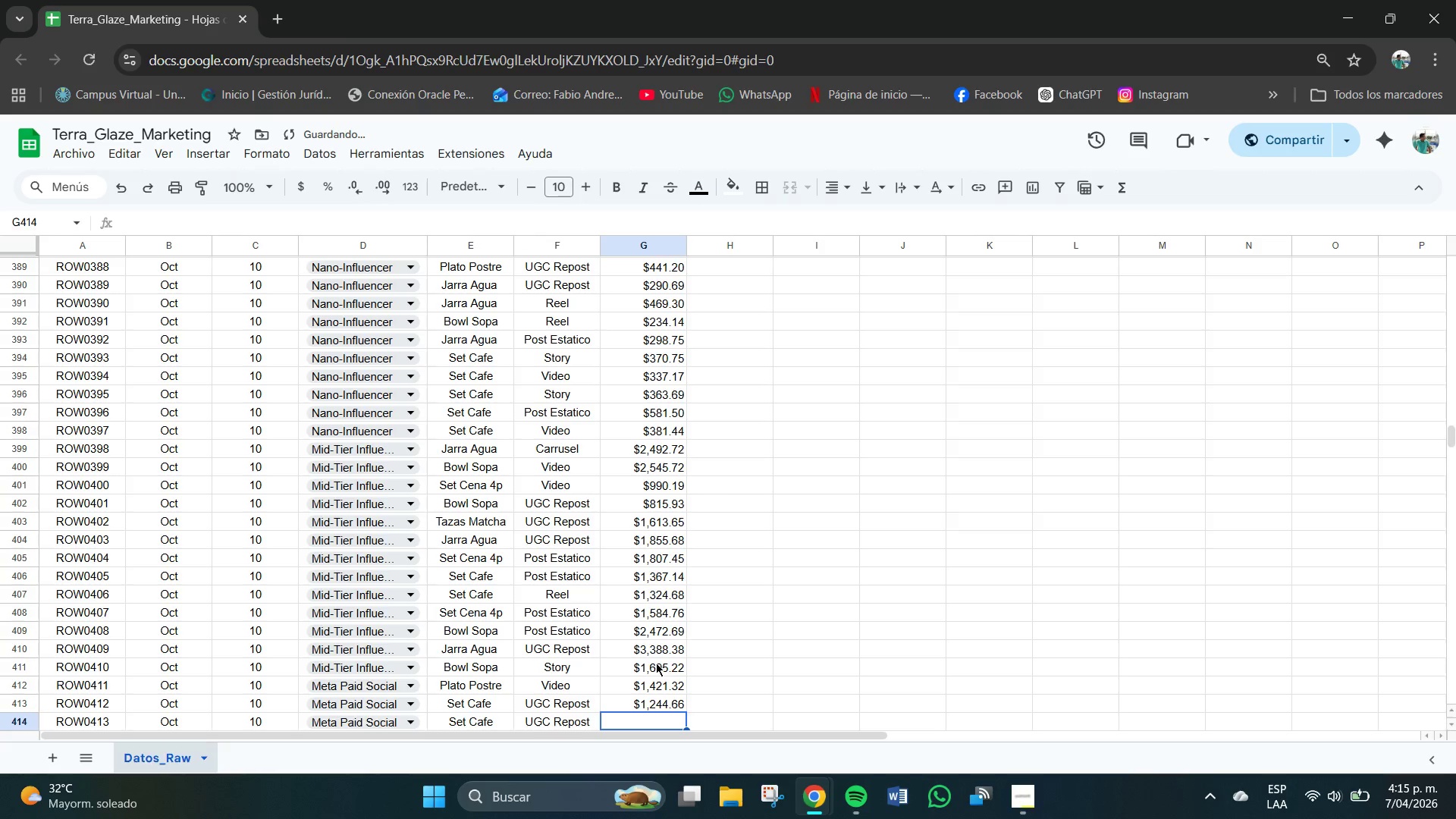 
key(NumpadEnter)
 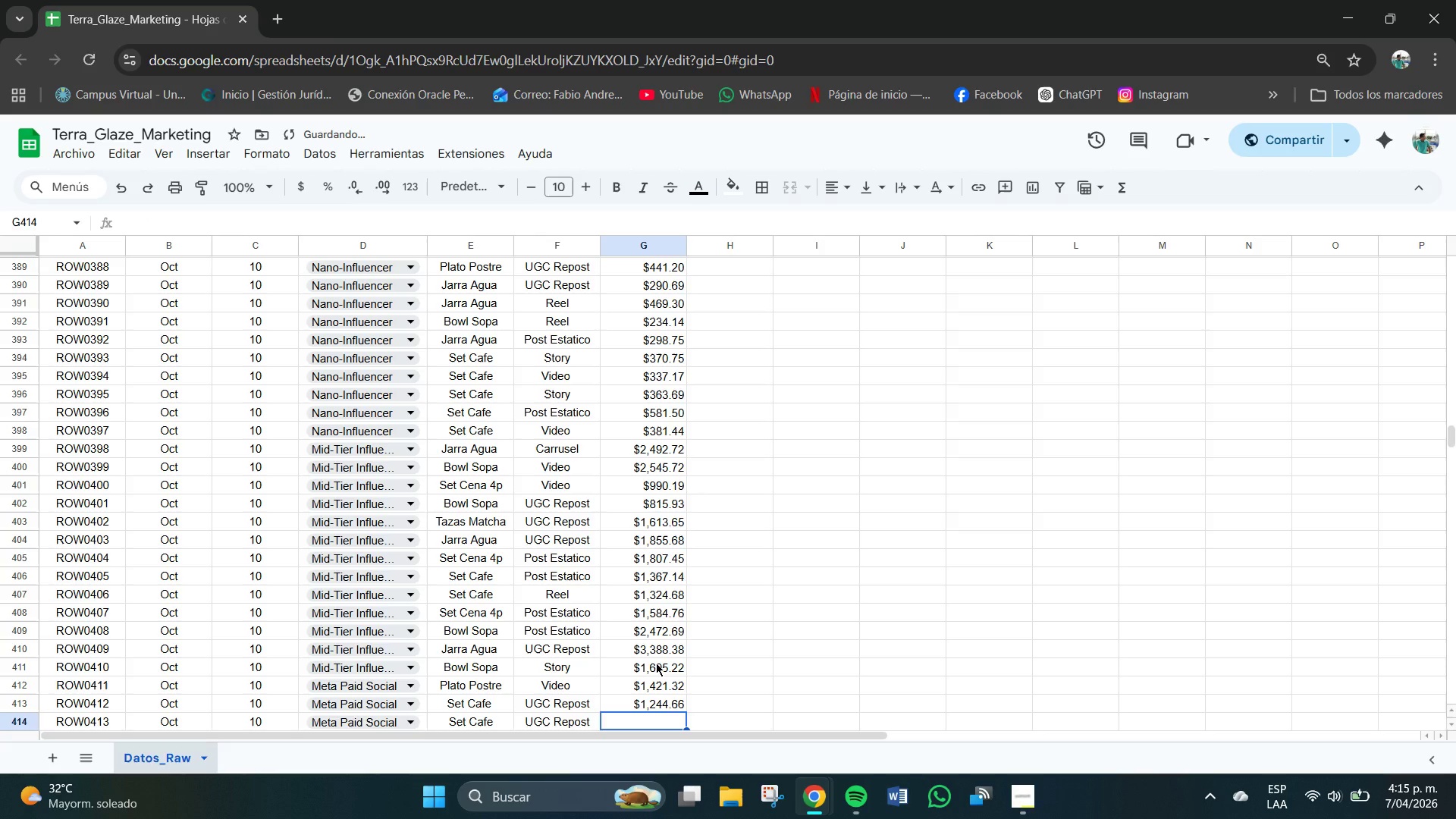 
key(Numpad3)
 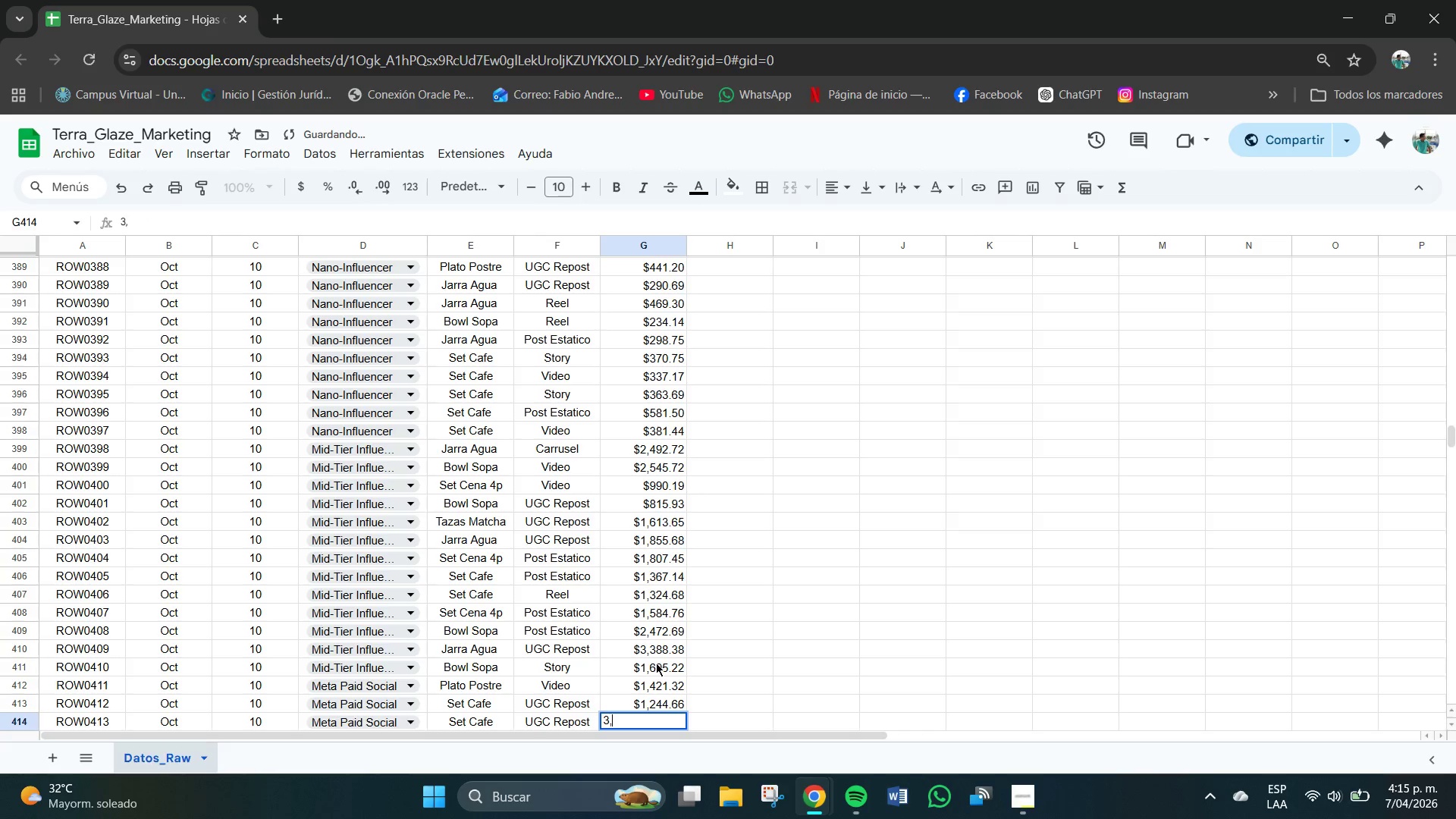 
key(Comma)
 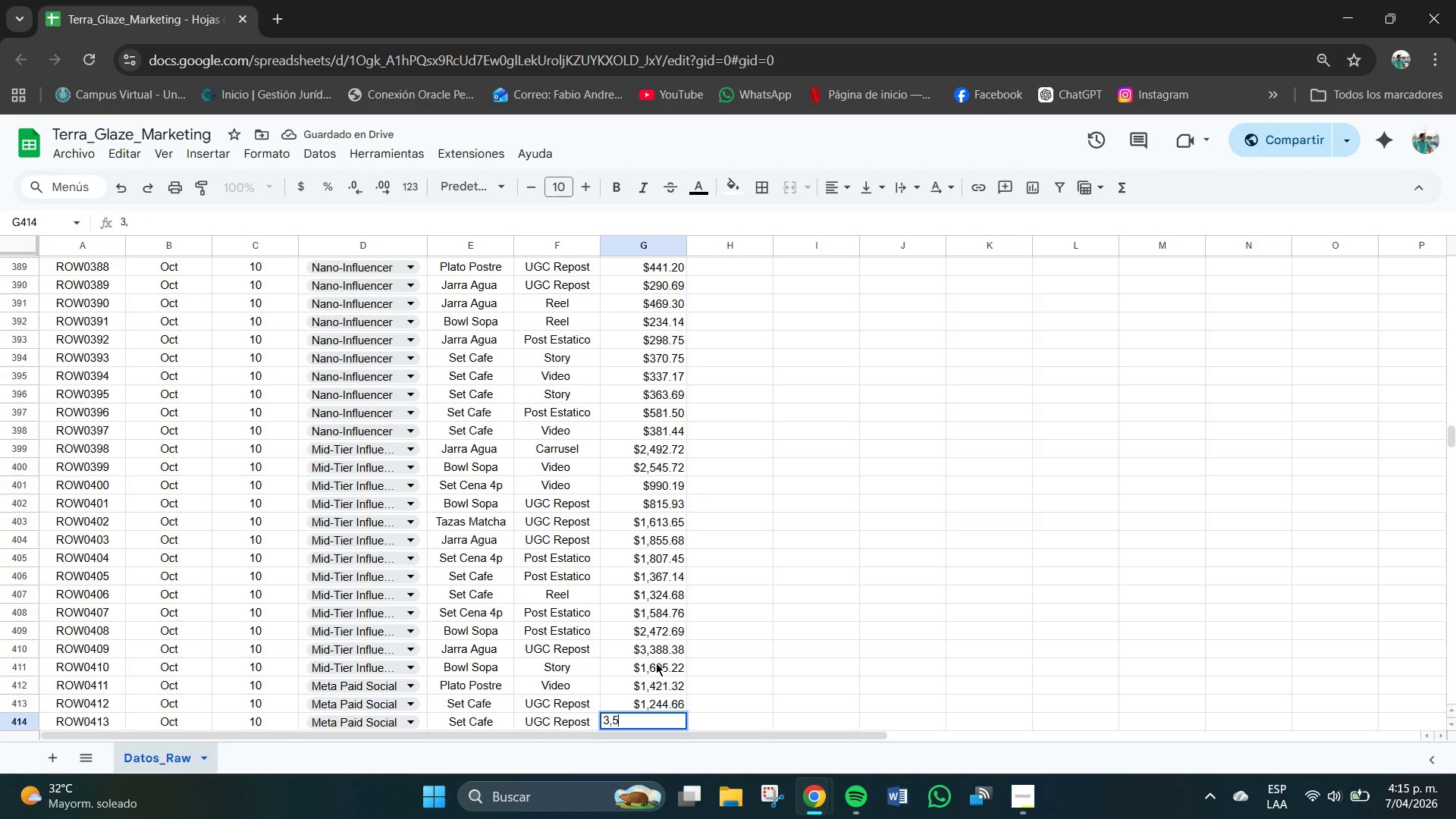 
key(Numpad5)
 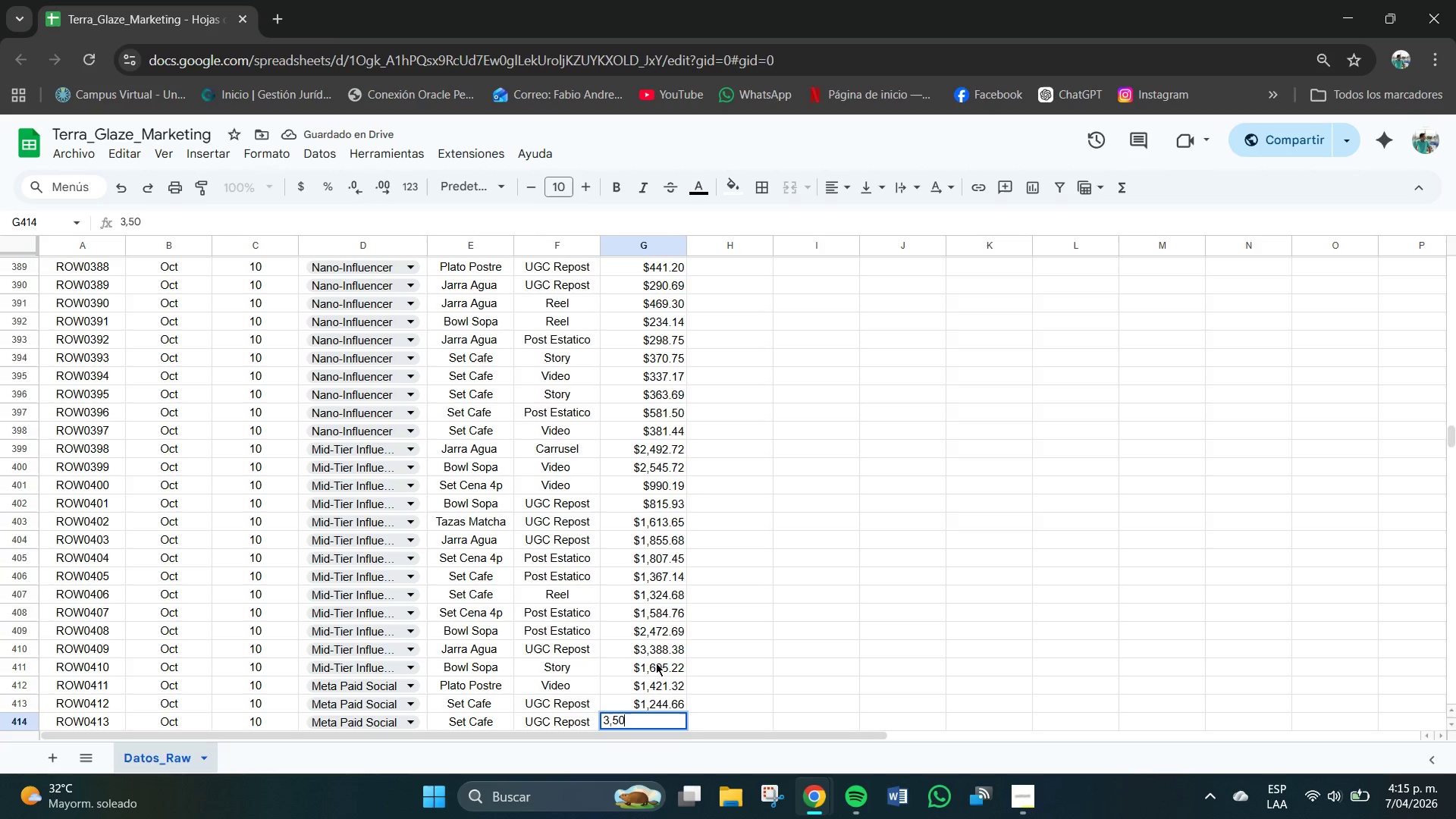 
key(Numpad0)
 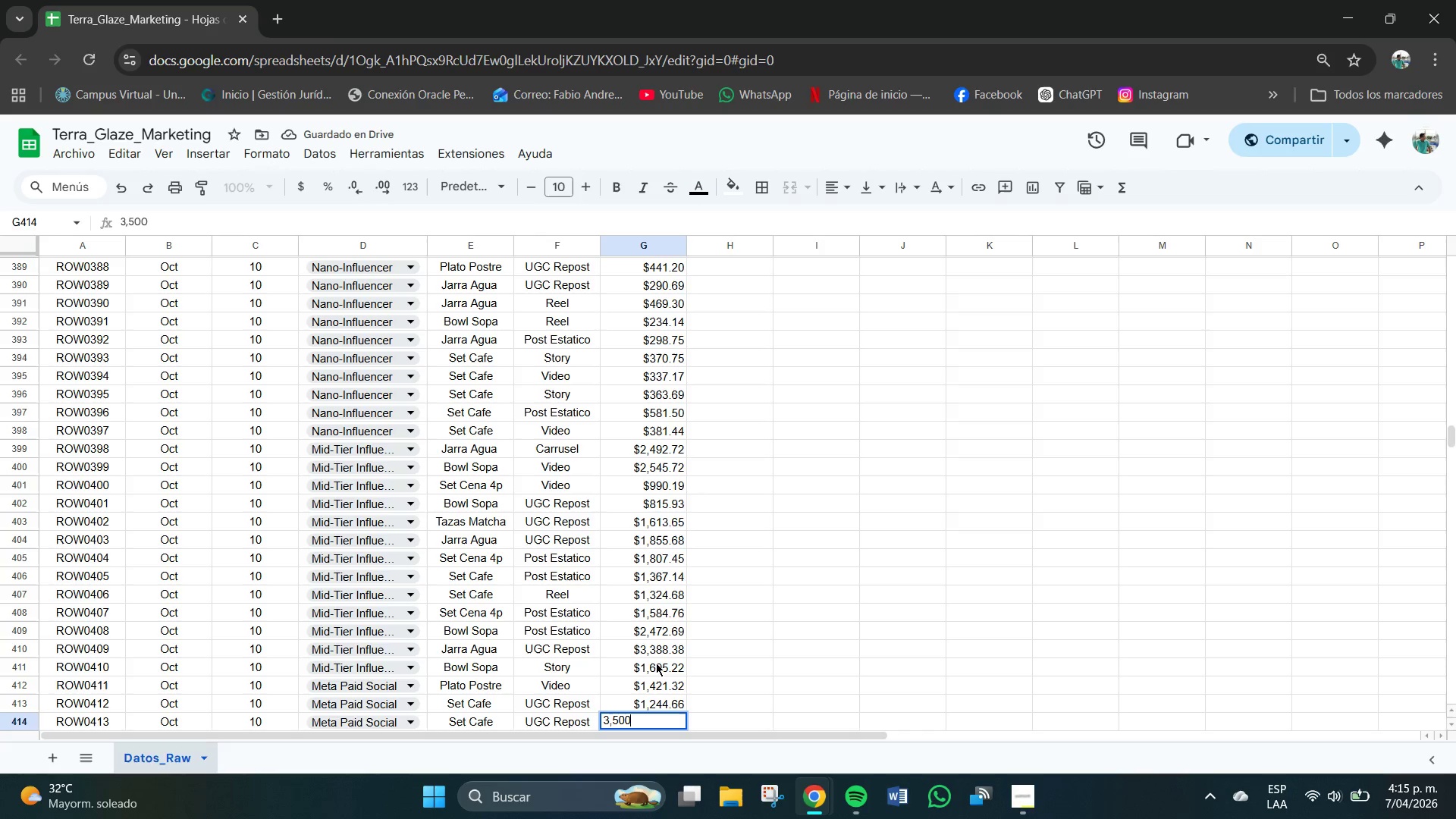 
key(Numpad0)
 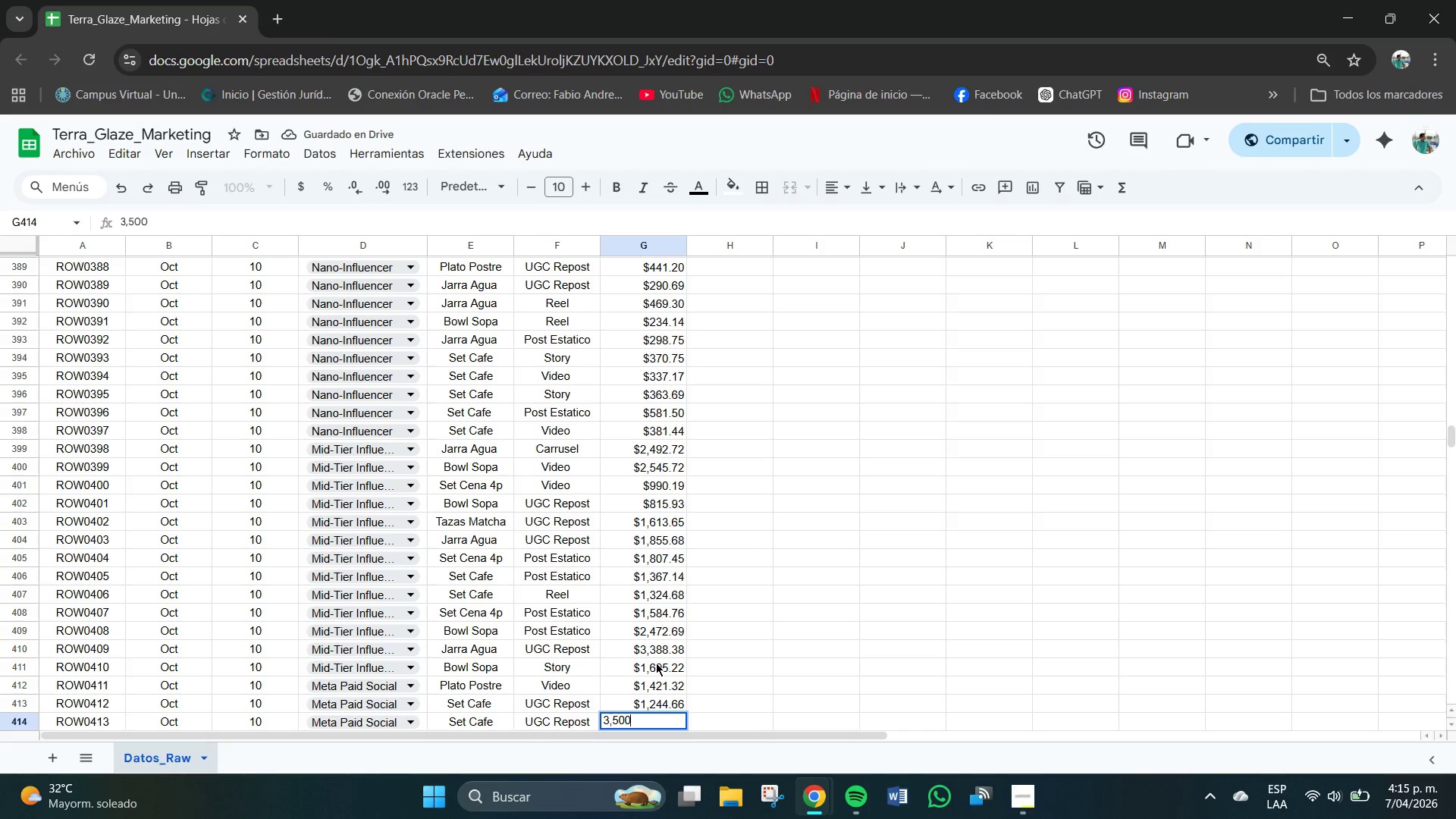 
key(NumpadDecimal)
 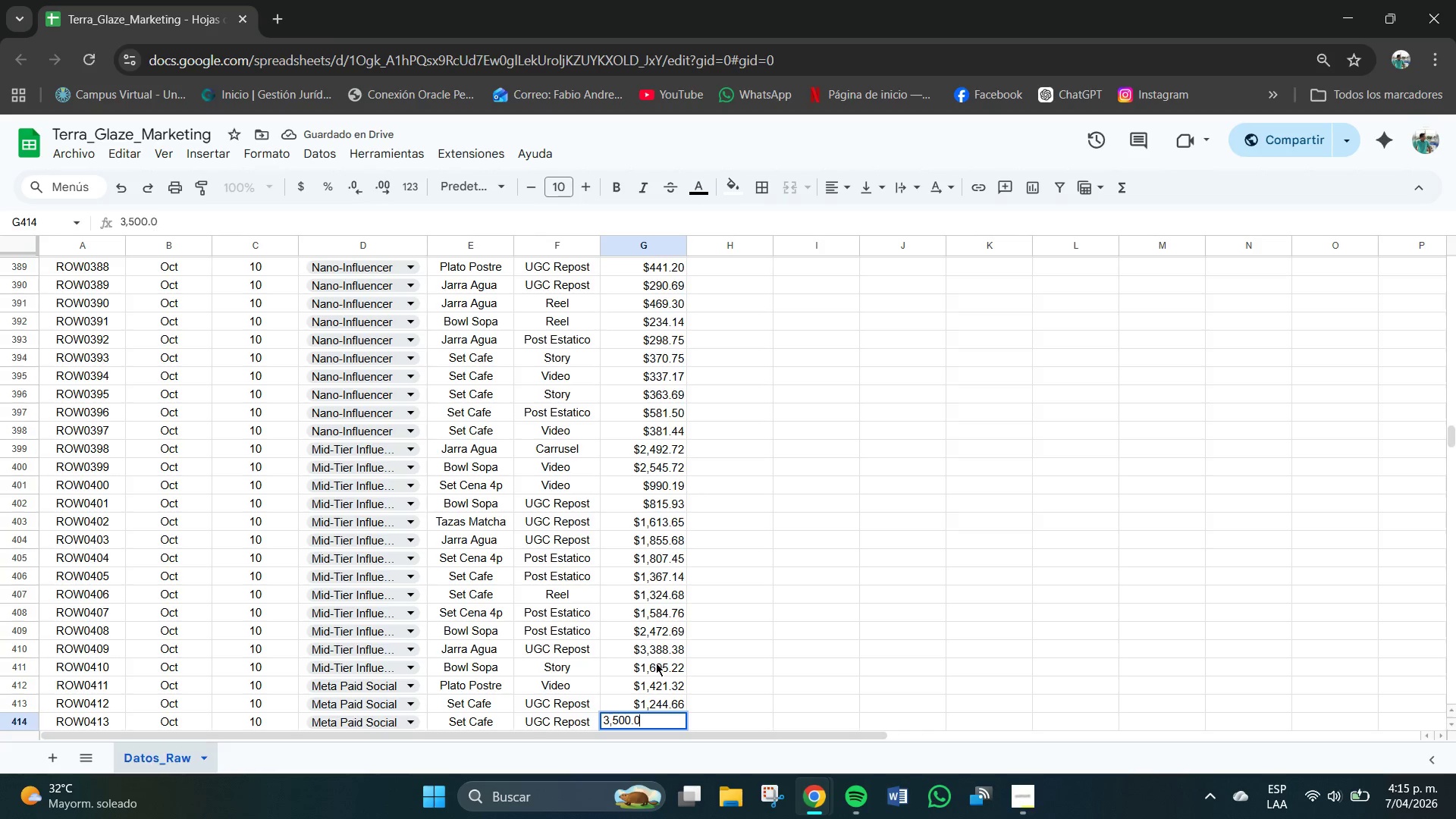 
key(Numpad0)
 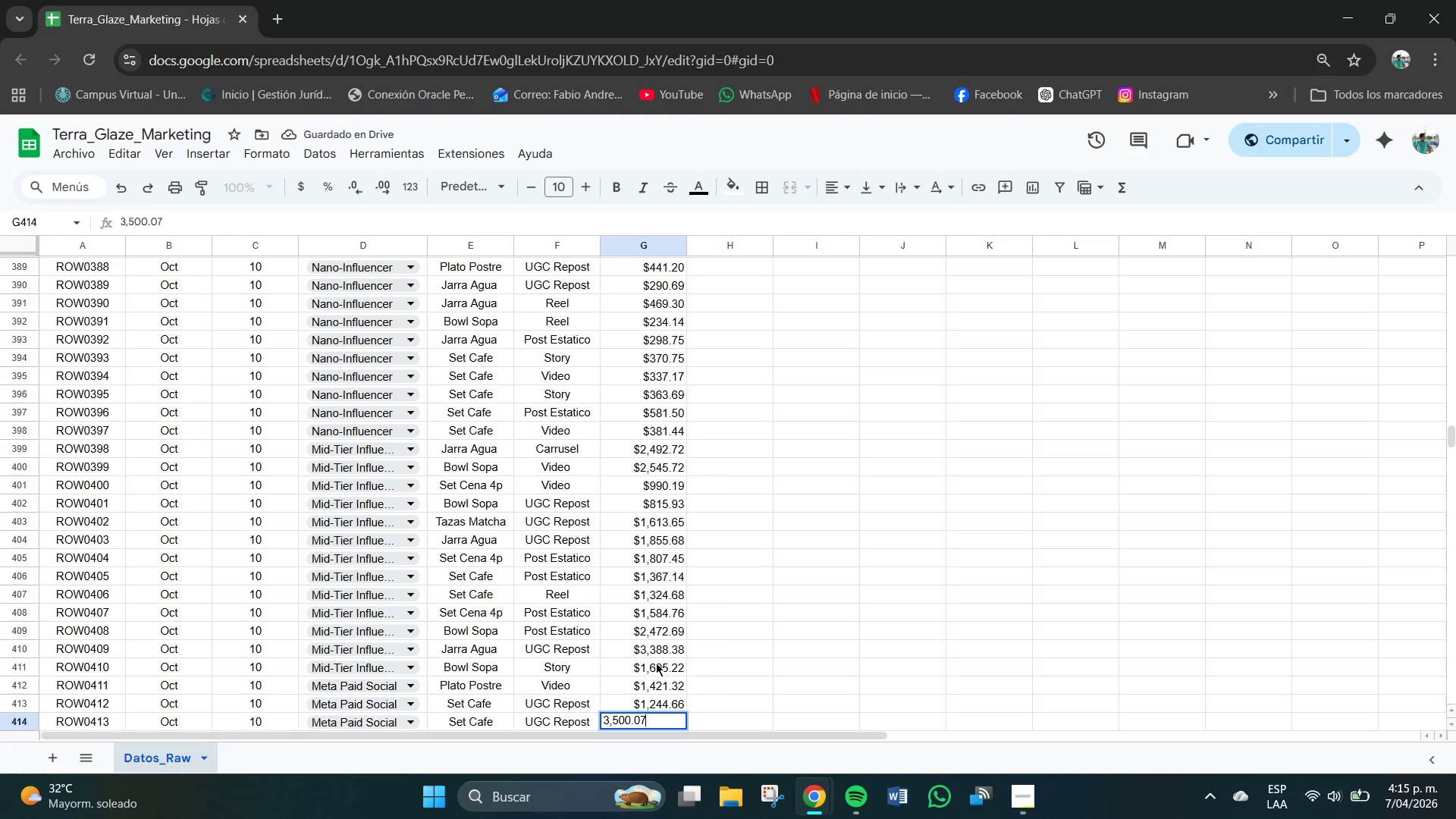 
key(Numpad7)
 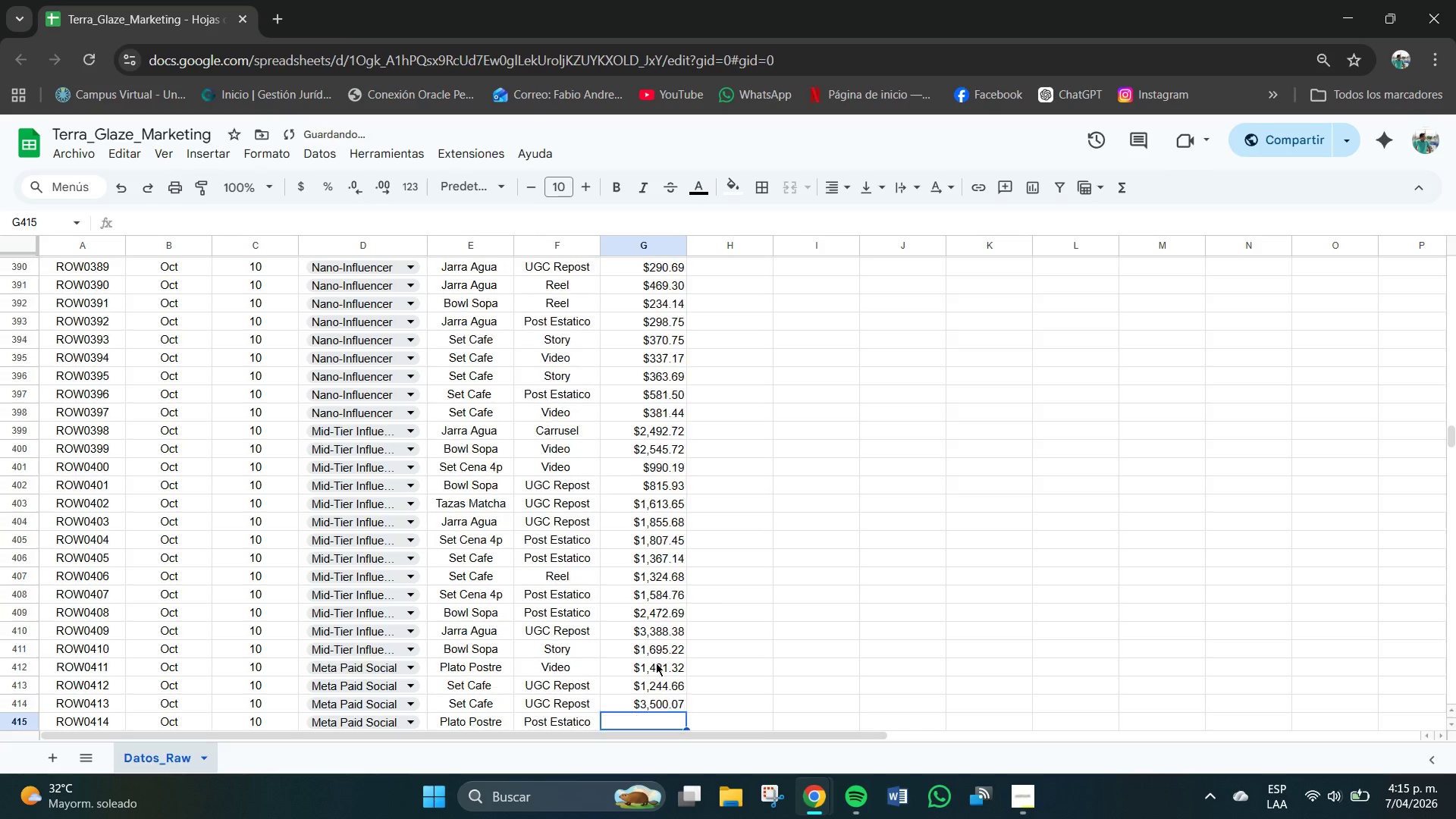 
key(NumpadEnter)
 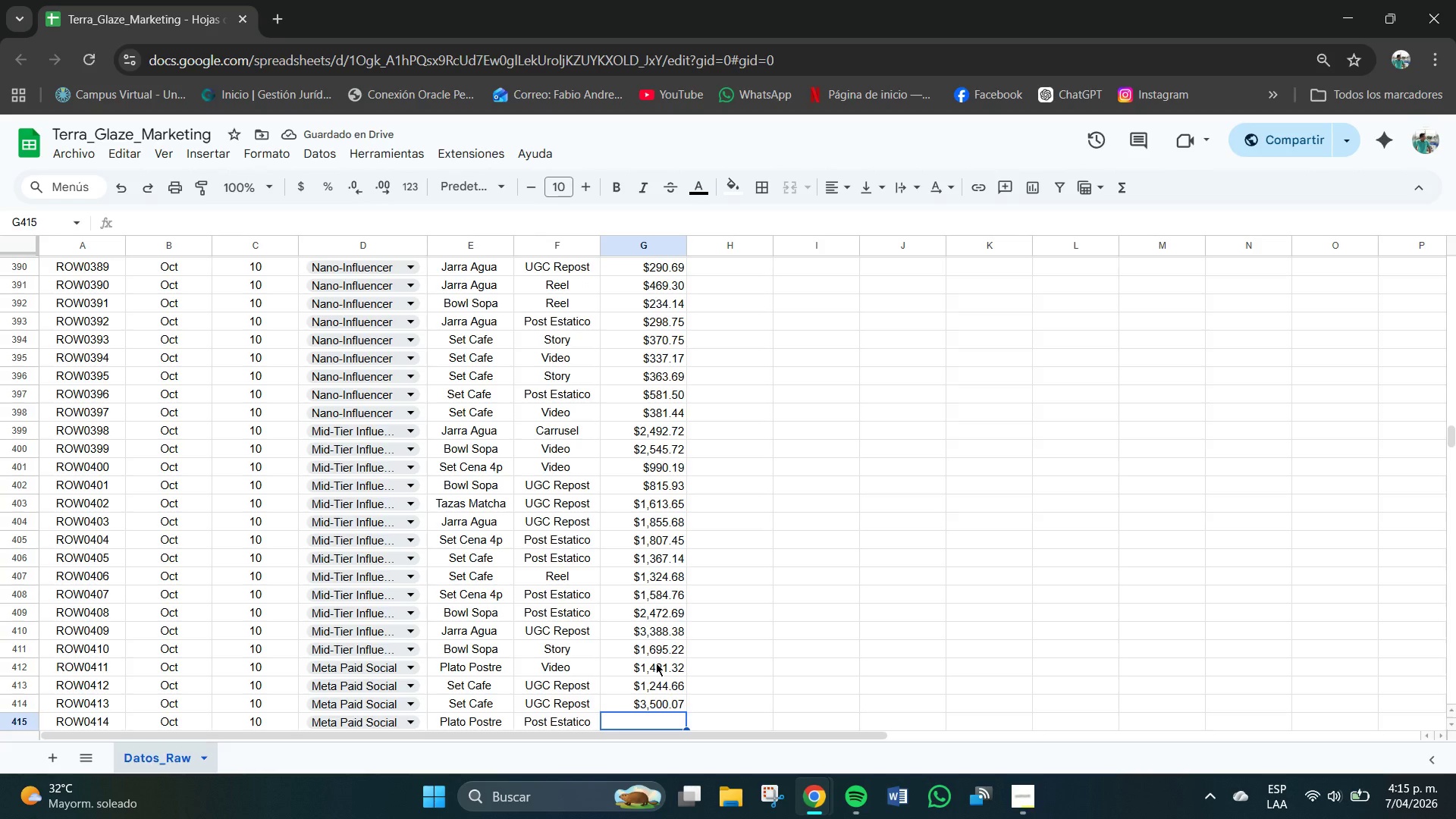 
wait(9.2)
 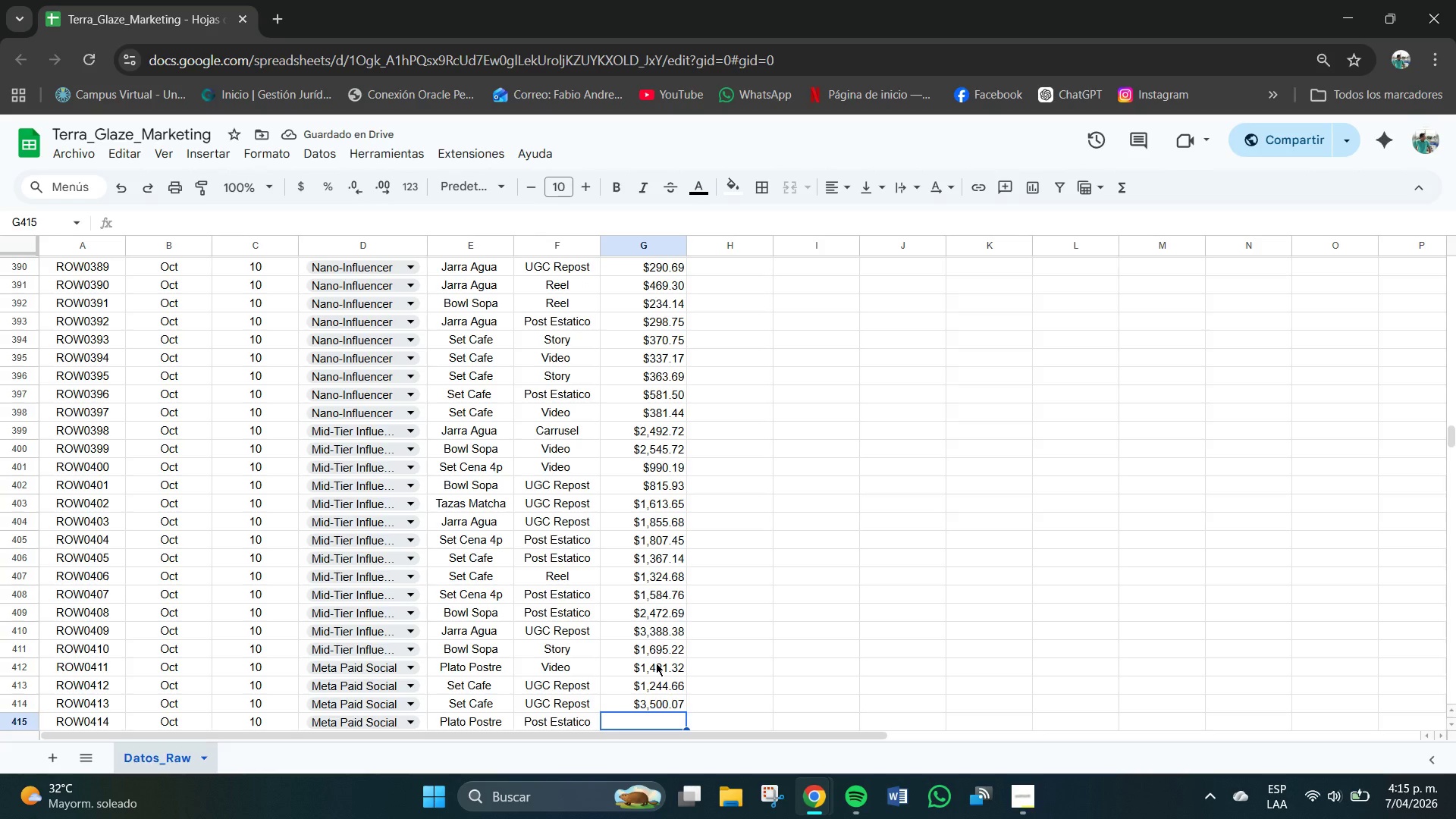 
key(Numpad1)
 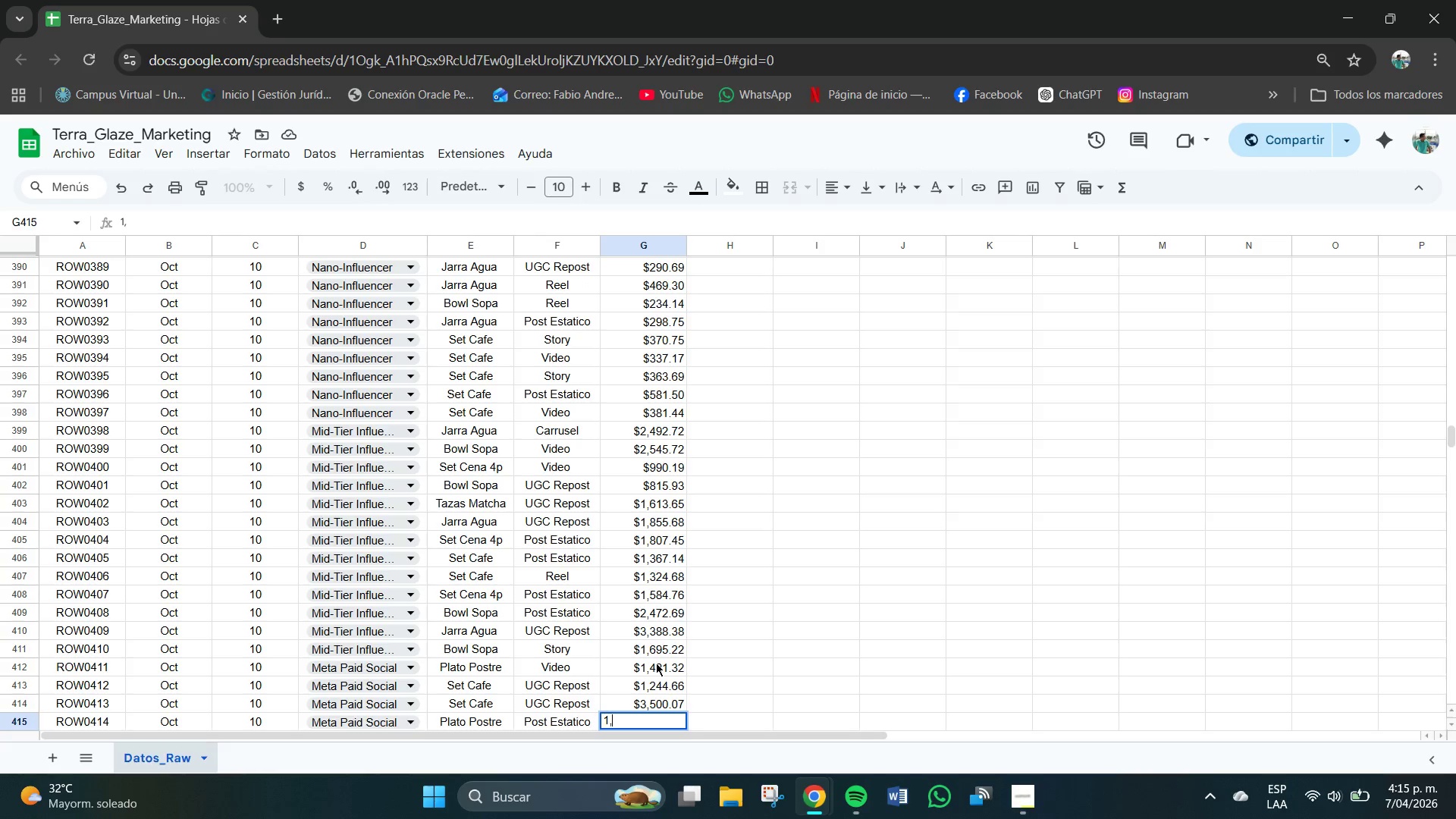 
key(Comma)
 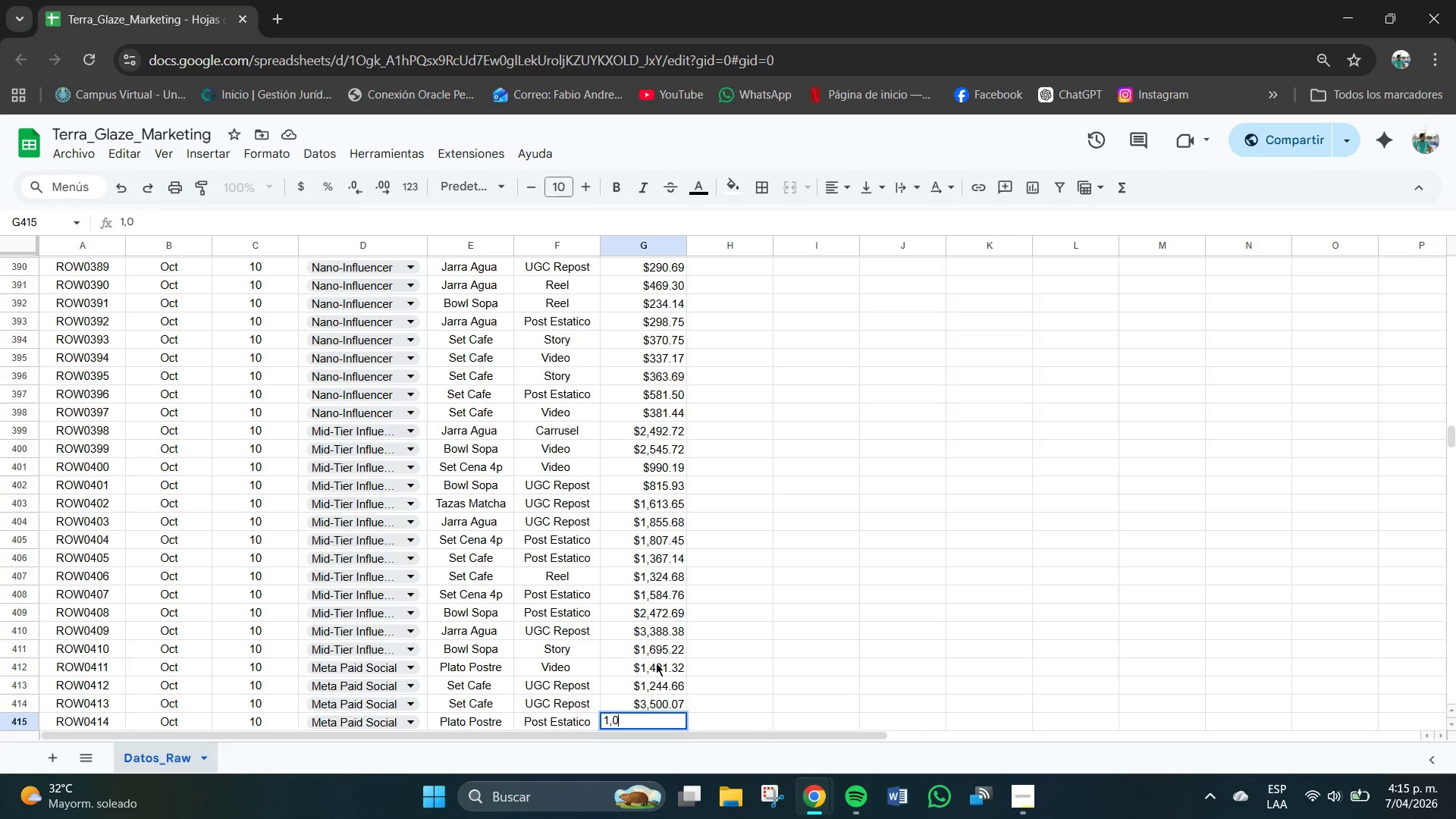 
key(Numpad0)
 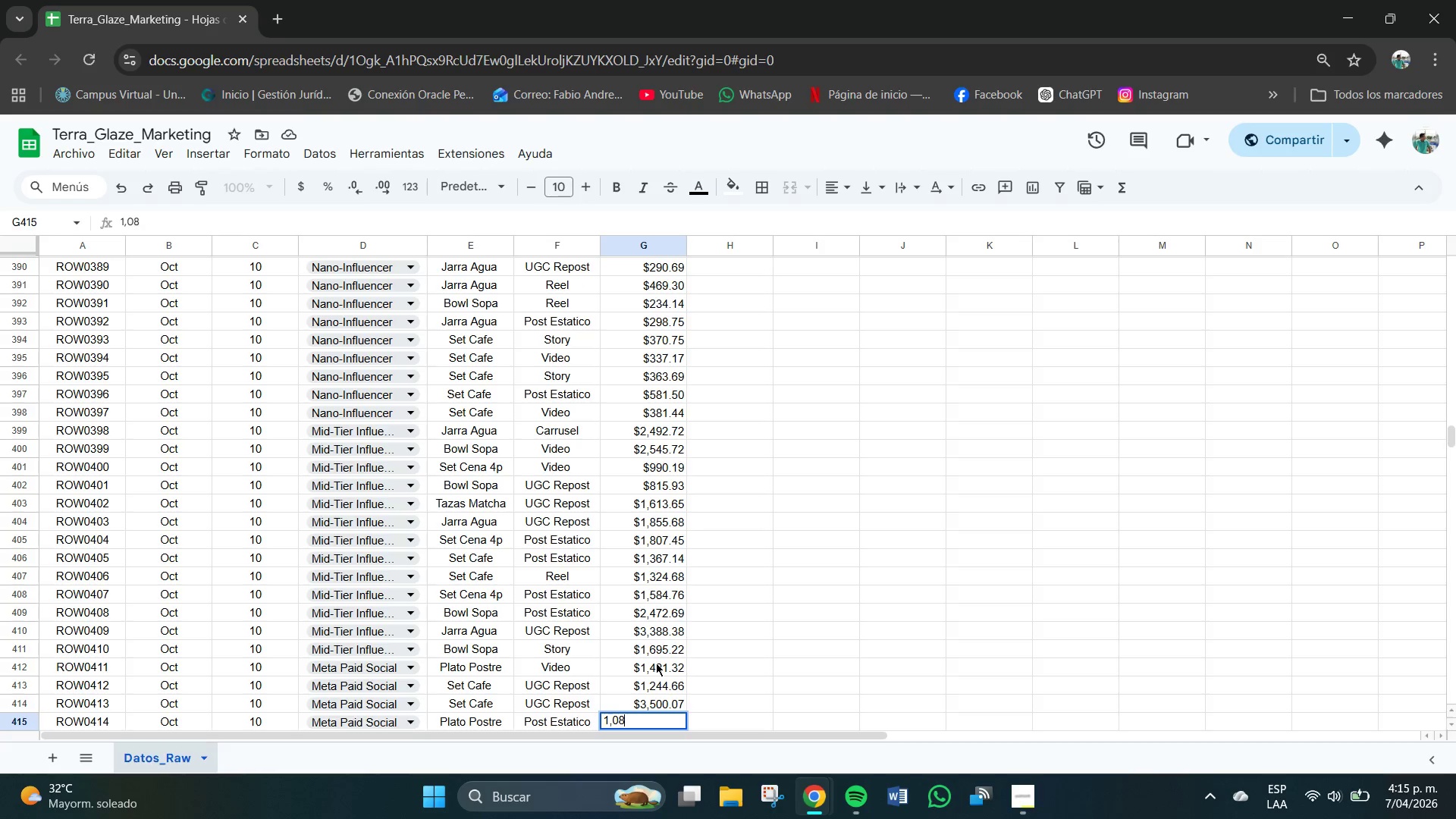 
key(Numpad8)
 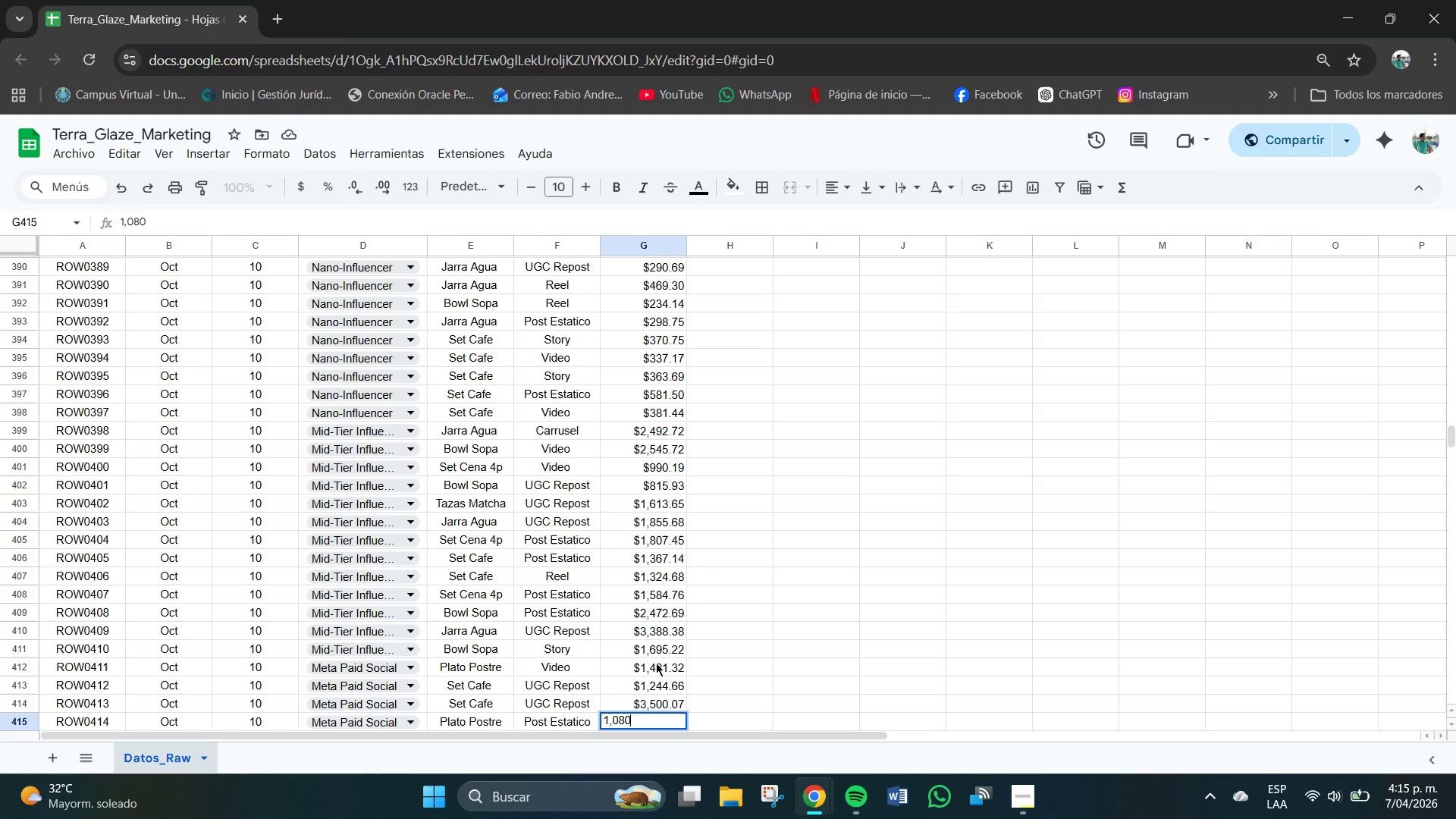 
key(Numpad0)
 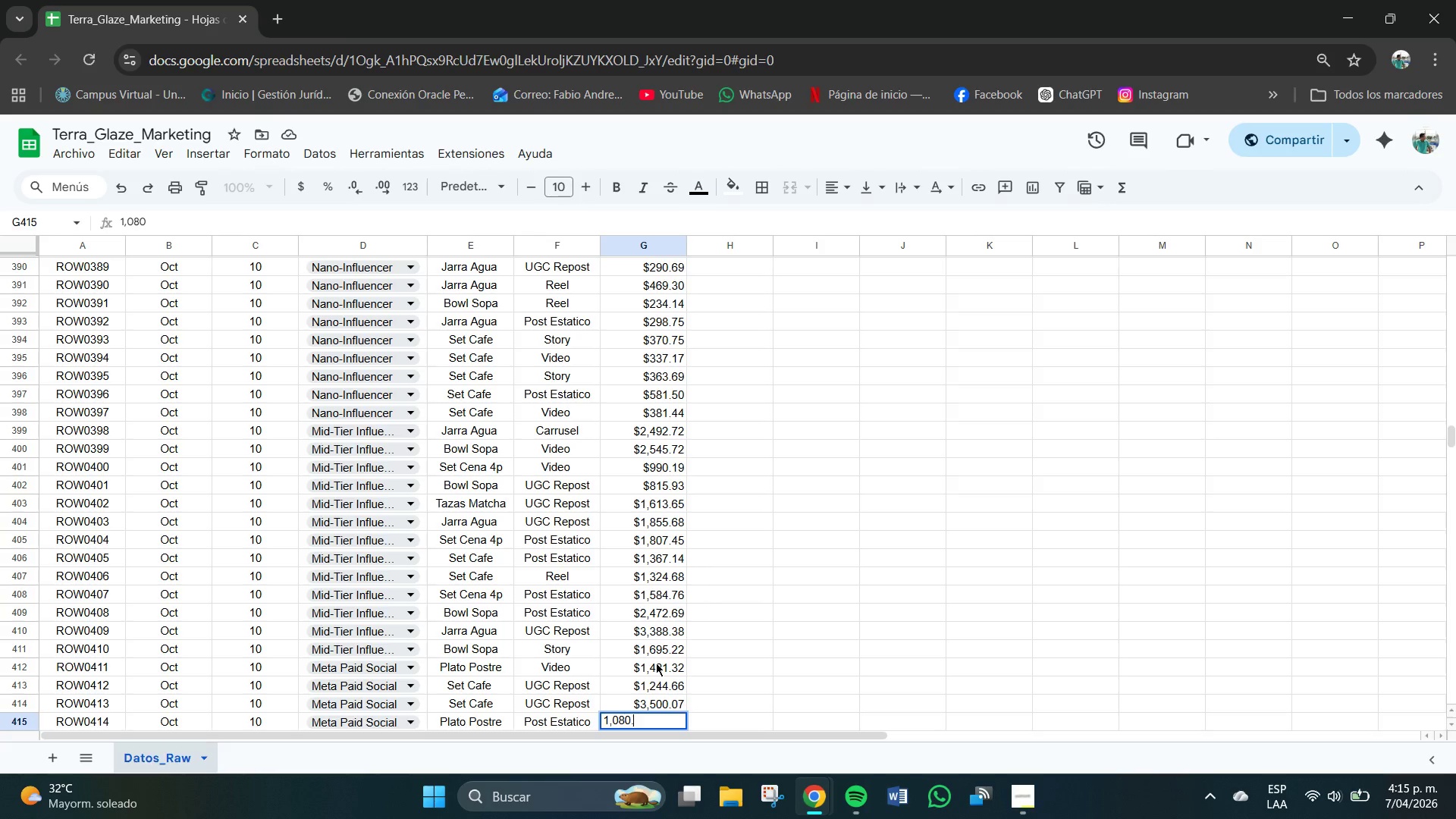 
key(NumpadDecimal)
 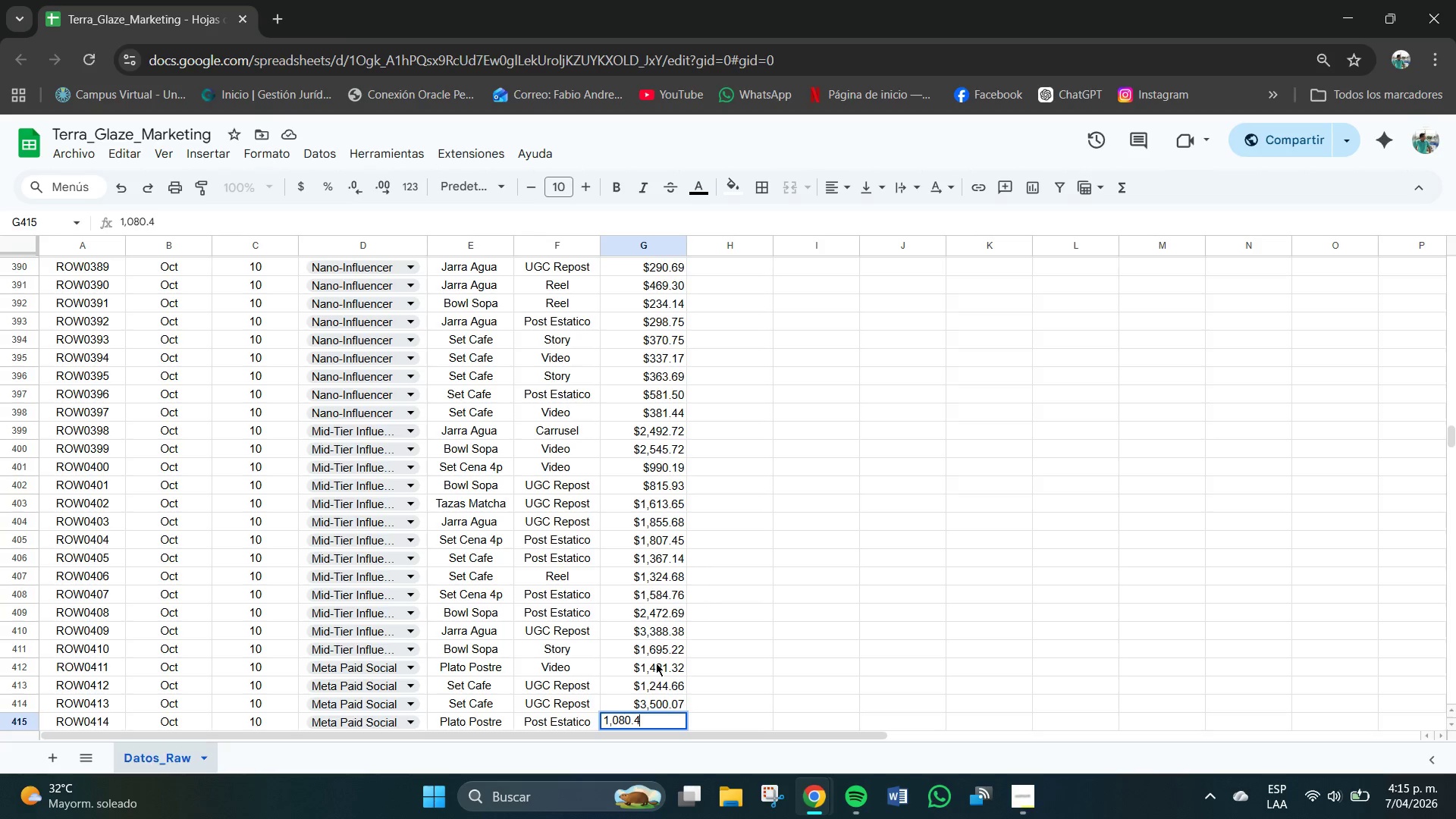 
key(Numpad4)
 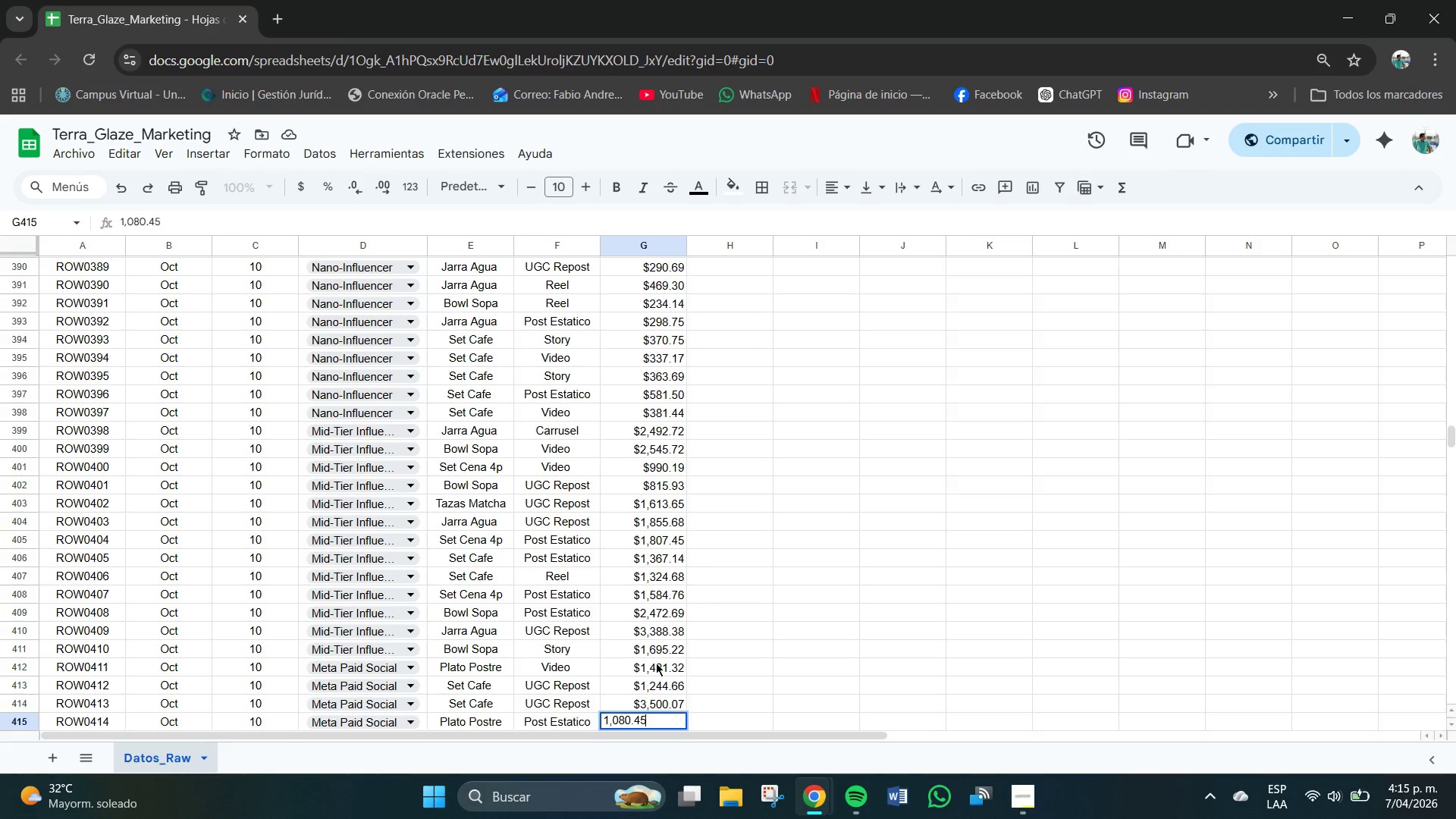 
key(Numpad5)
 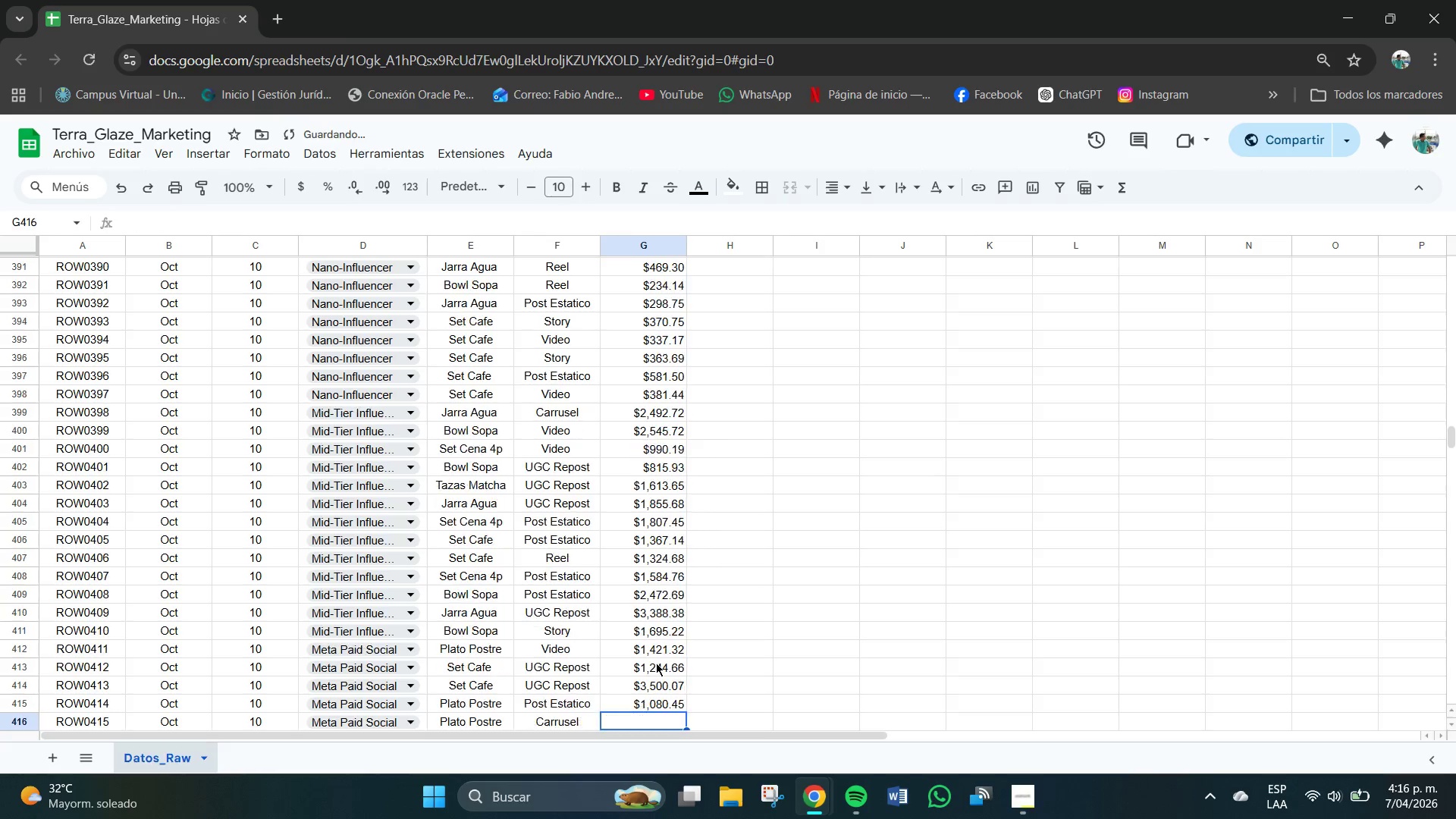 
key(NumpadEnter)
 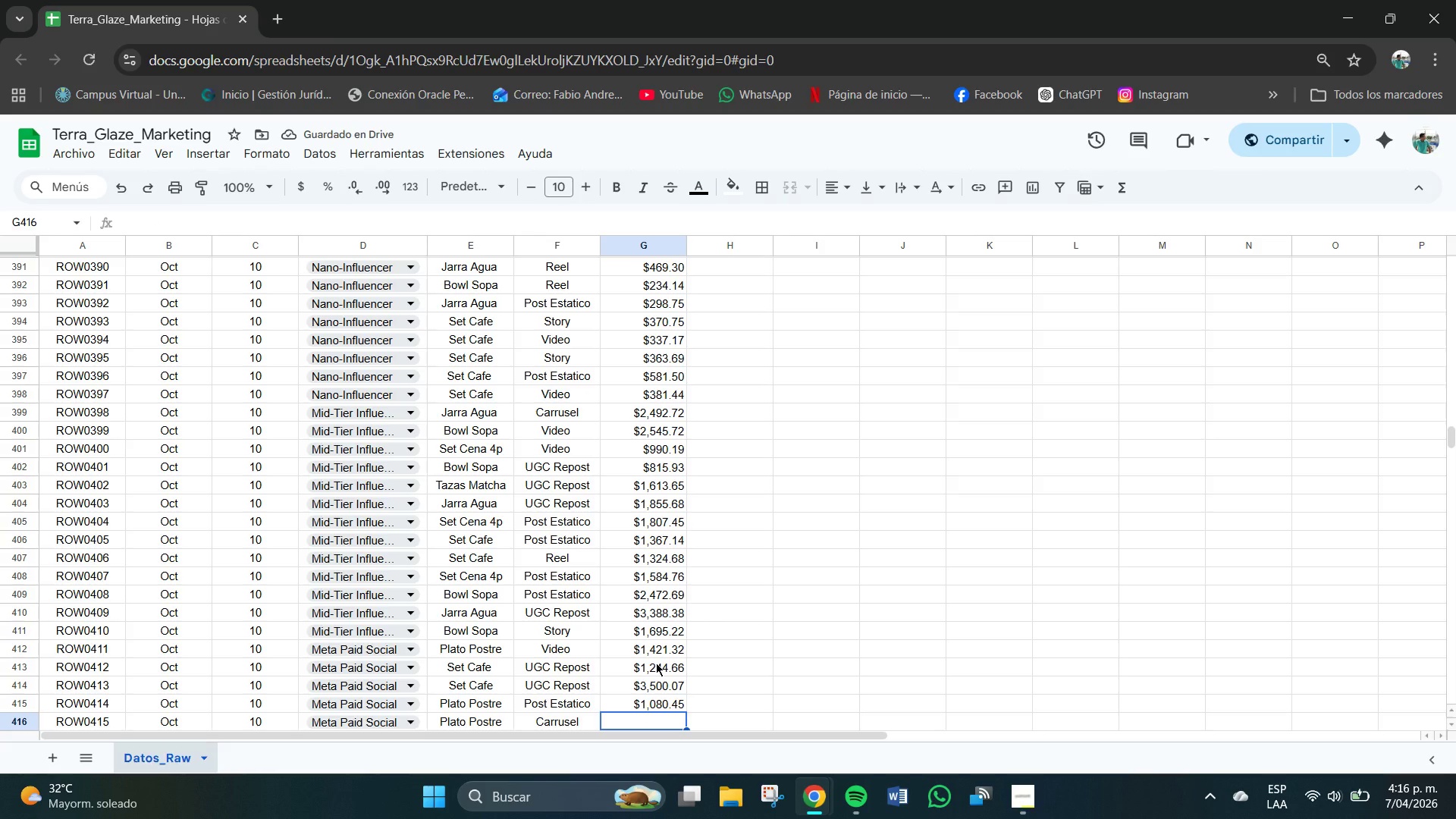 
key(Numpad6)
 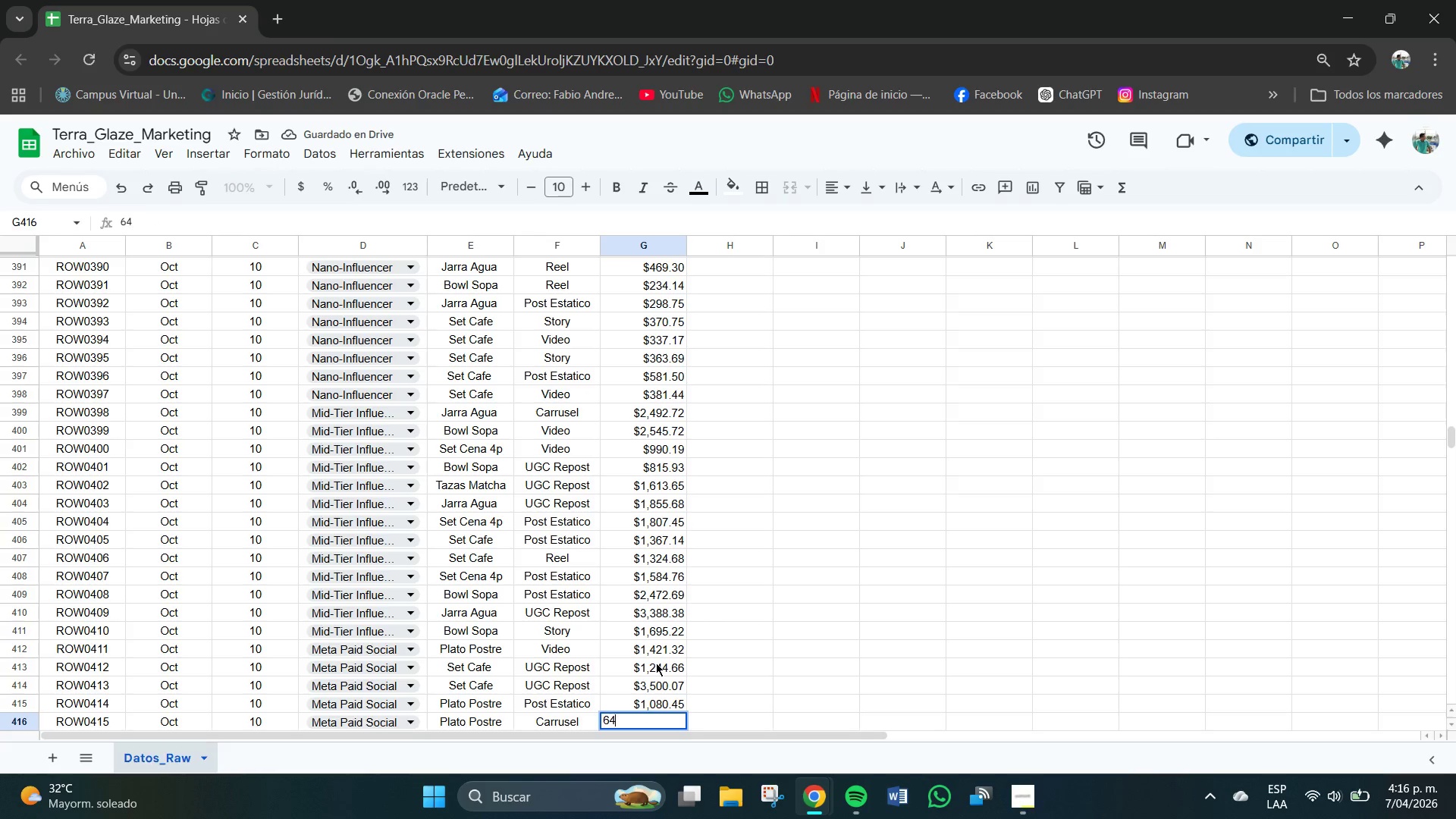 
key(Numpad4)
 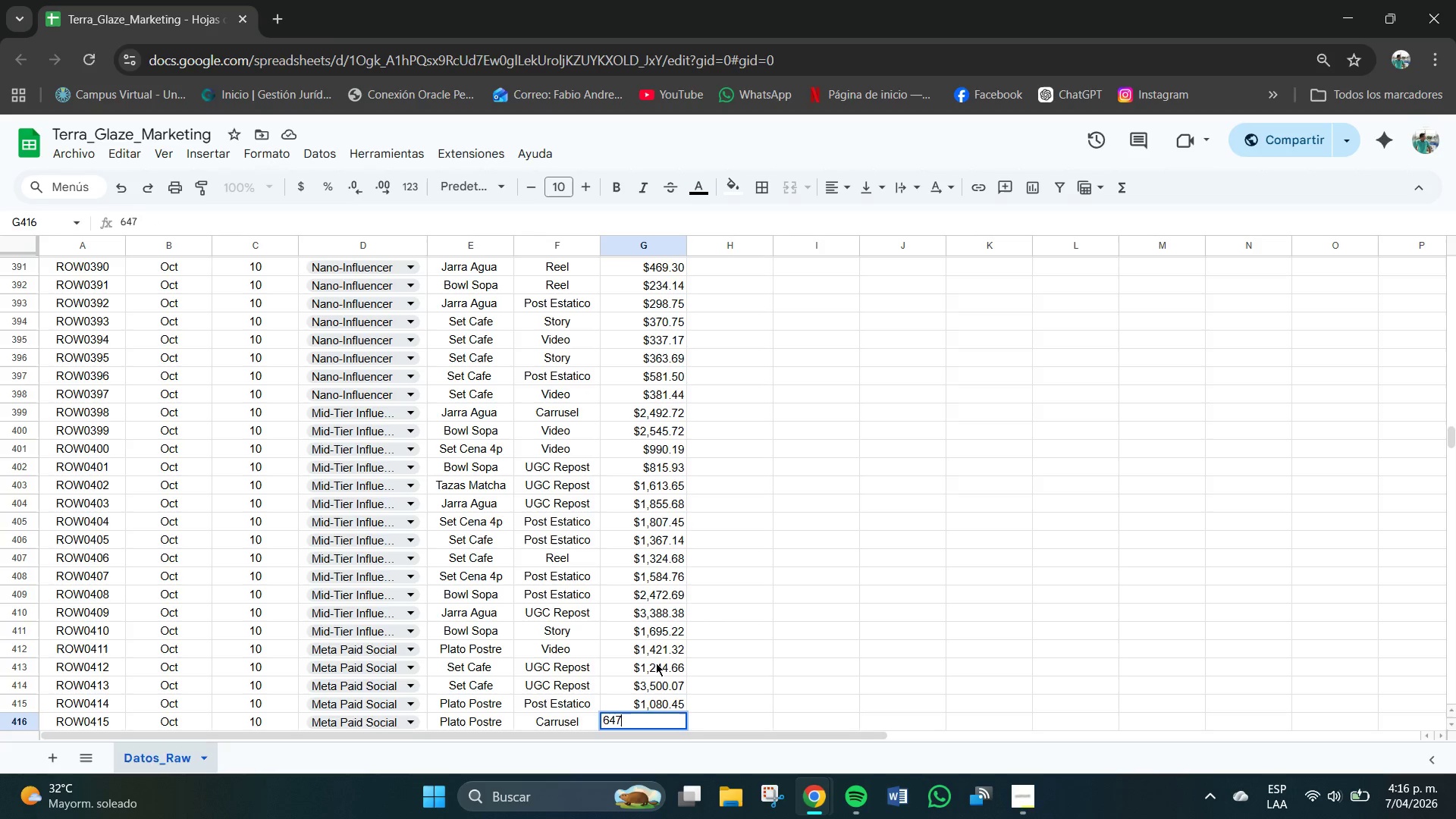 
key(Numpad7)
 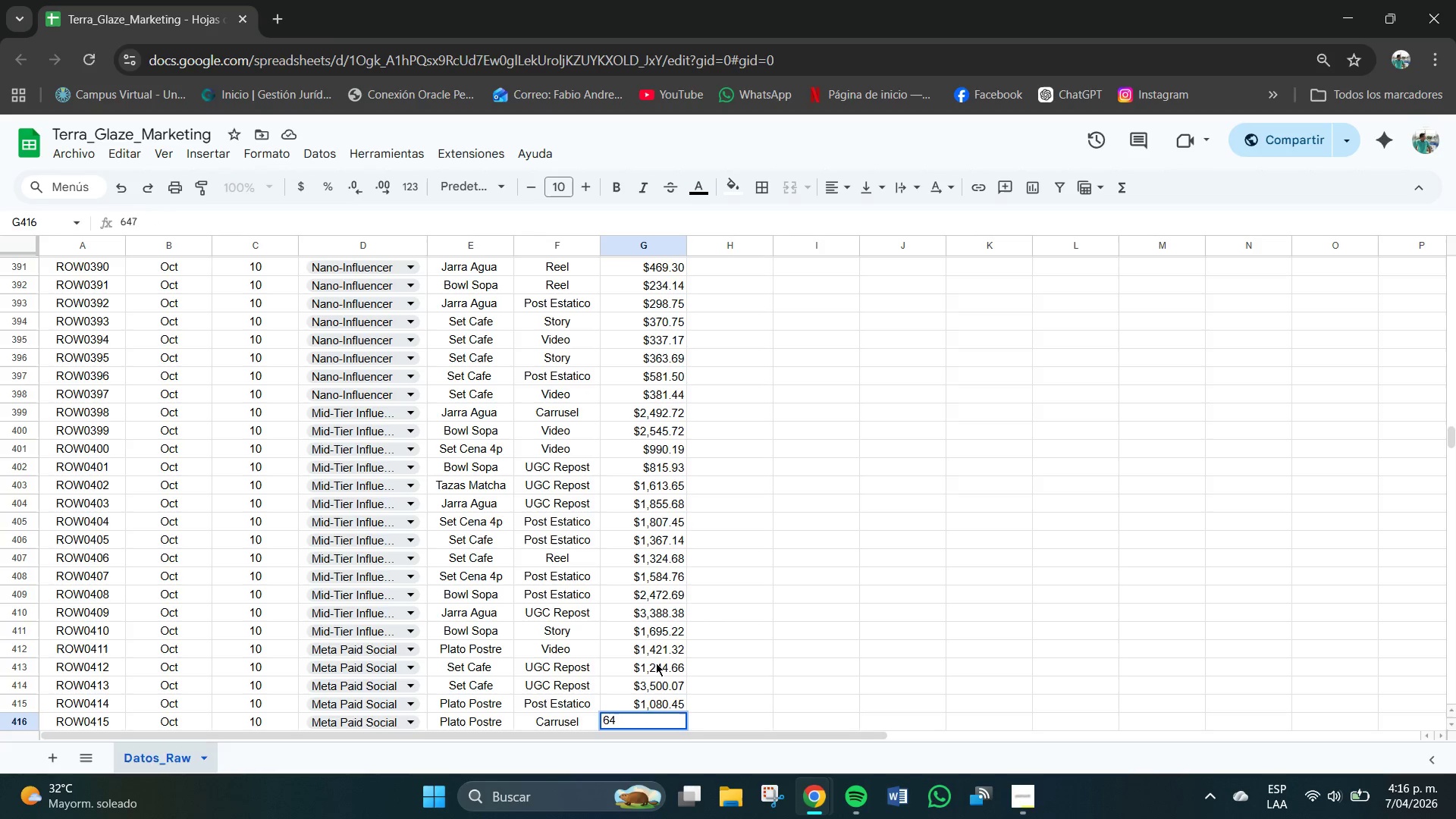 
key(Backspace)
 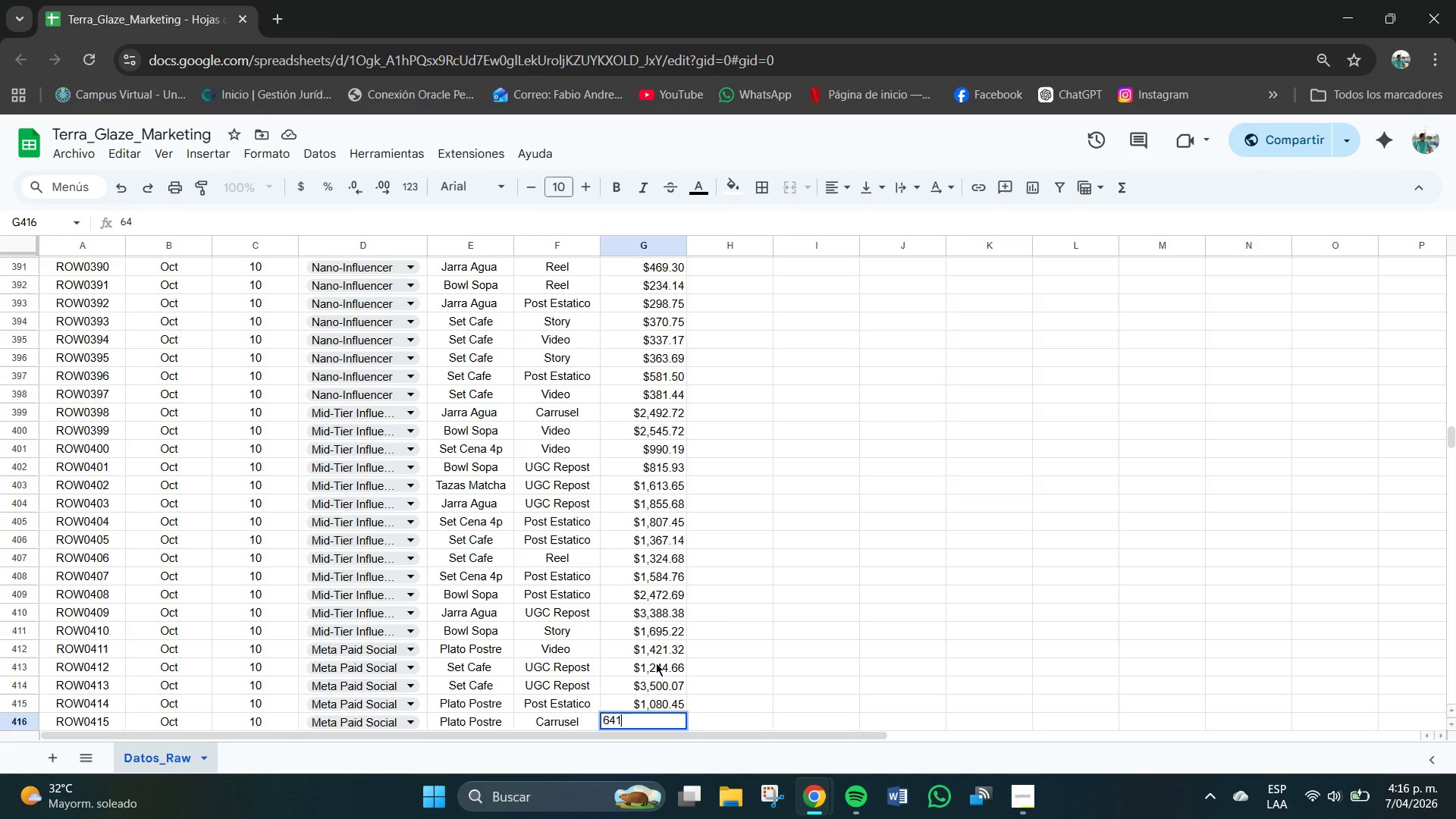 
key(Numpad1)
 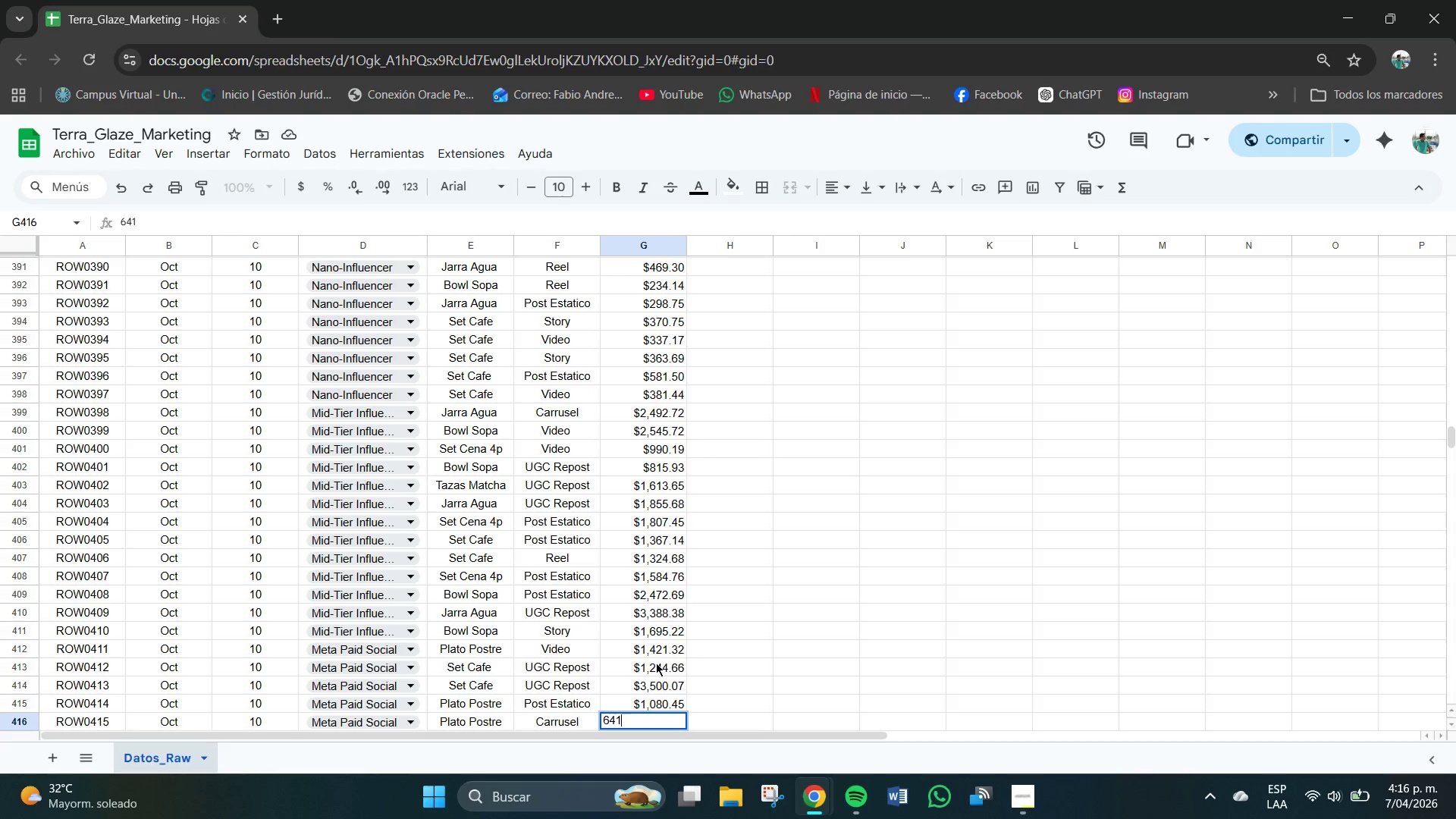 
key(NumpadDecimal)
 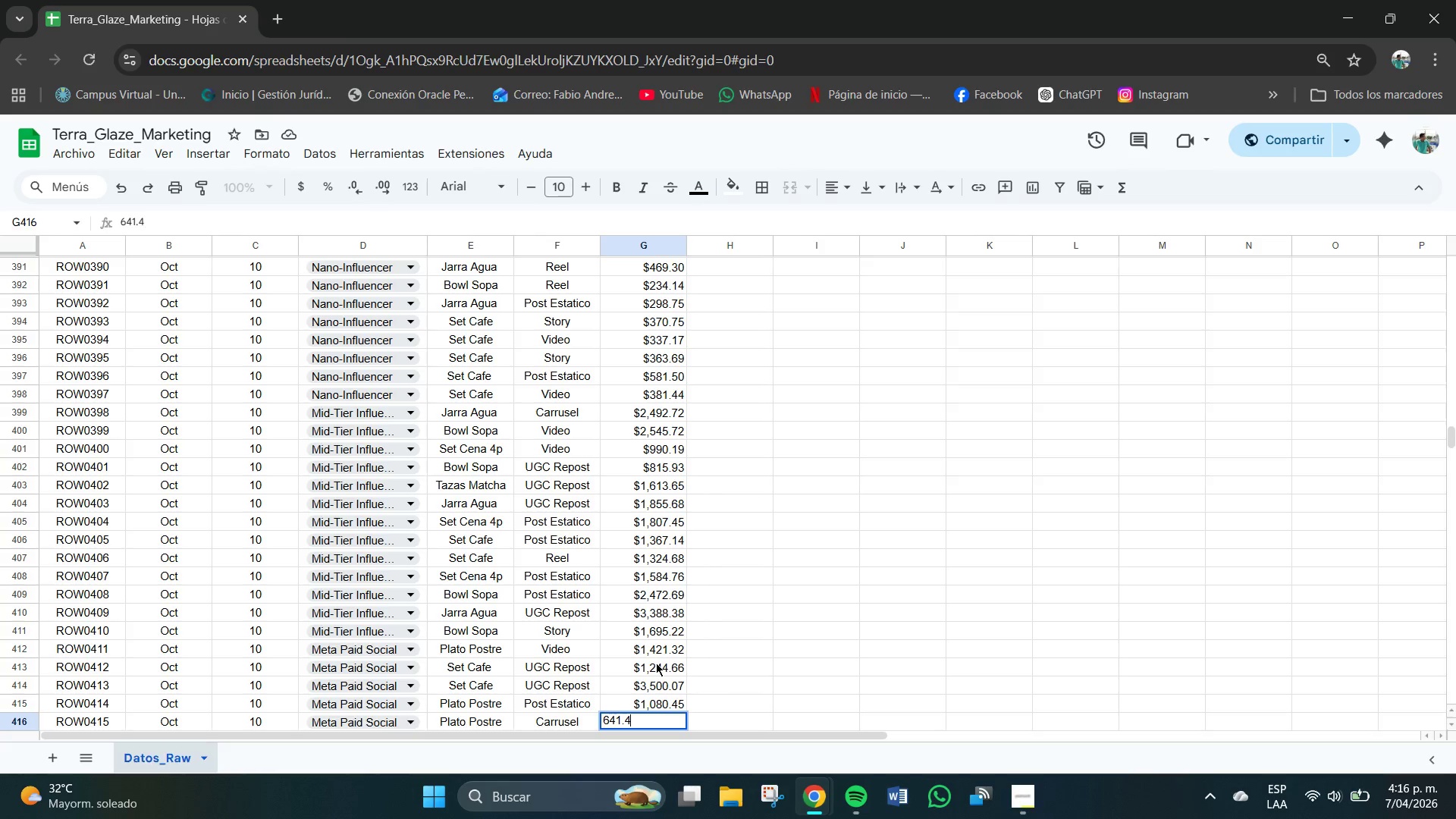 
key(Numpad4)
 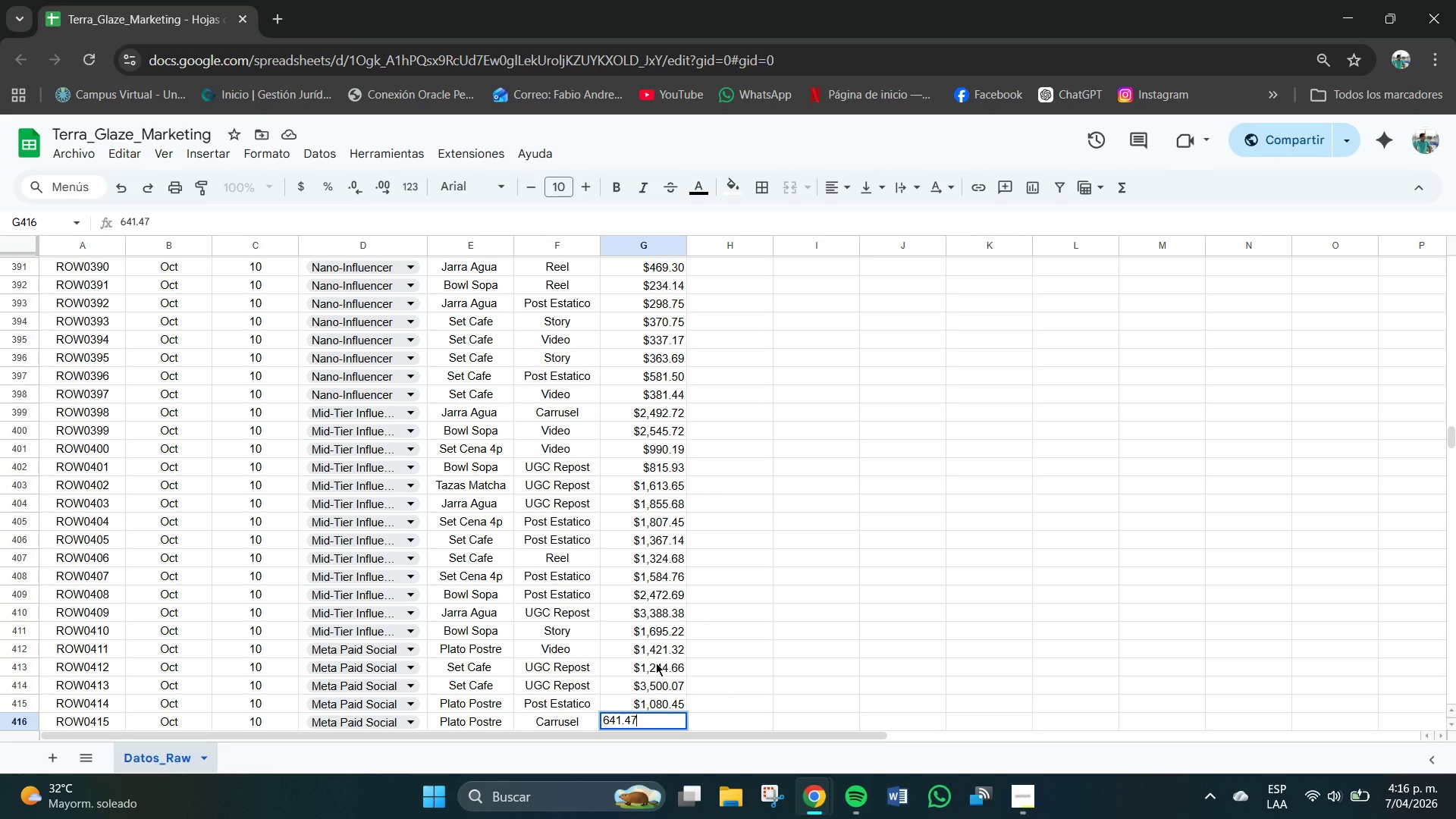 
key(Numpad7)
 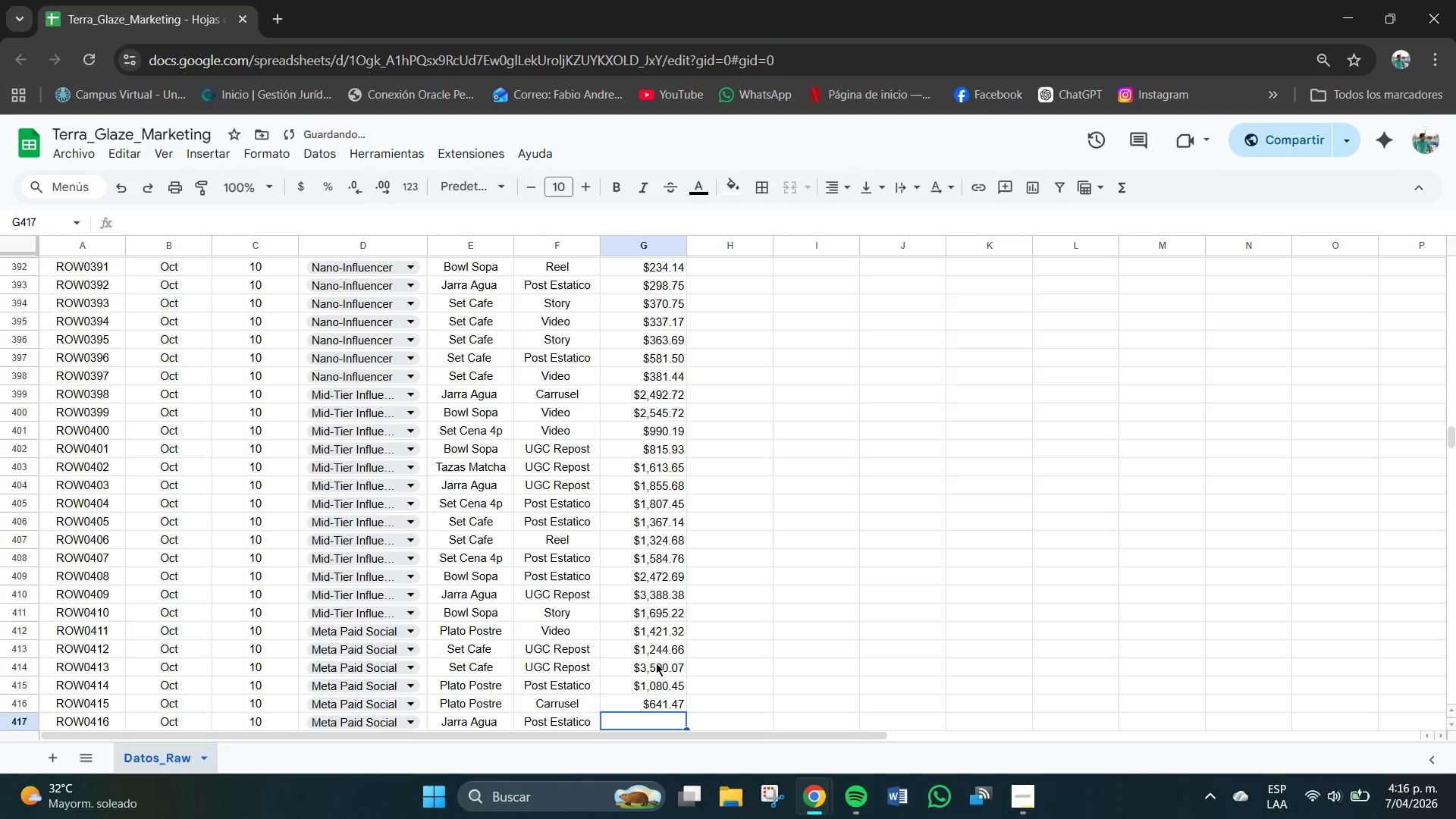 
key(NumpadEnter)
 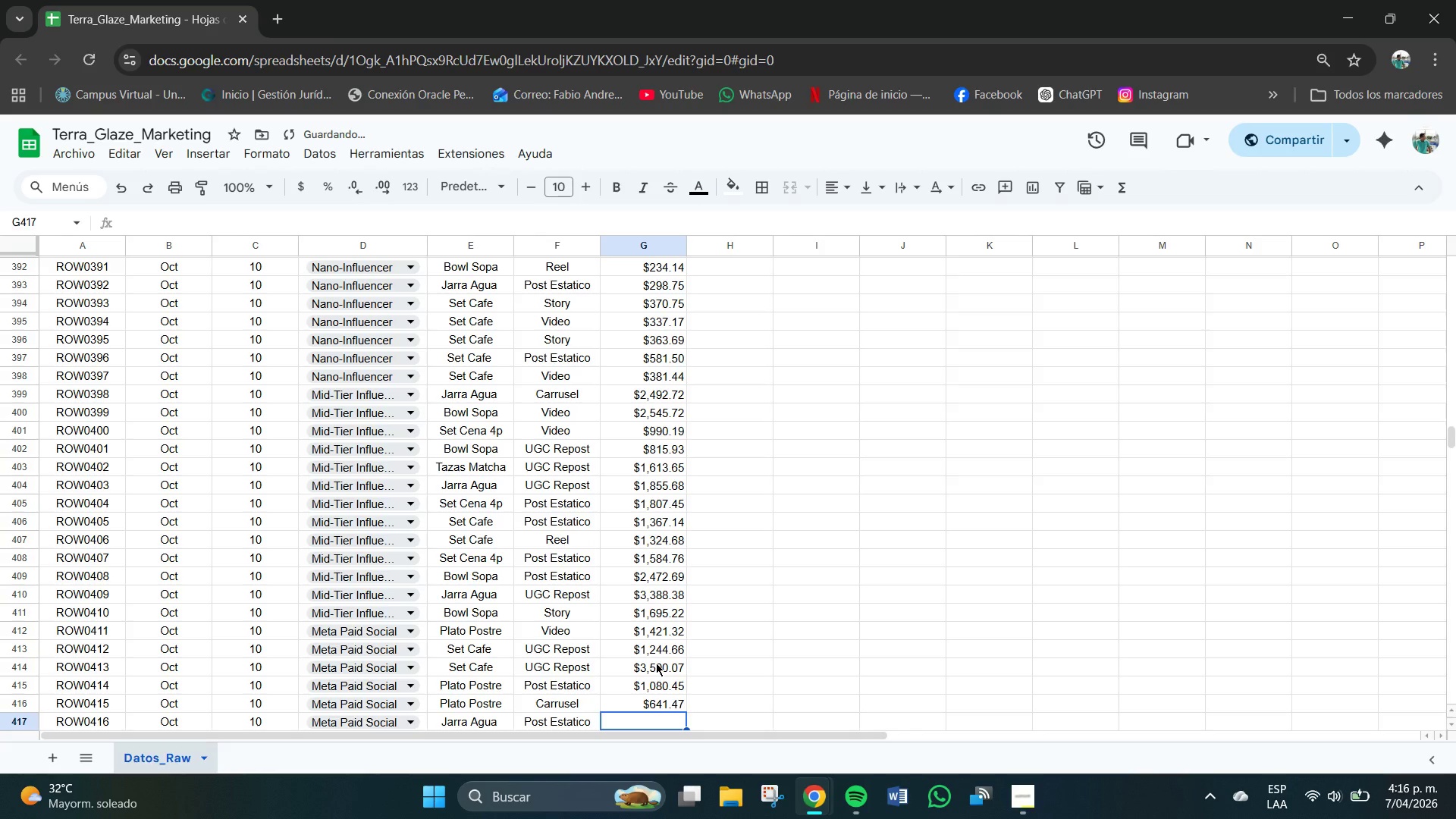 
key(Numpad3)
 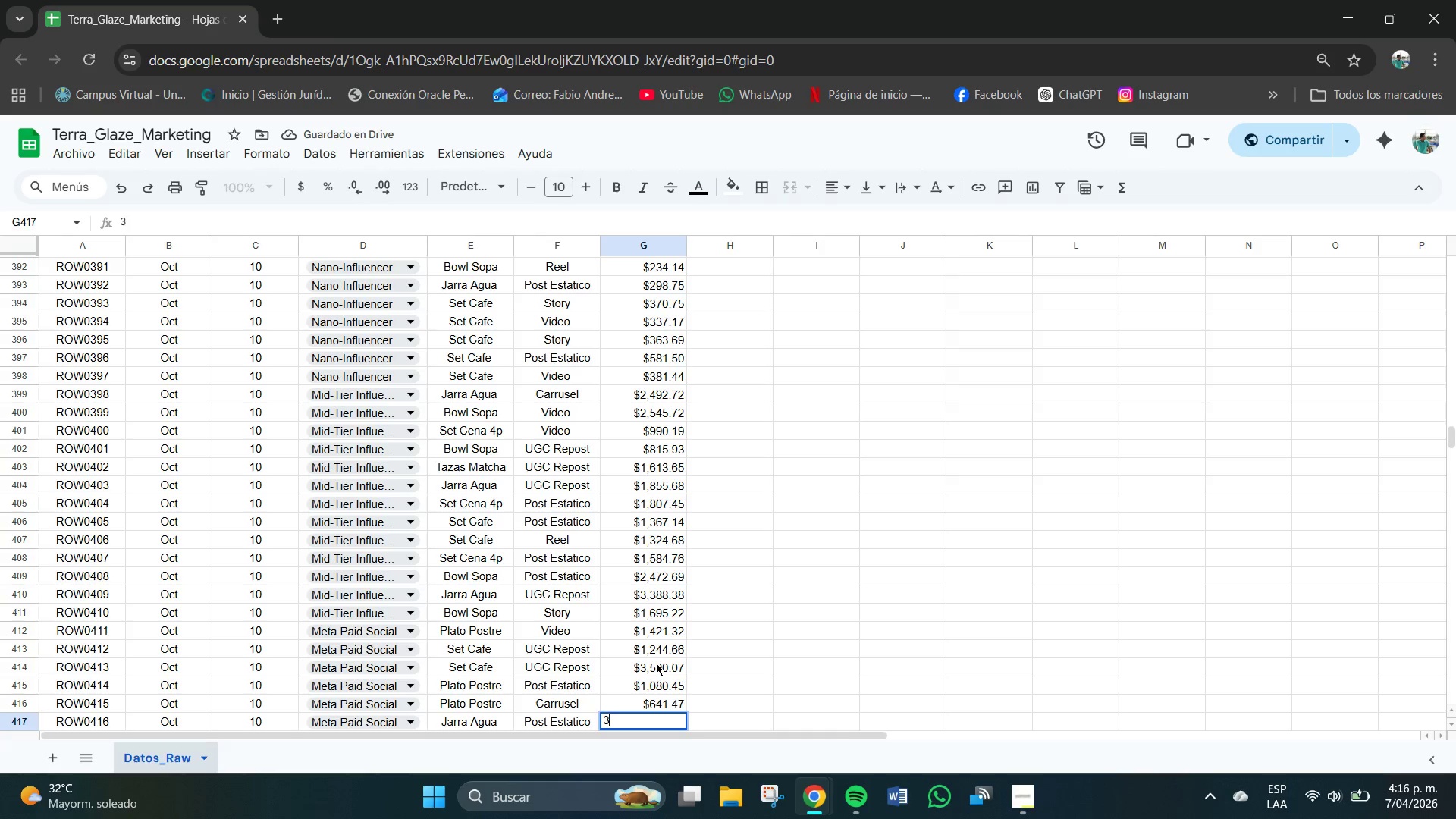 
key(Comma)
 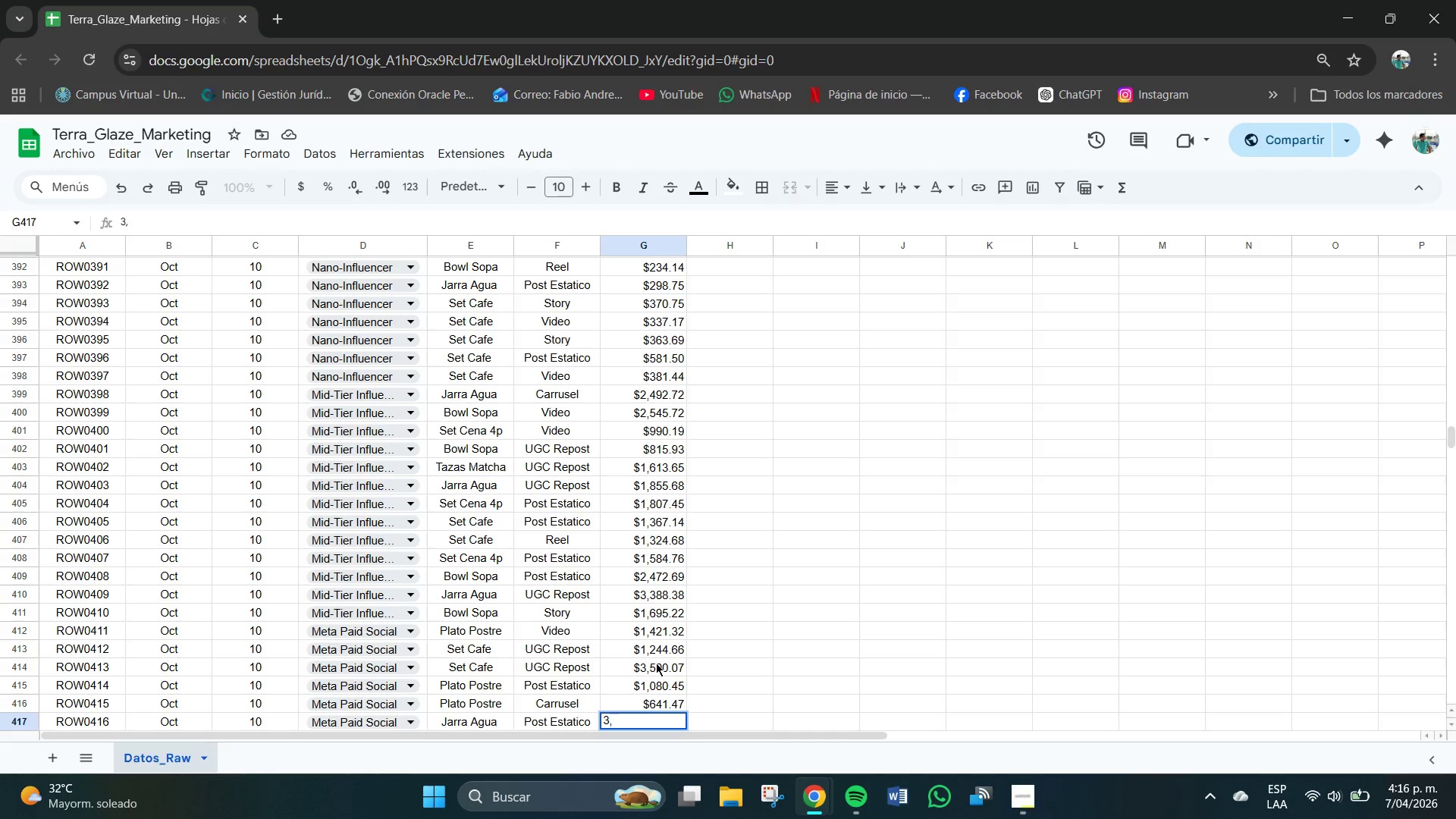 
key(Numpad7)
 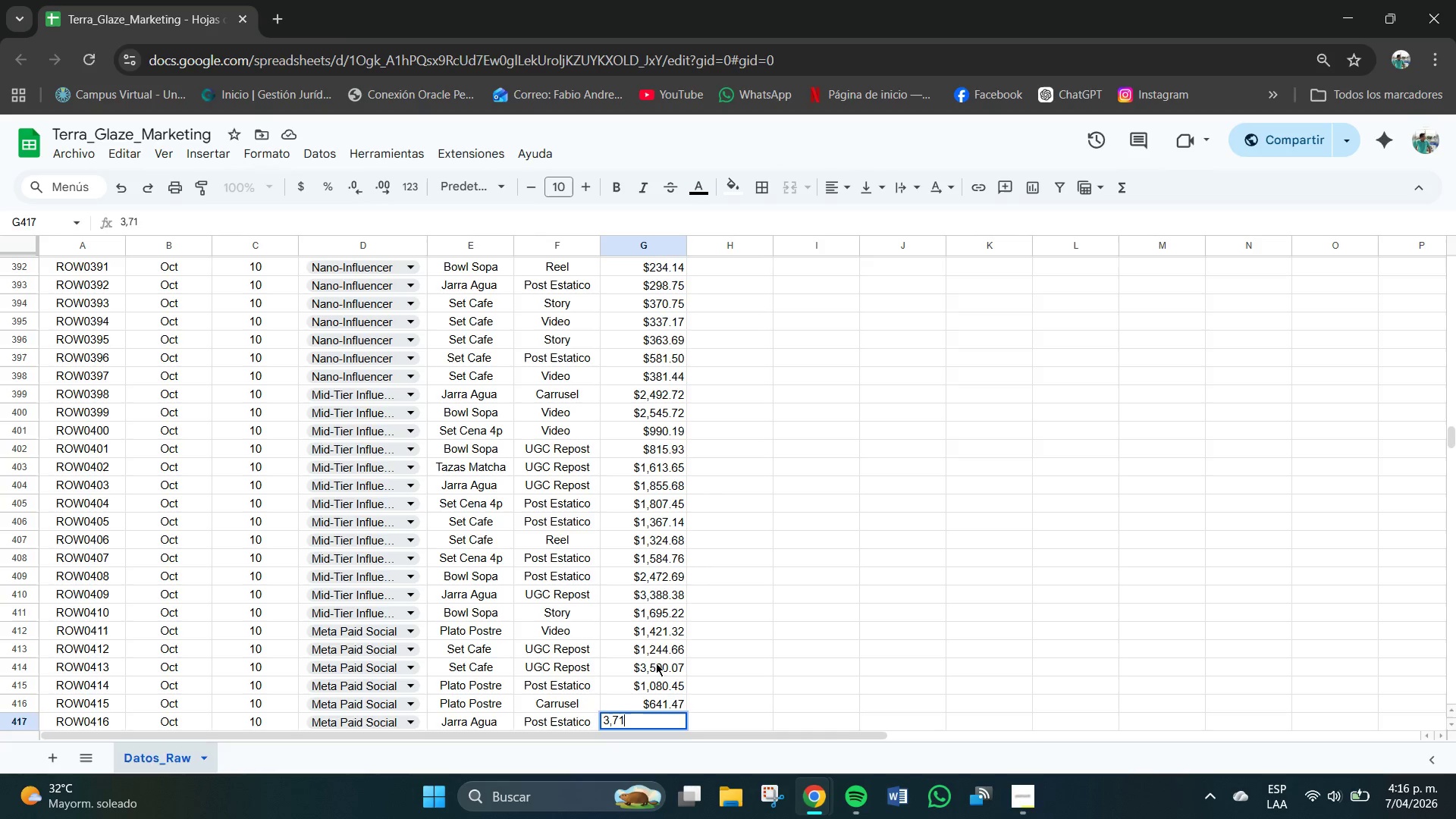 
key(Numpad1)
 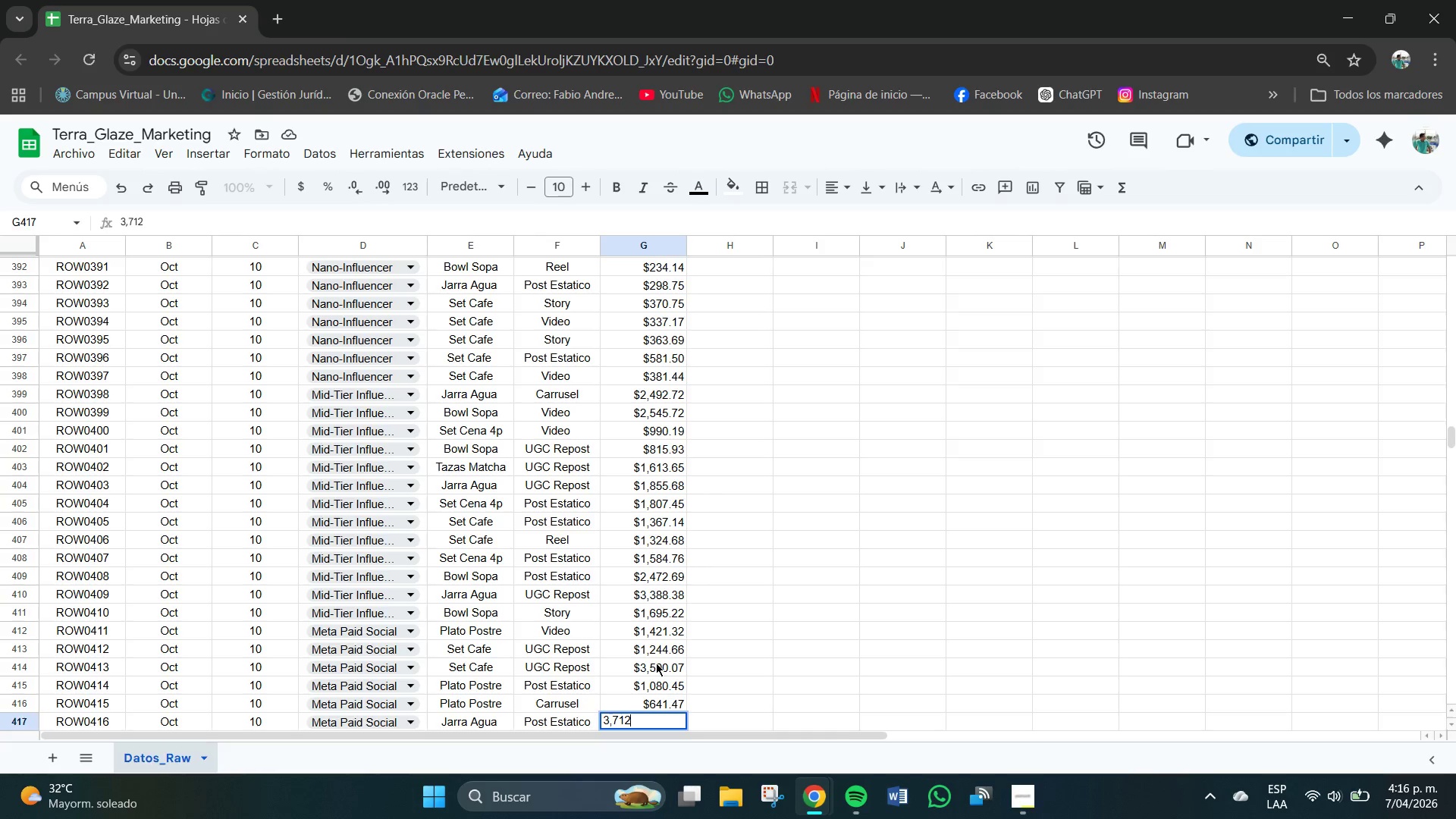 
key(Numpad2)
 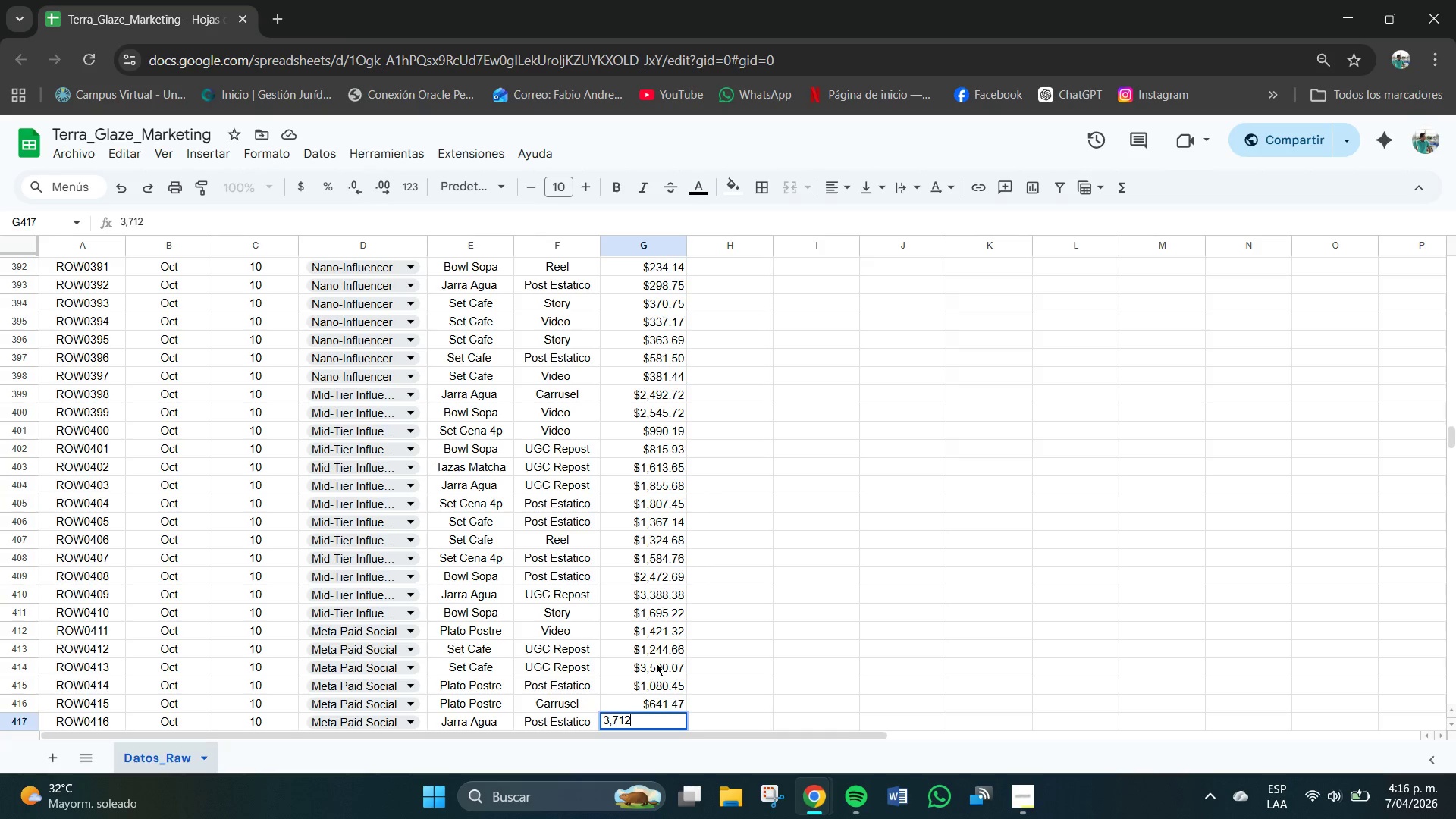 
key(NumpadDecimal)
 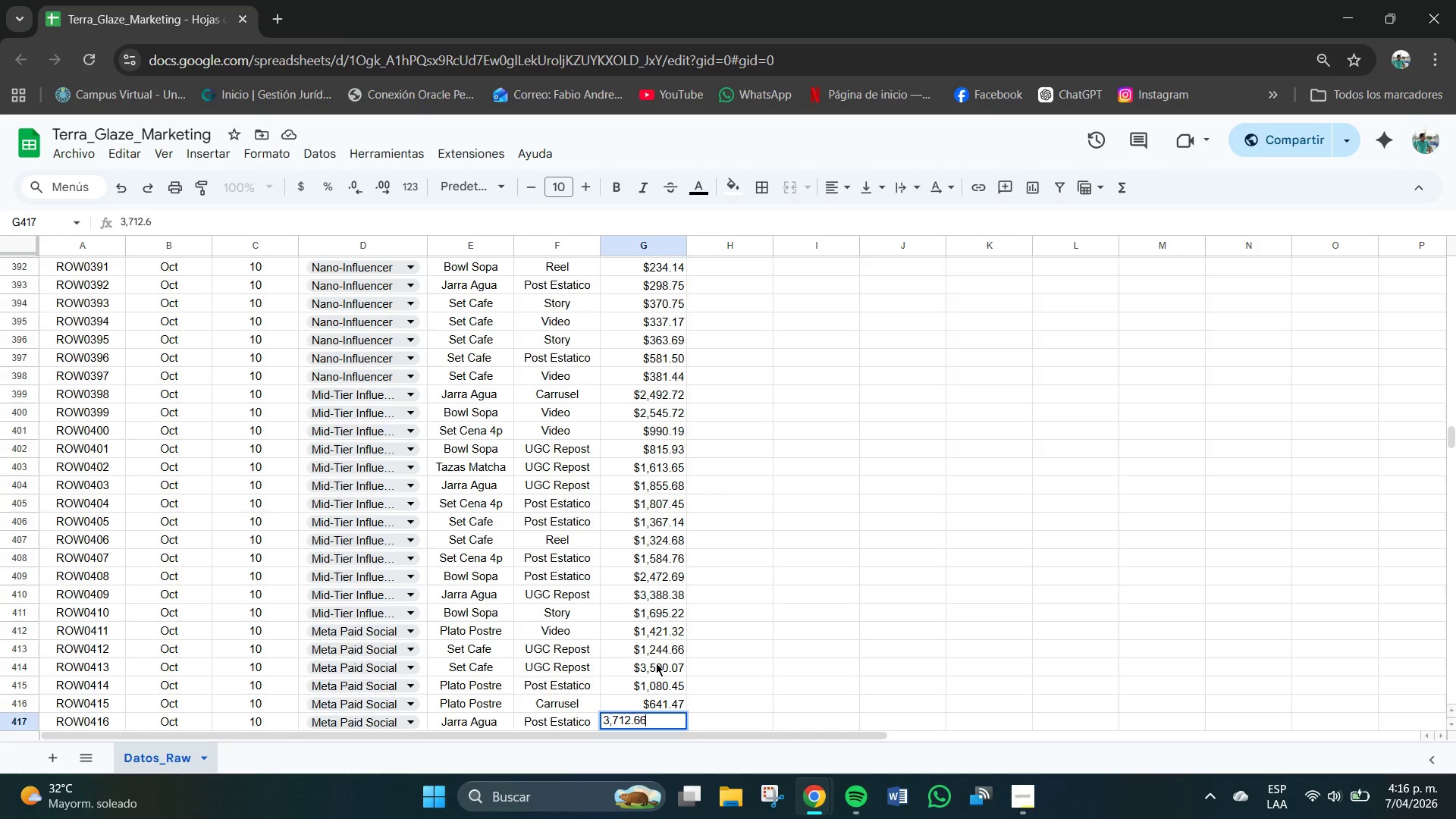 
key(Numpad6)
 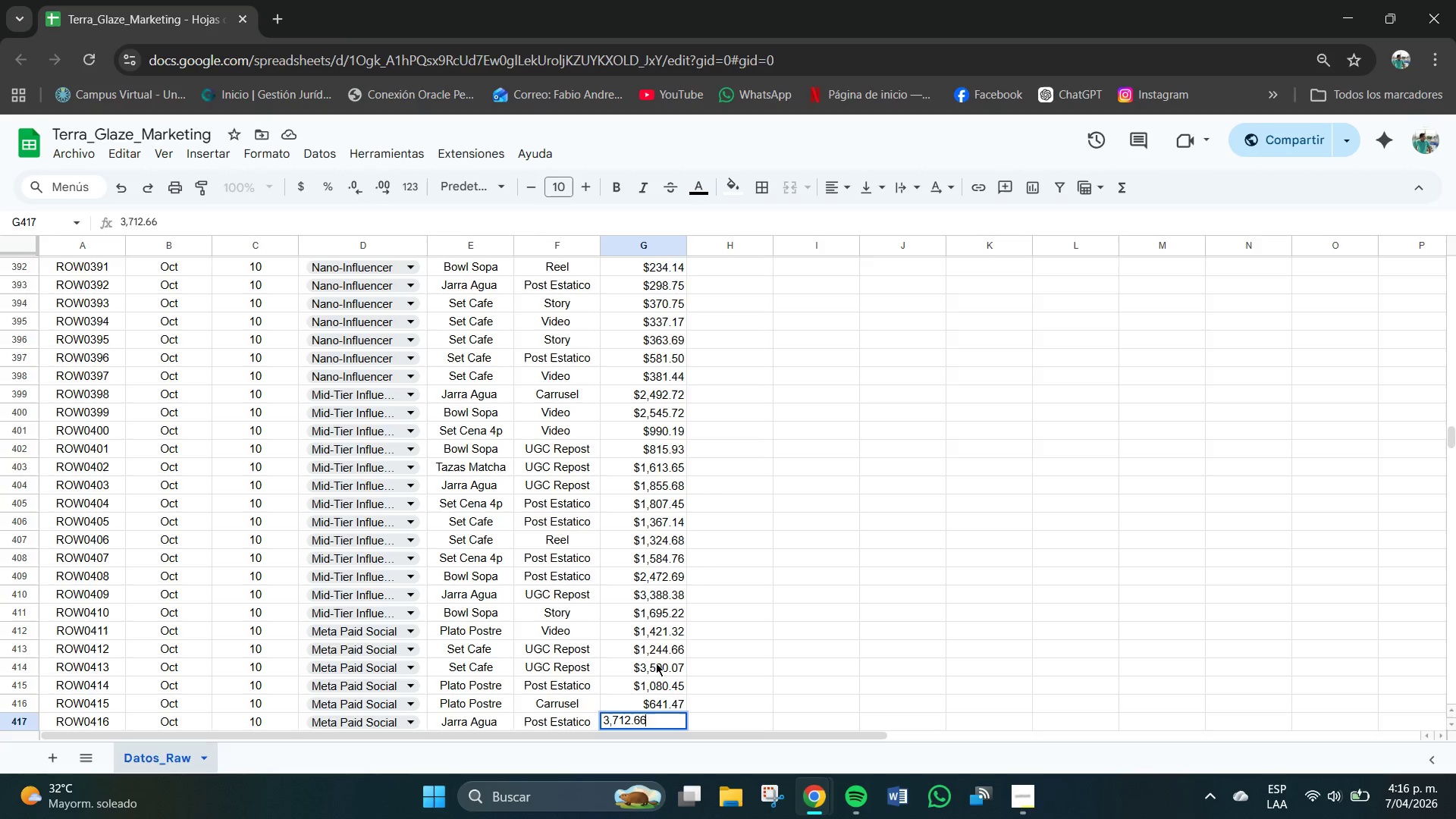 
key(Numpad6)
 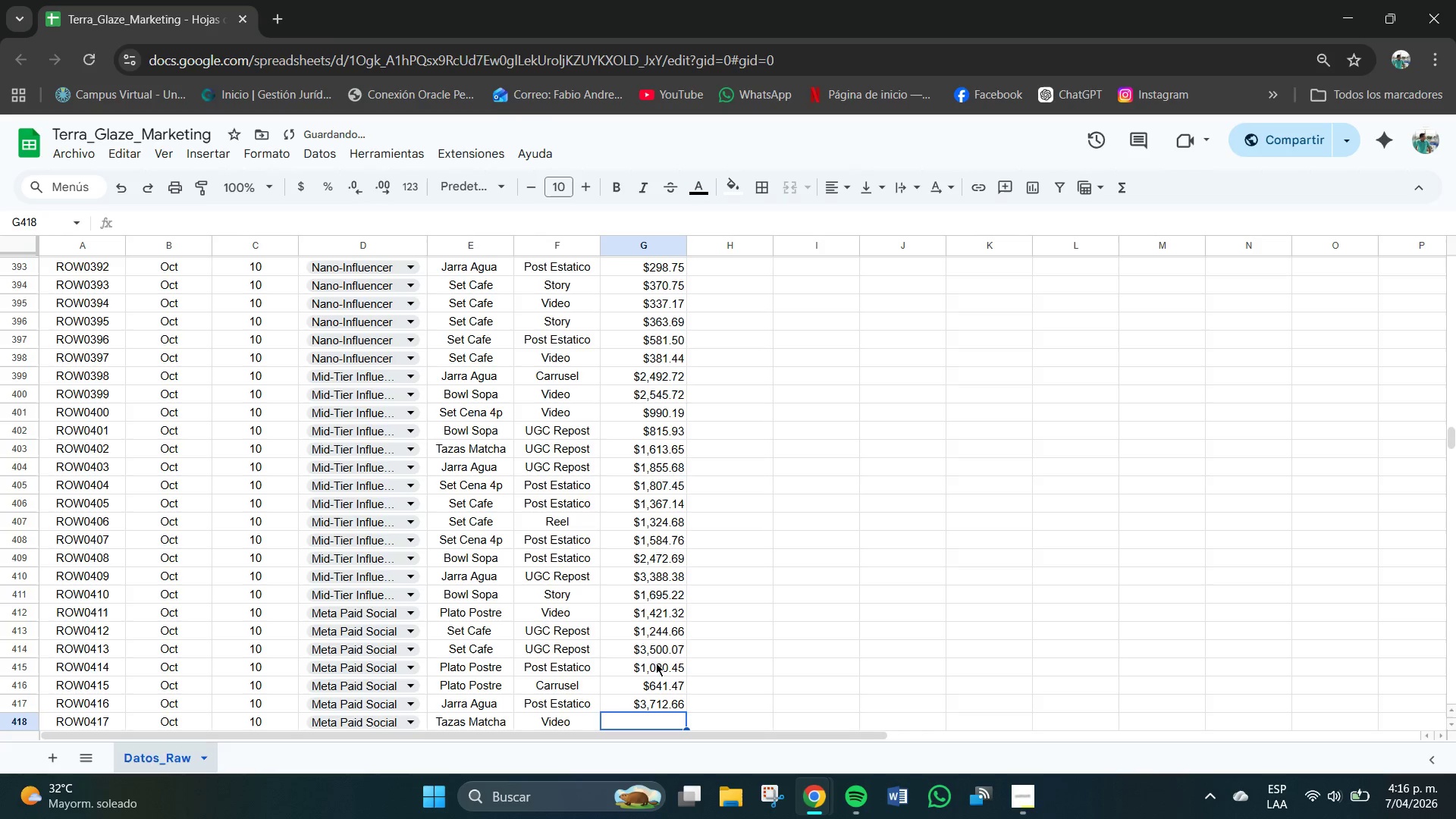 
key(NumpadEnter)
 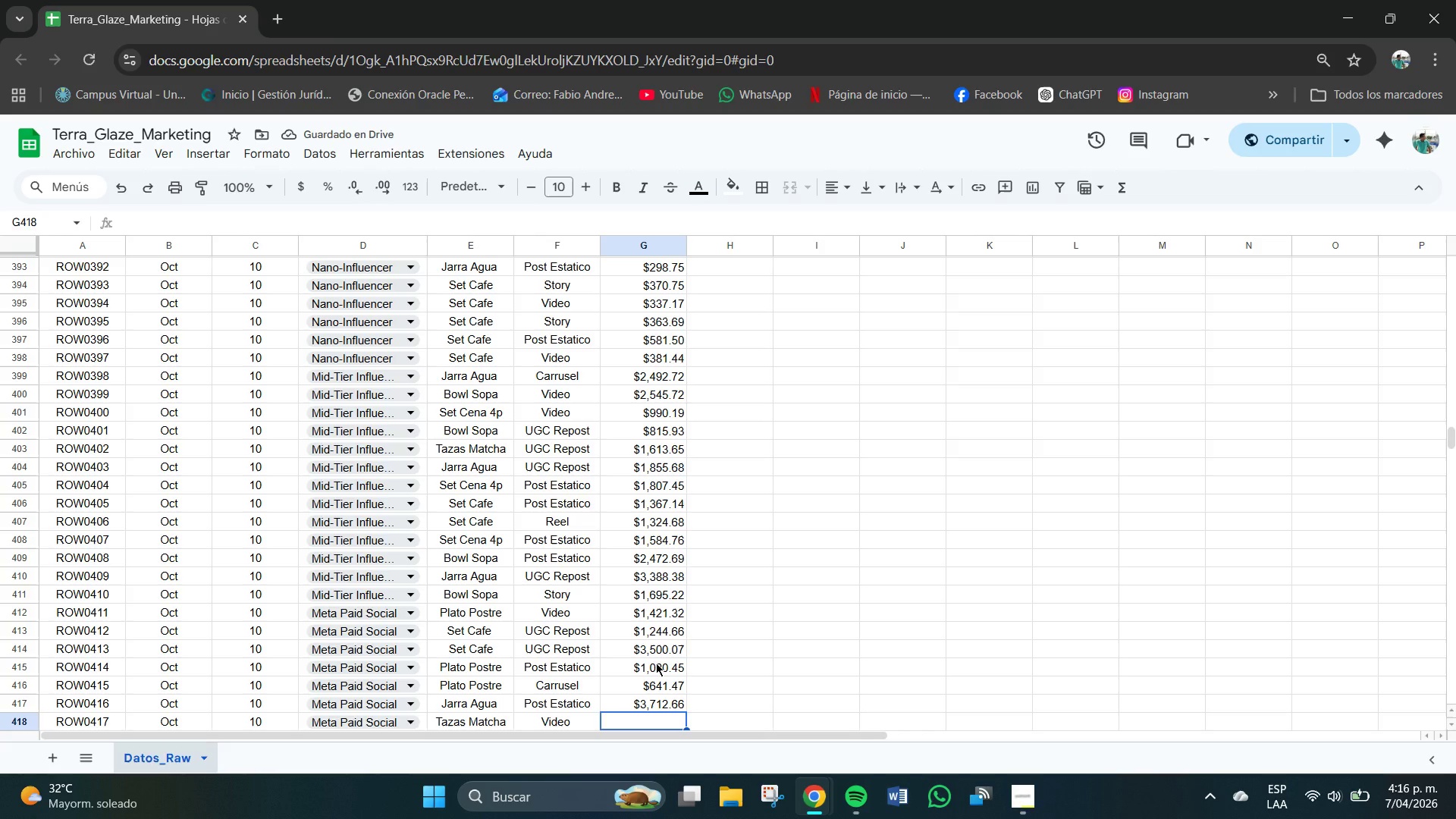 
wait(5.7)
 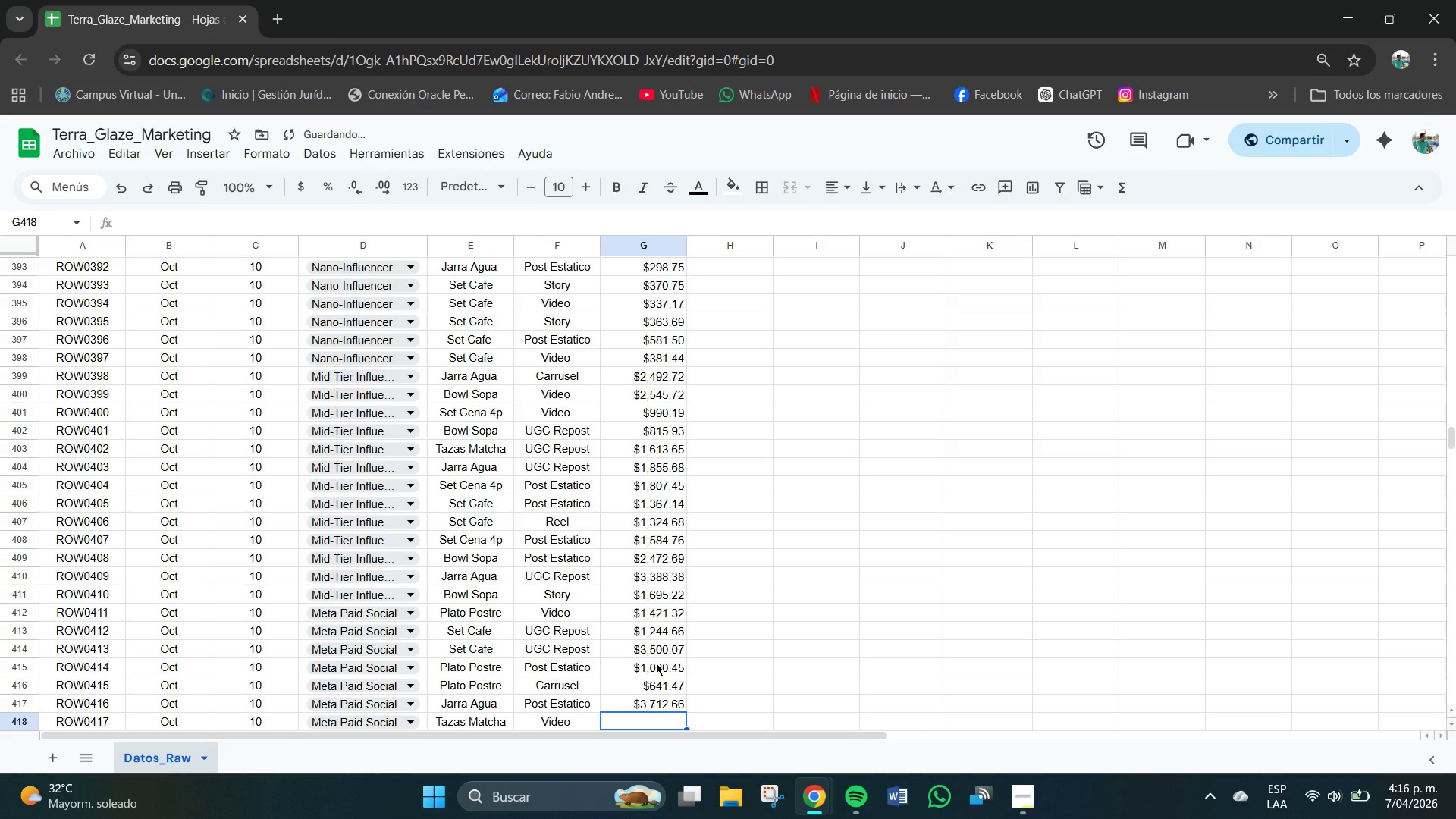 
key(Numpad3)
 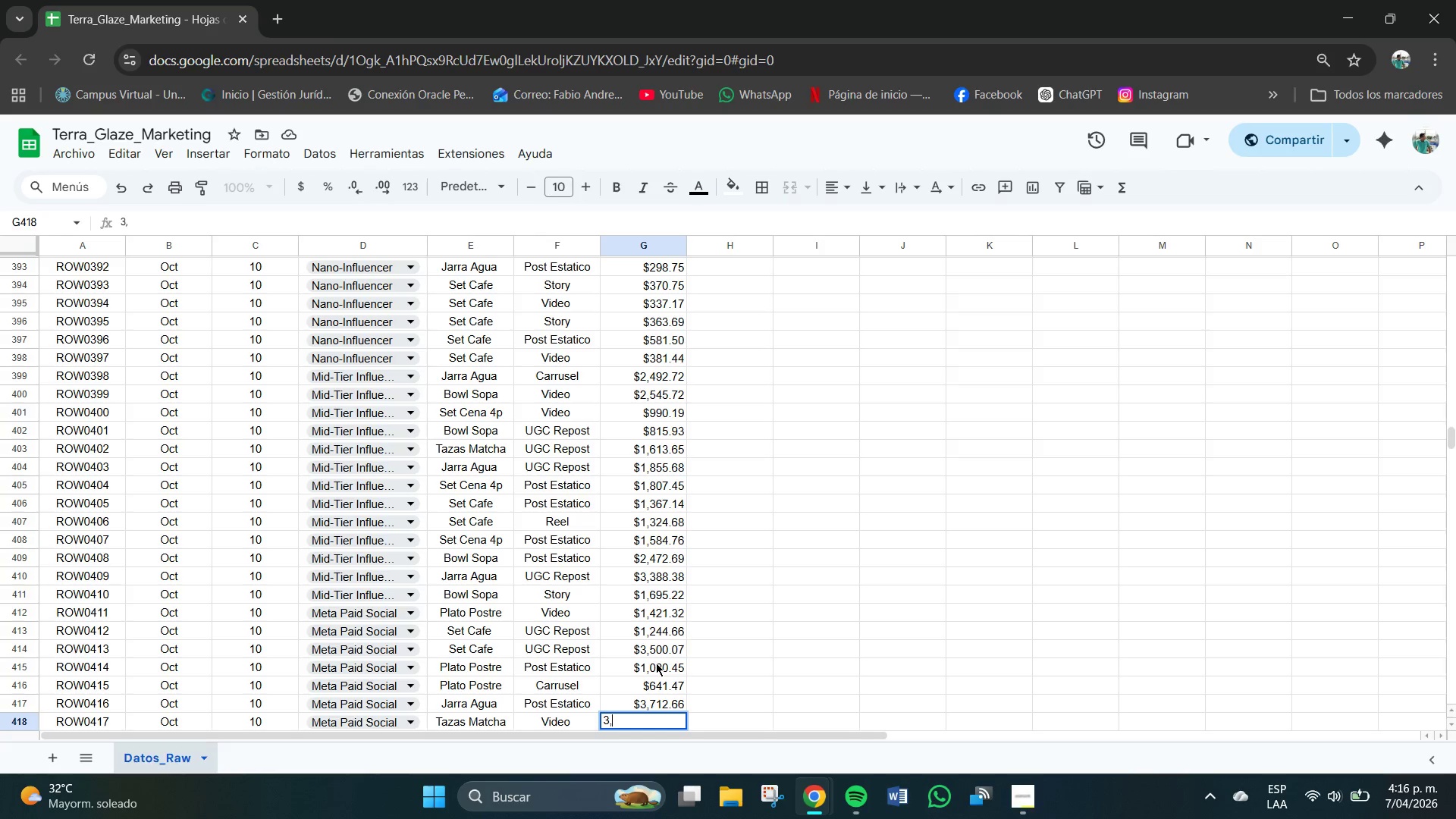 
key(Comma)
 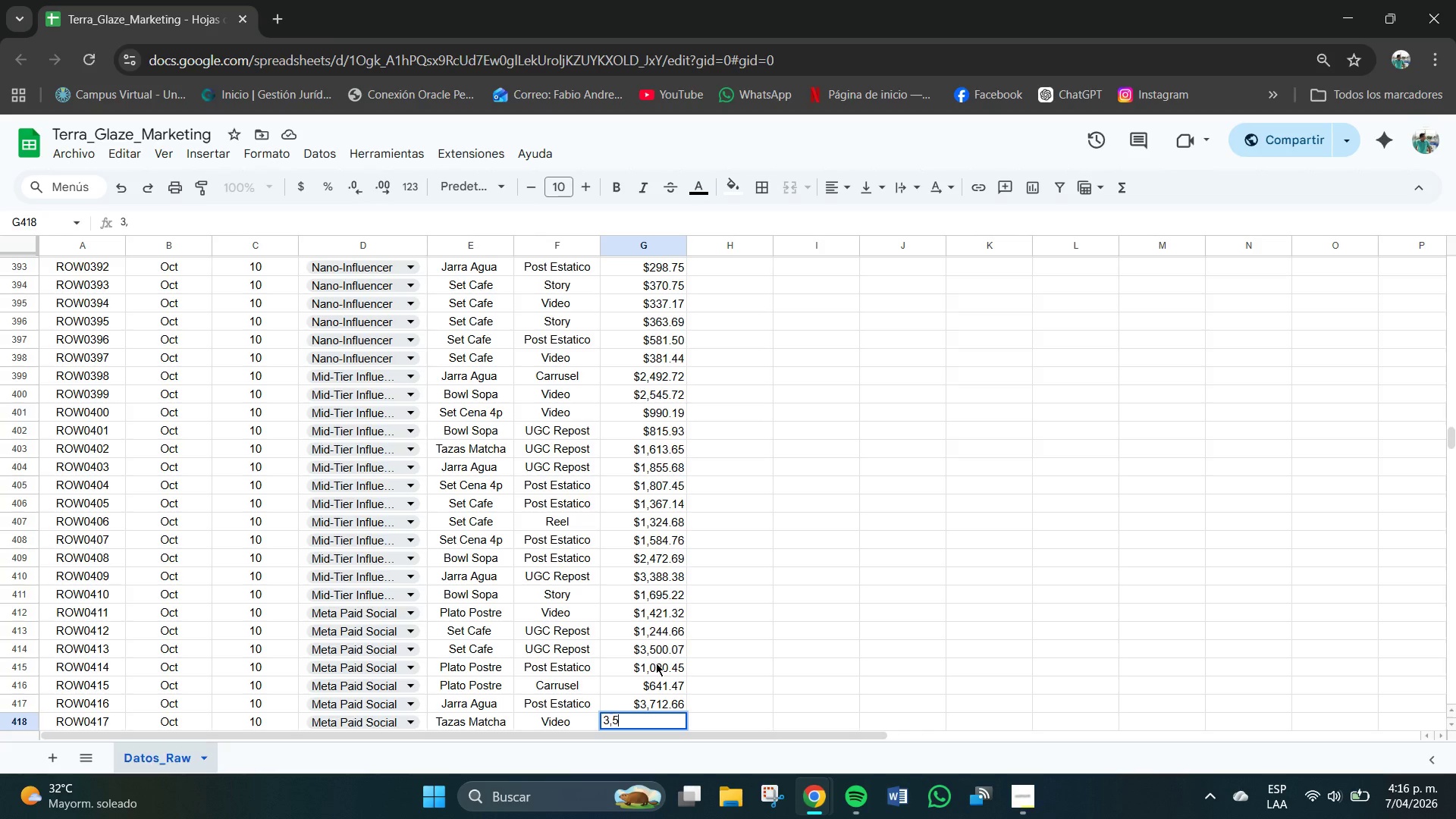 
key(Numpad5)
 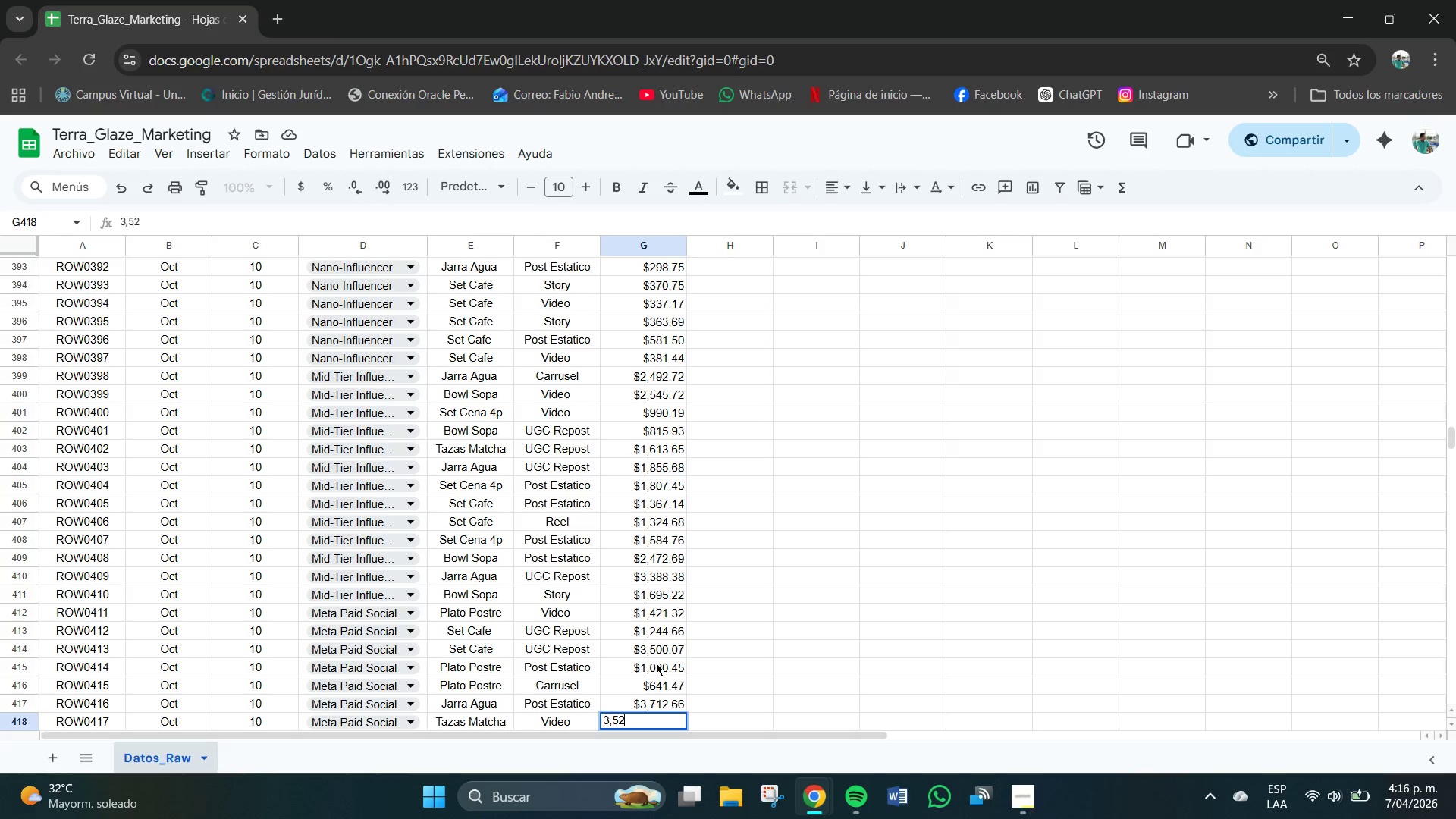 
key(Numpad2)
 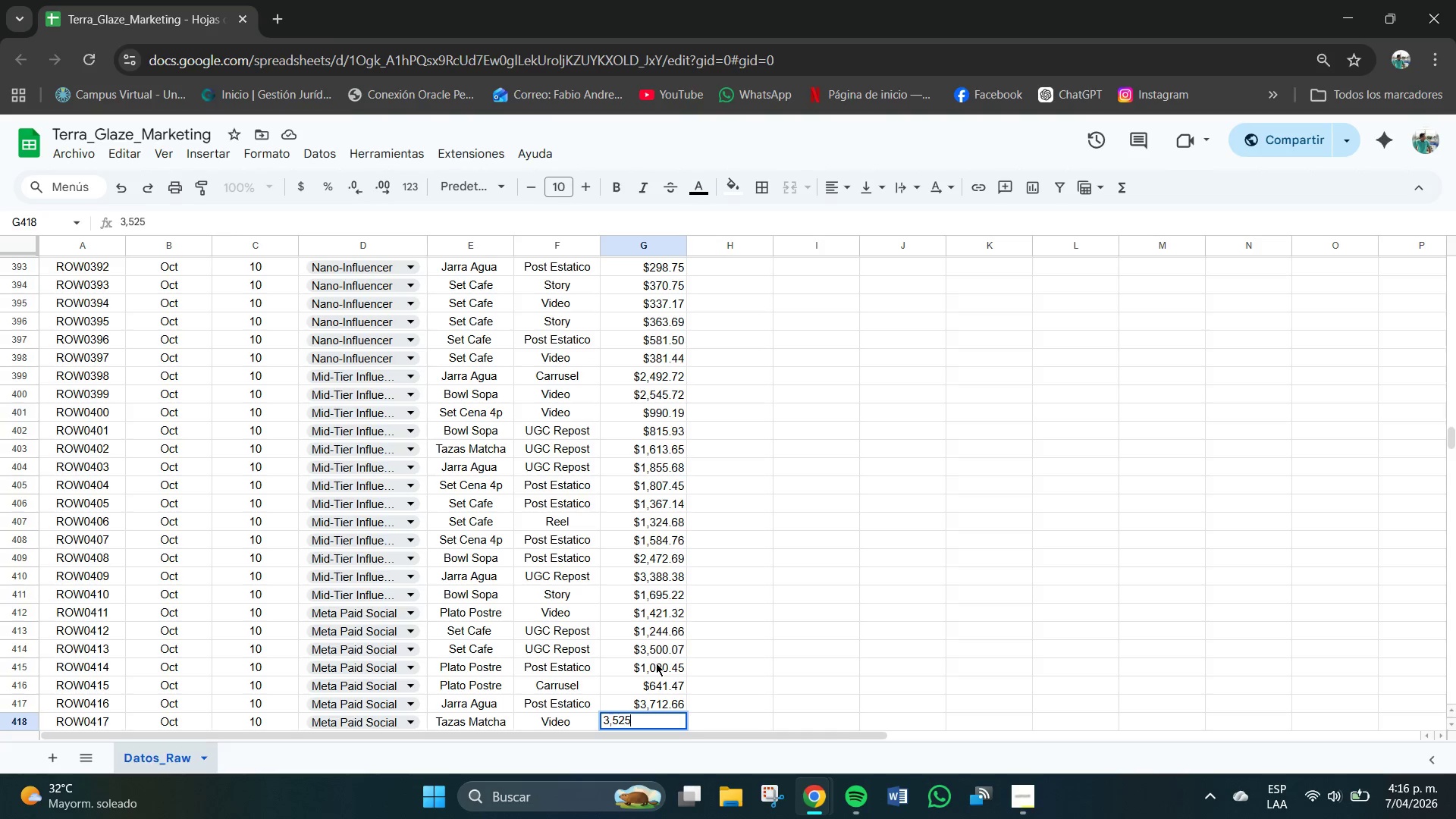 
key(Numpad5)
 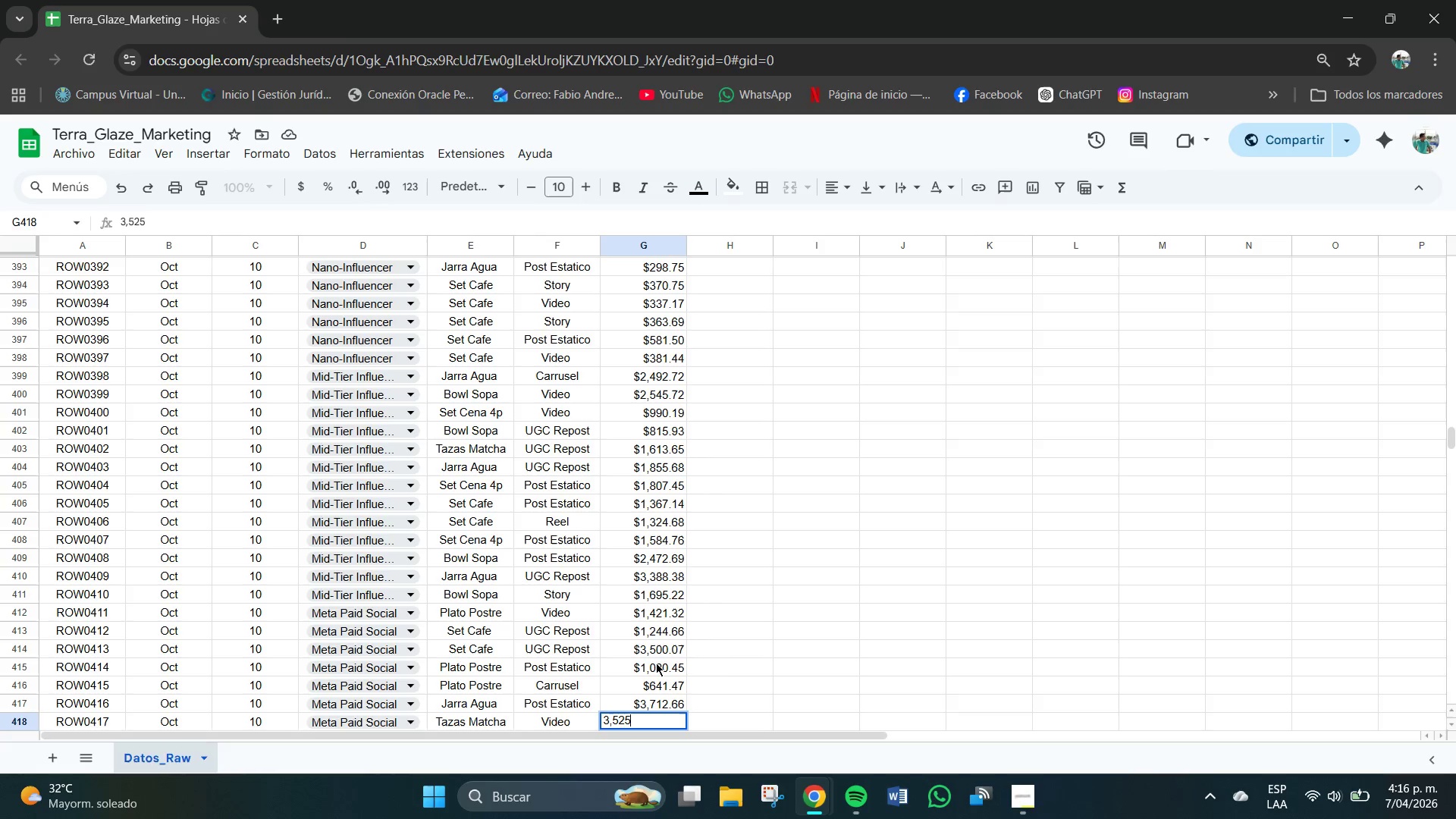 
key(NumpadDecimal)
 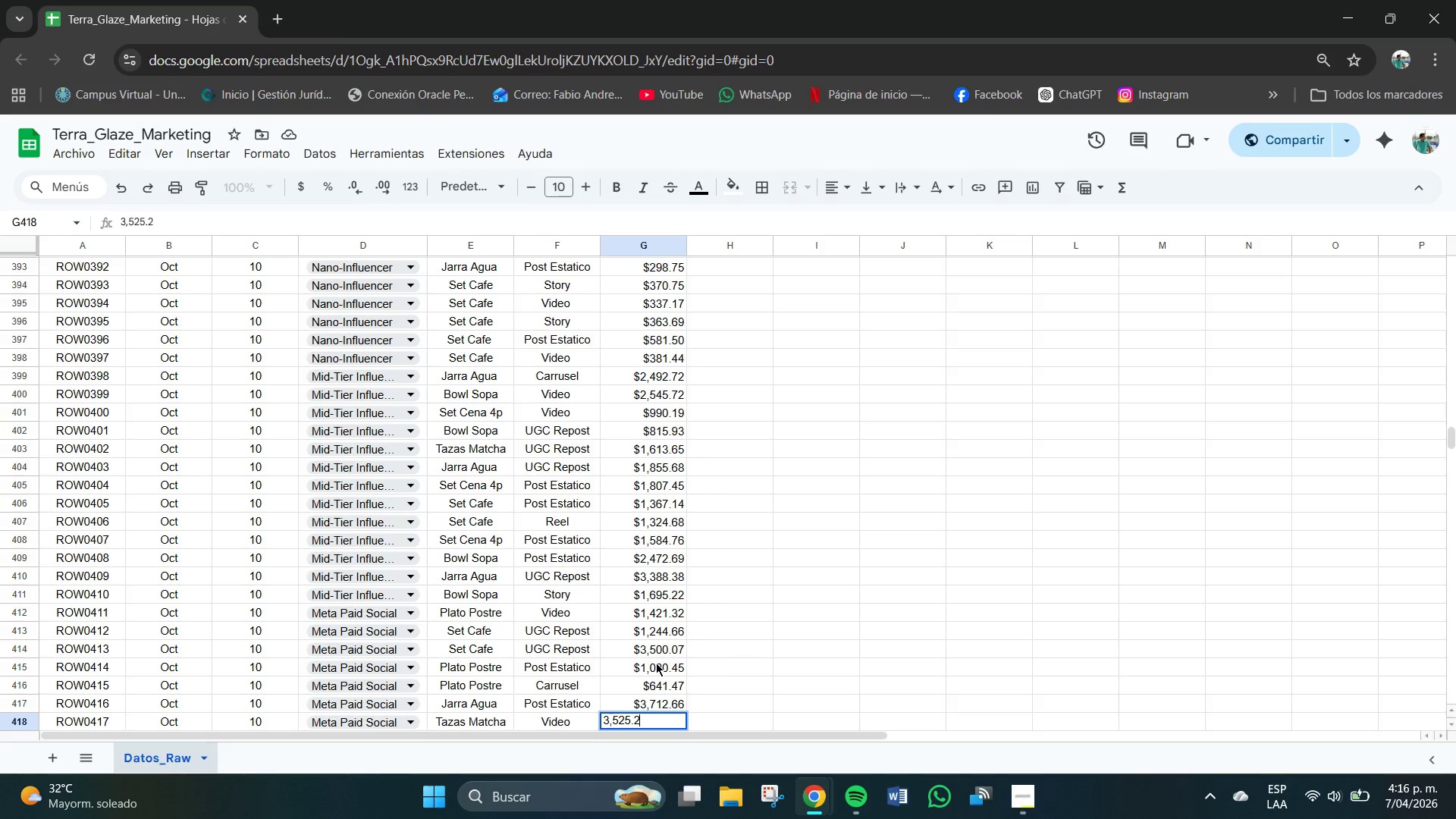 
key(Numpad2)
 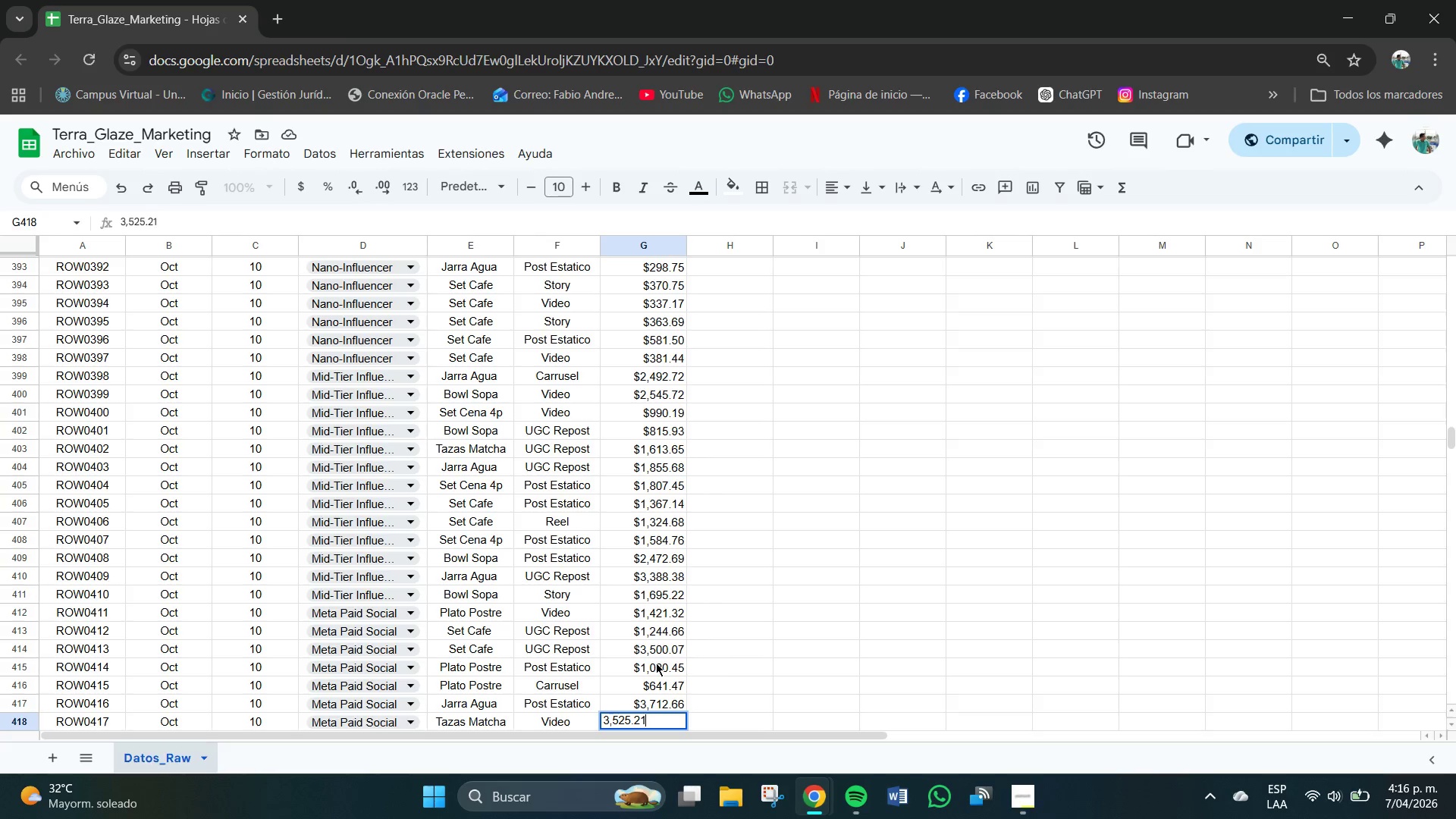 
key(Numpad1)
 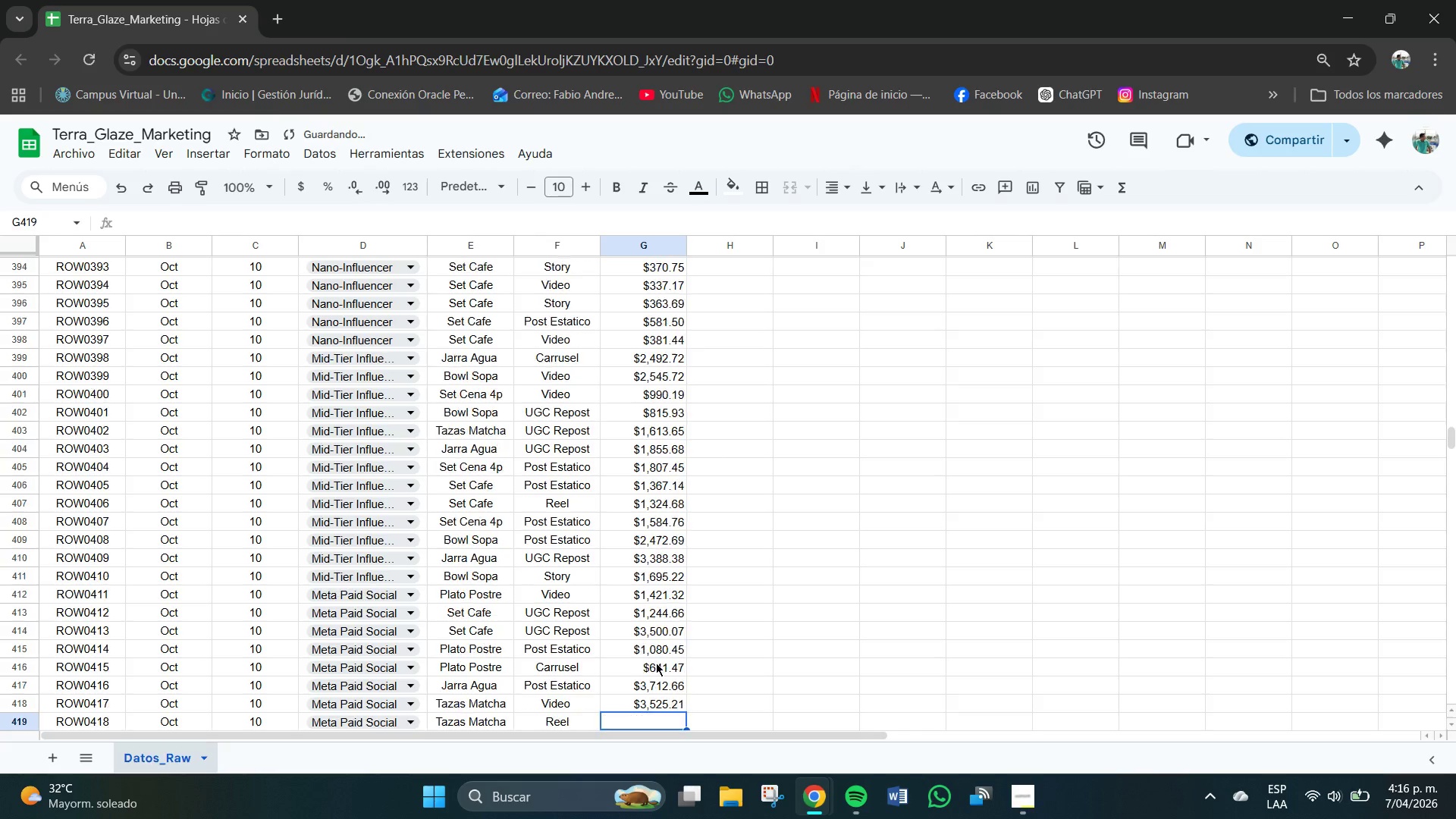 
key(NumpadEnter)
 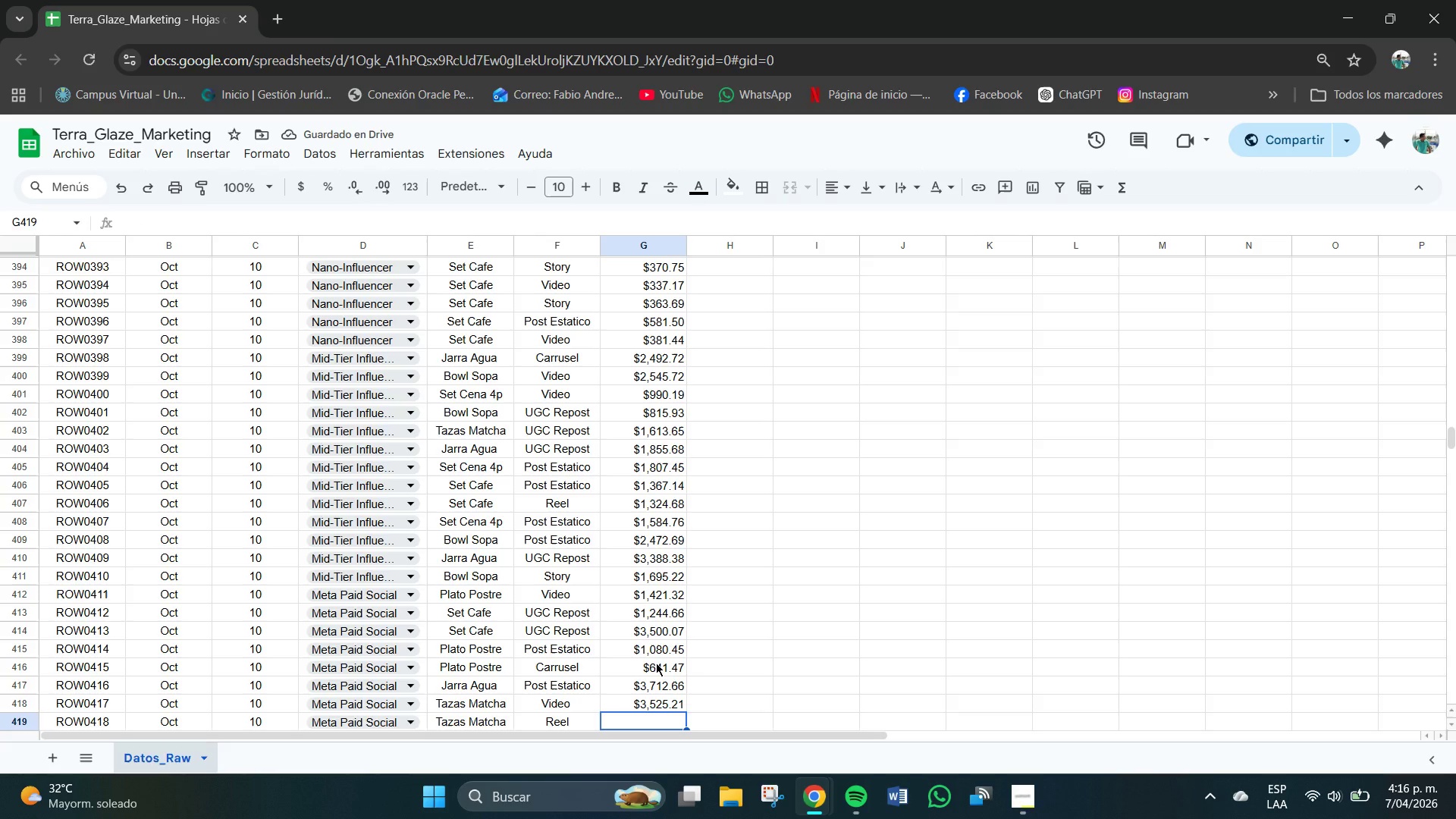 
key(Numpad1)
 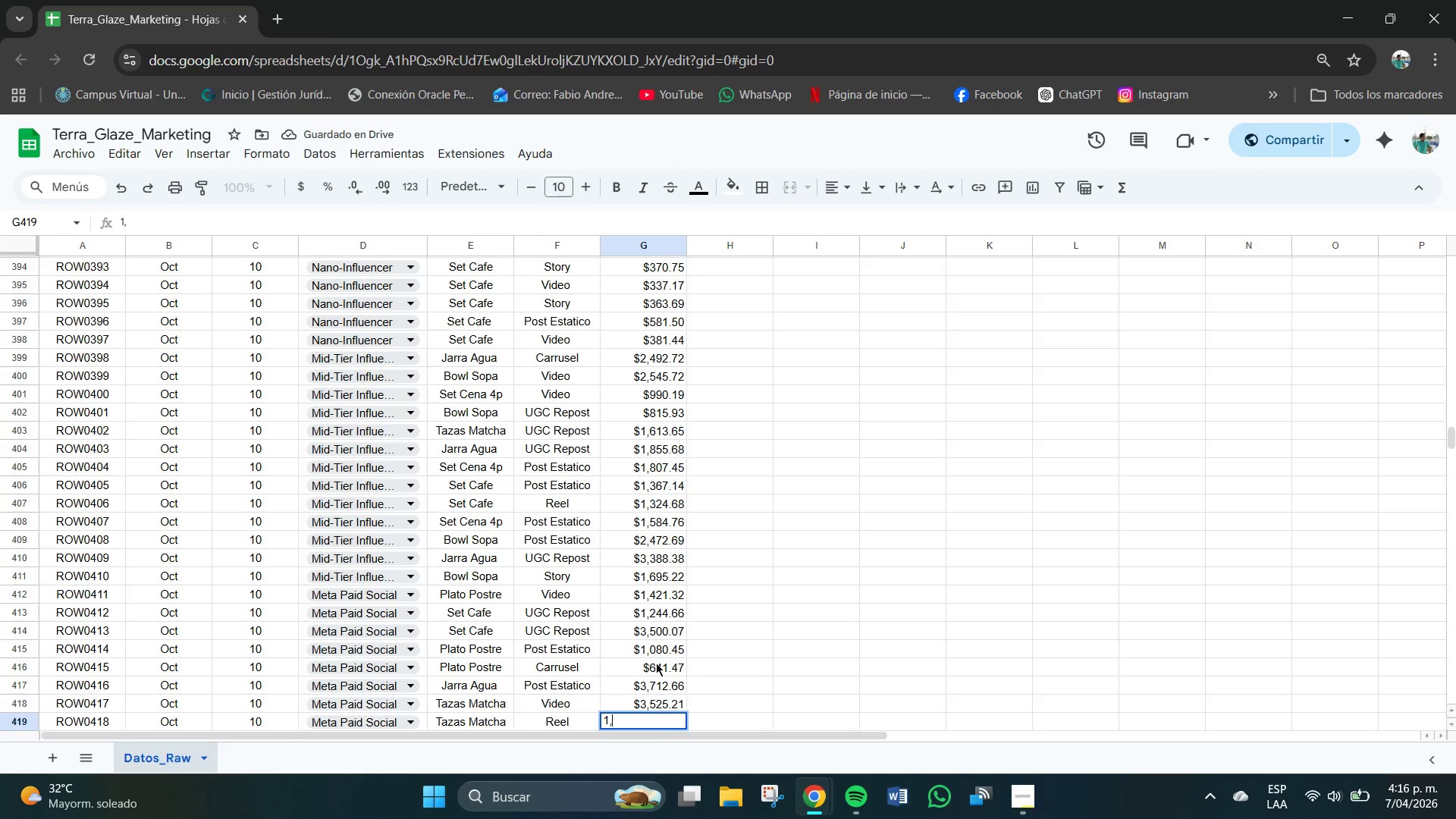 
key(Comma)
 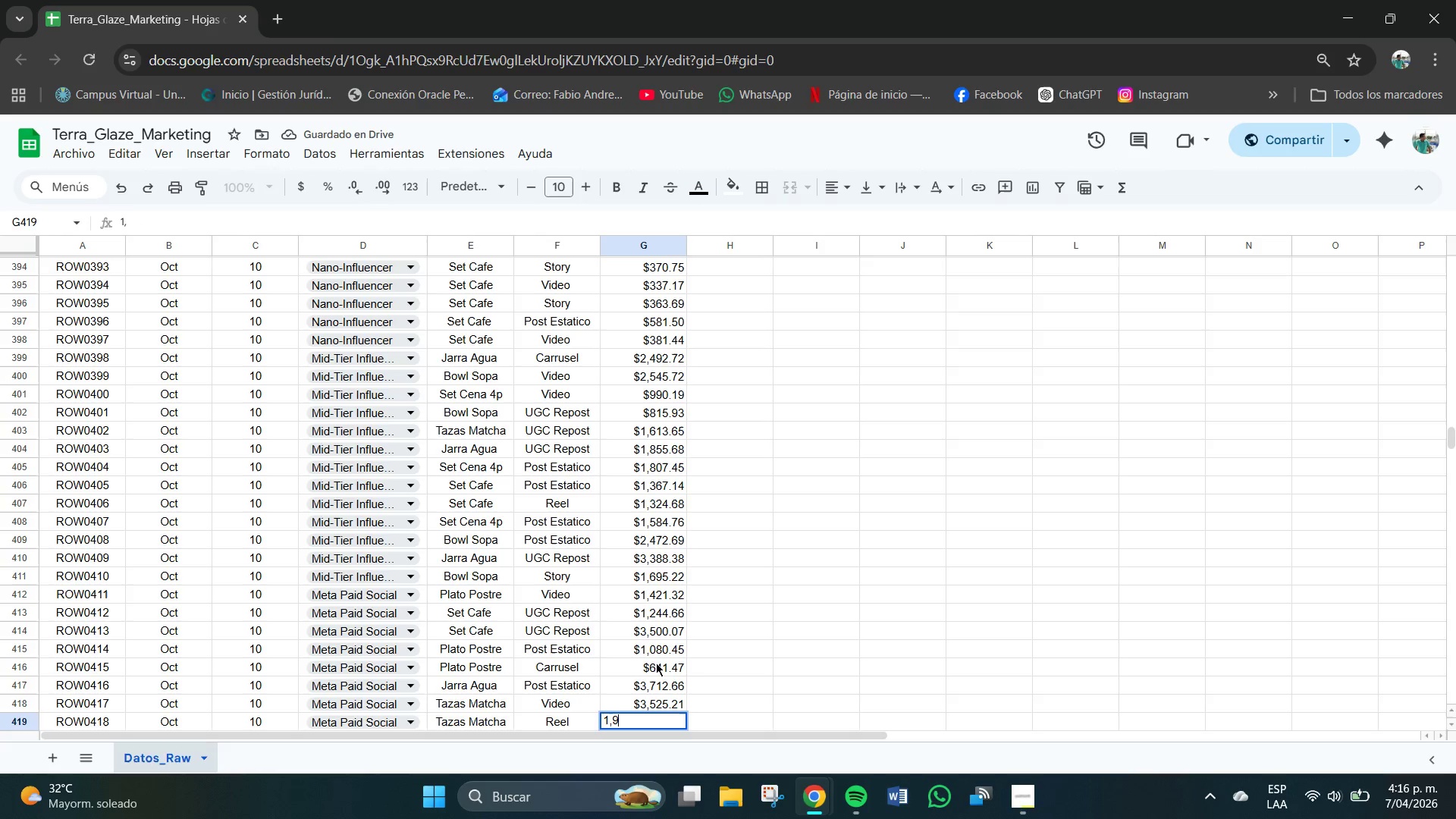 
key(Numpad9)
 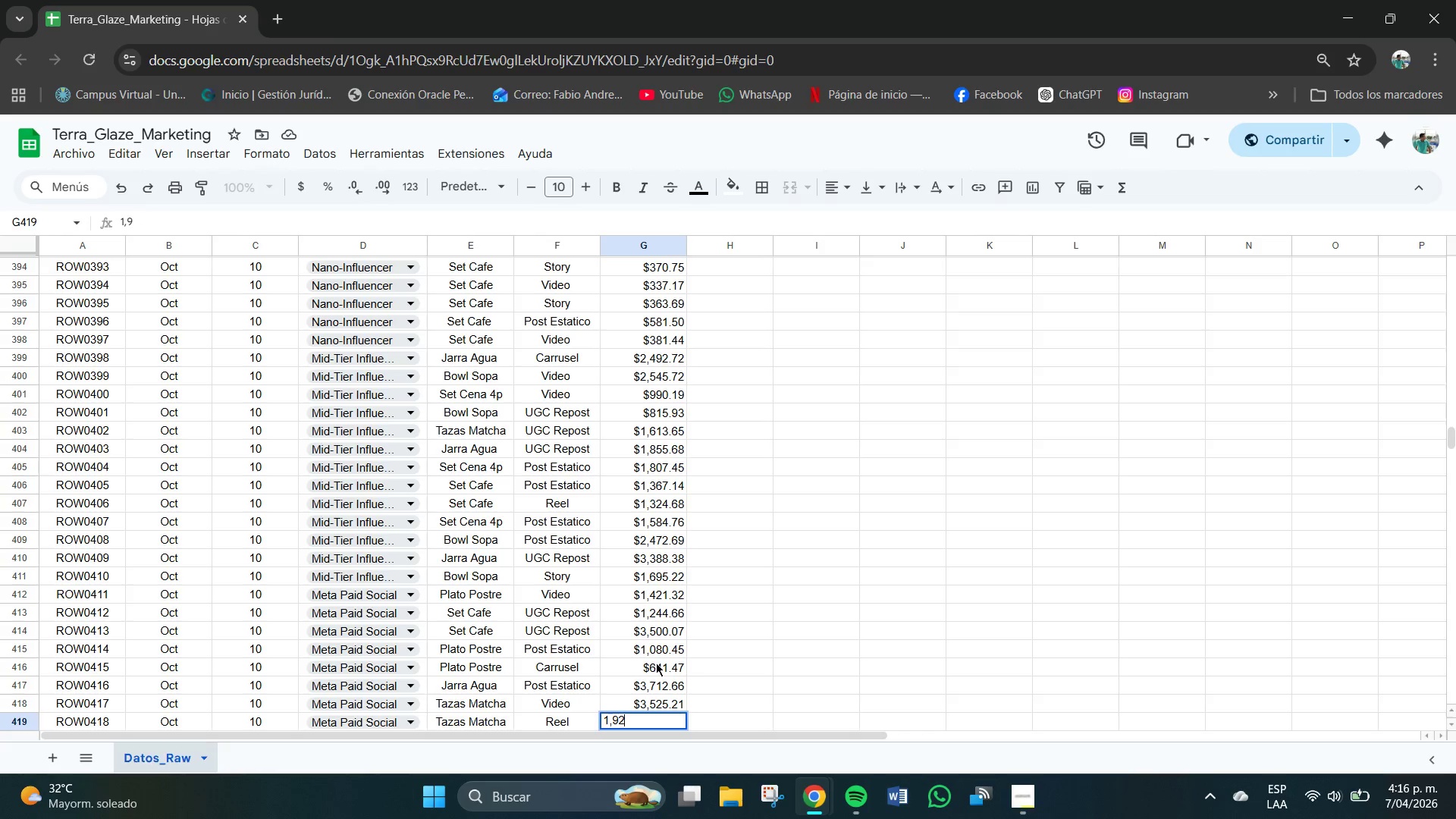 
key(Numpad2)
 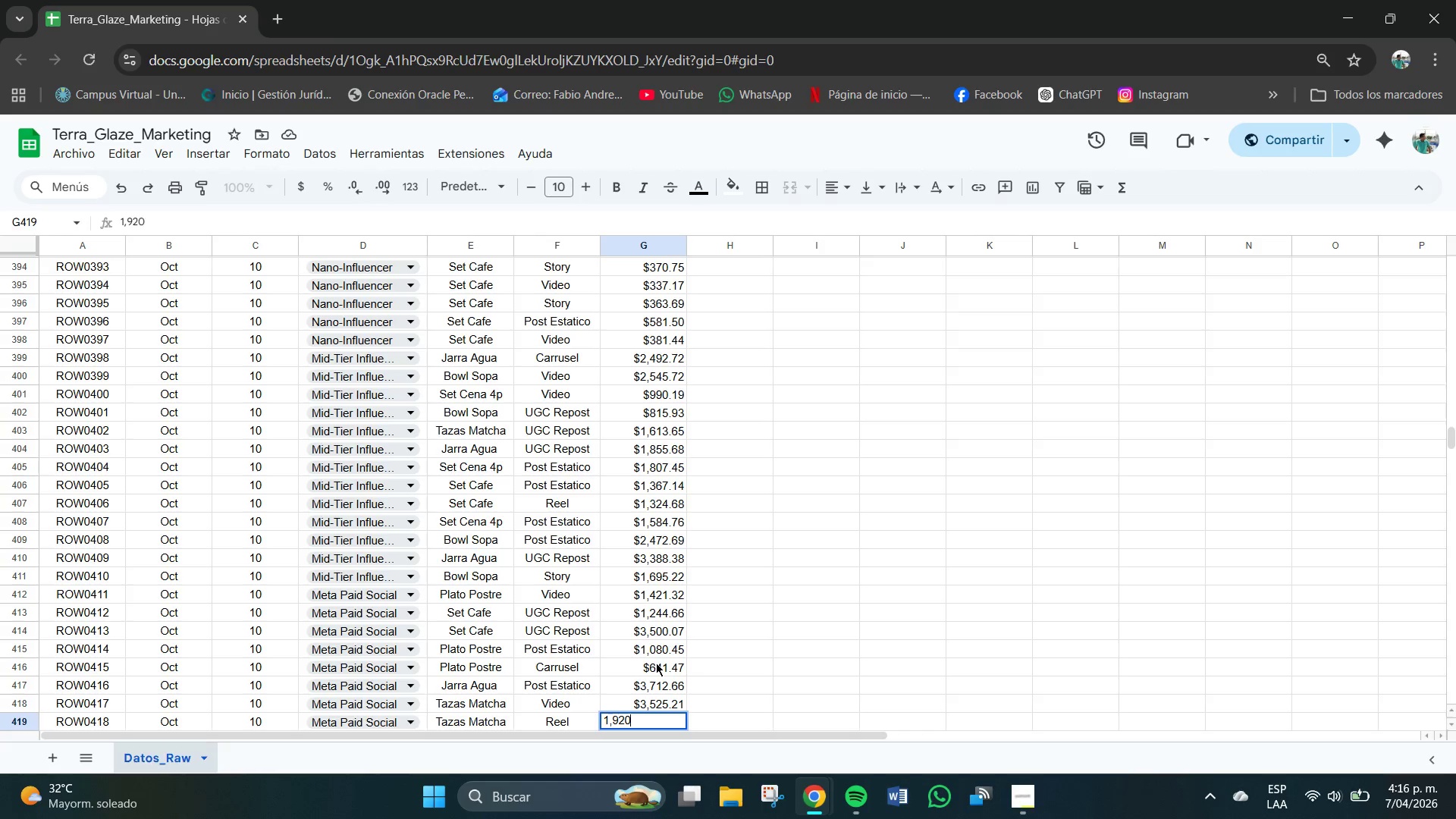 
key(Numpad0)
 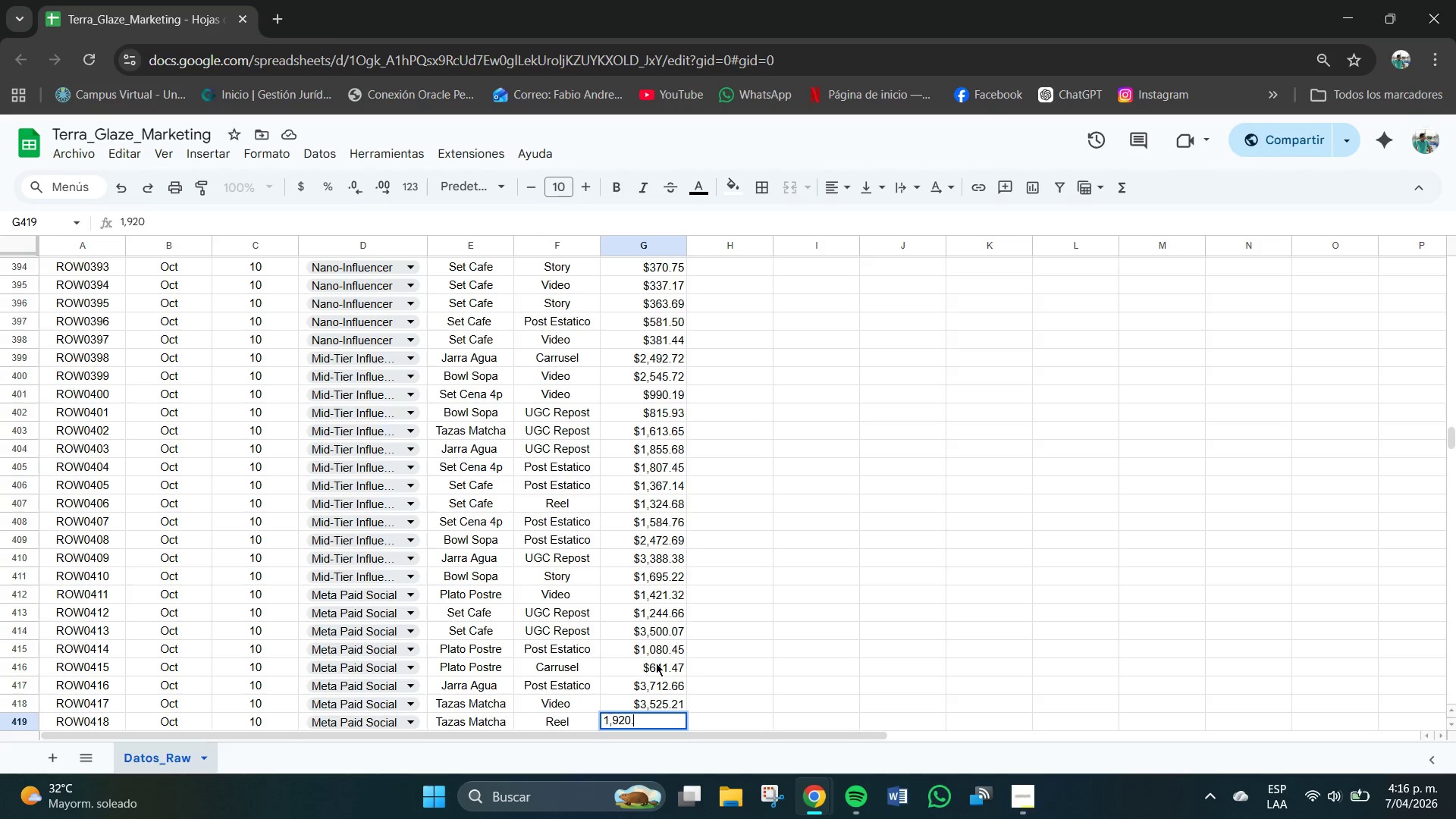 
key(NumpadDecimal)
 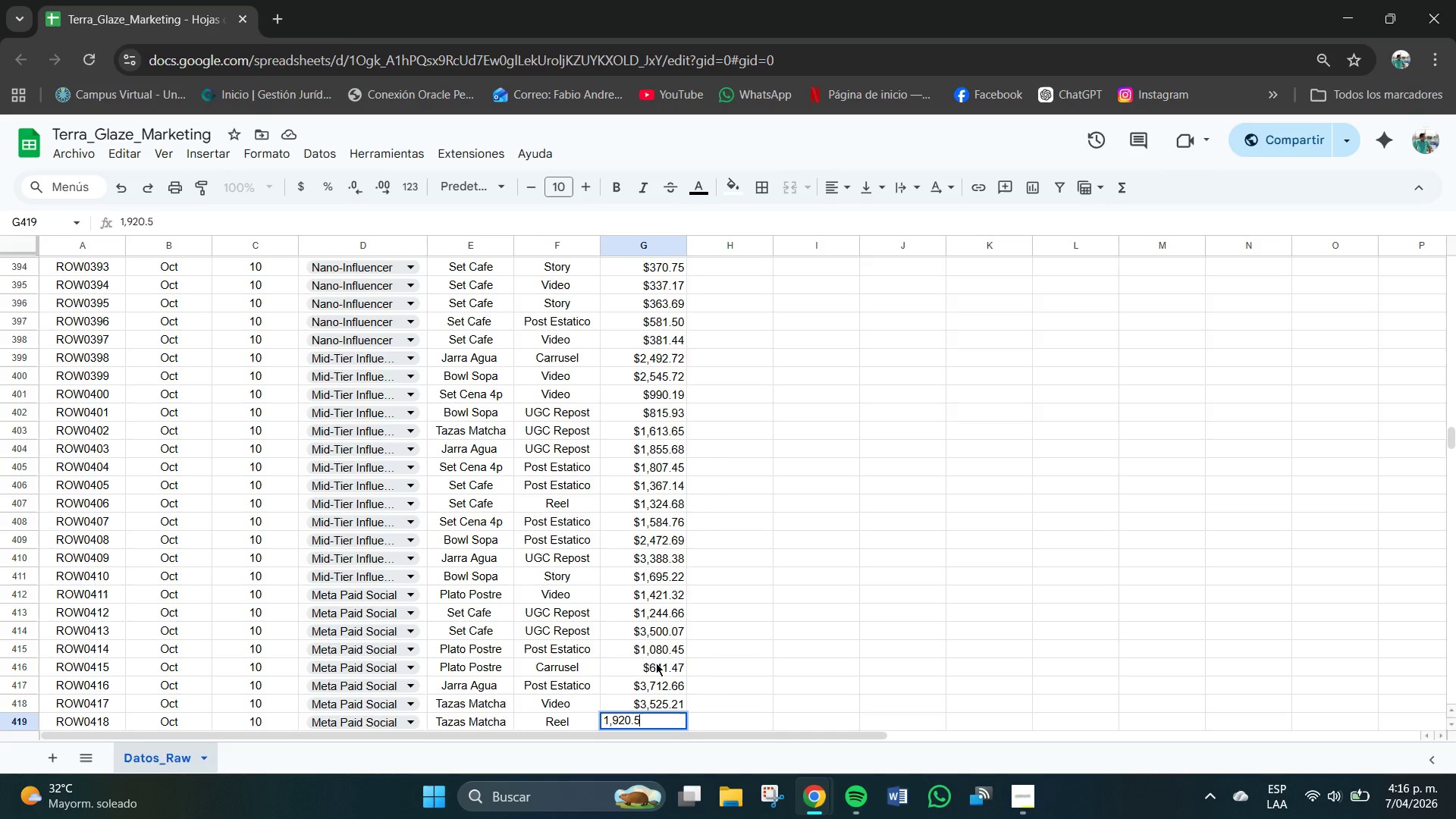 
key(Numpad5)
 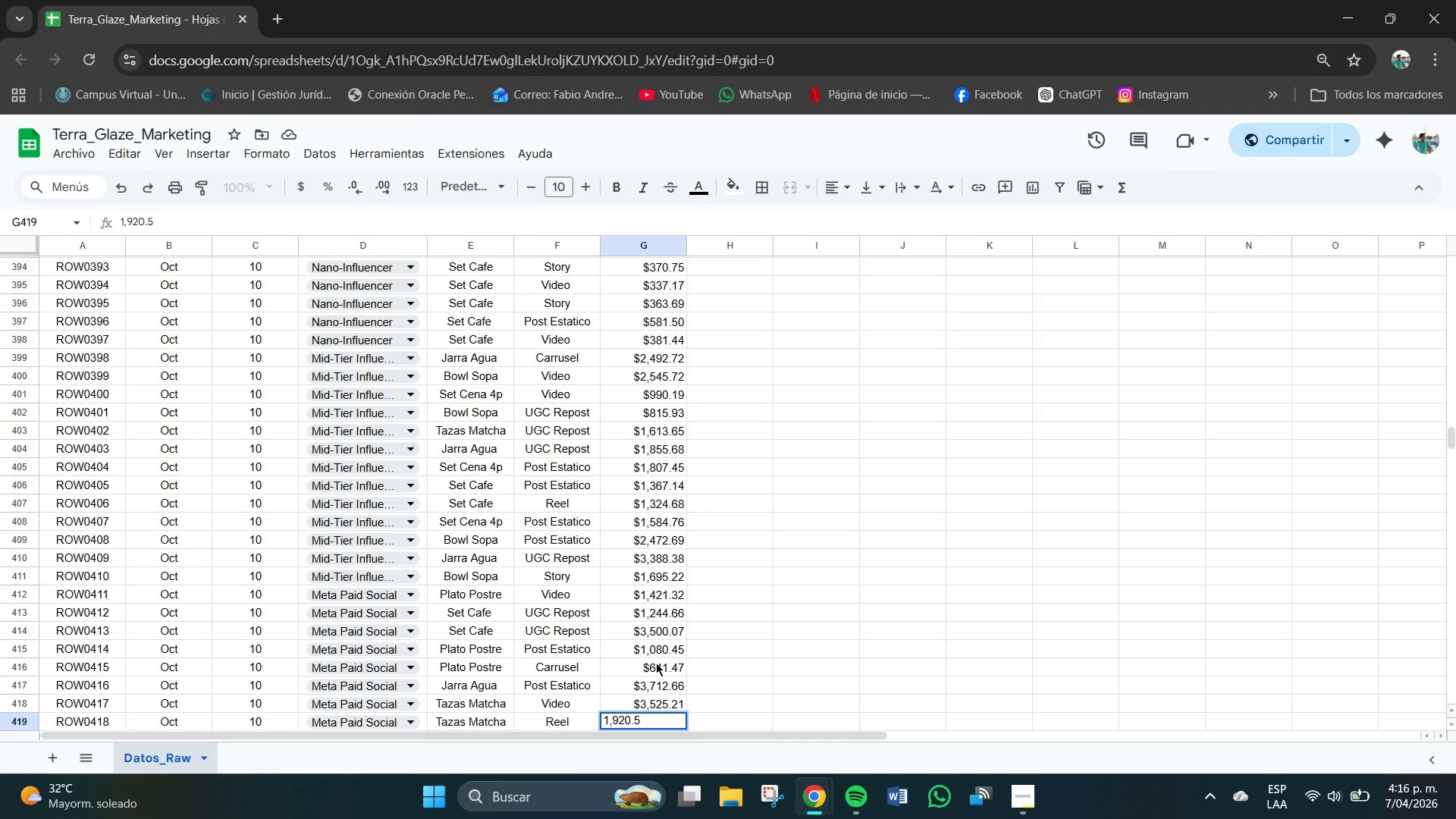 
key(Backspace)
 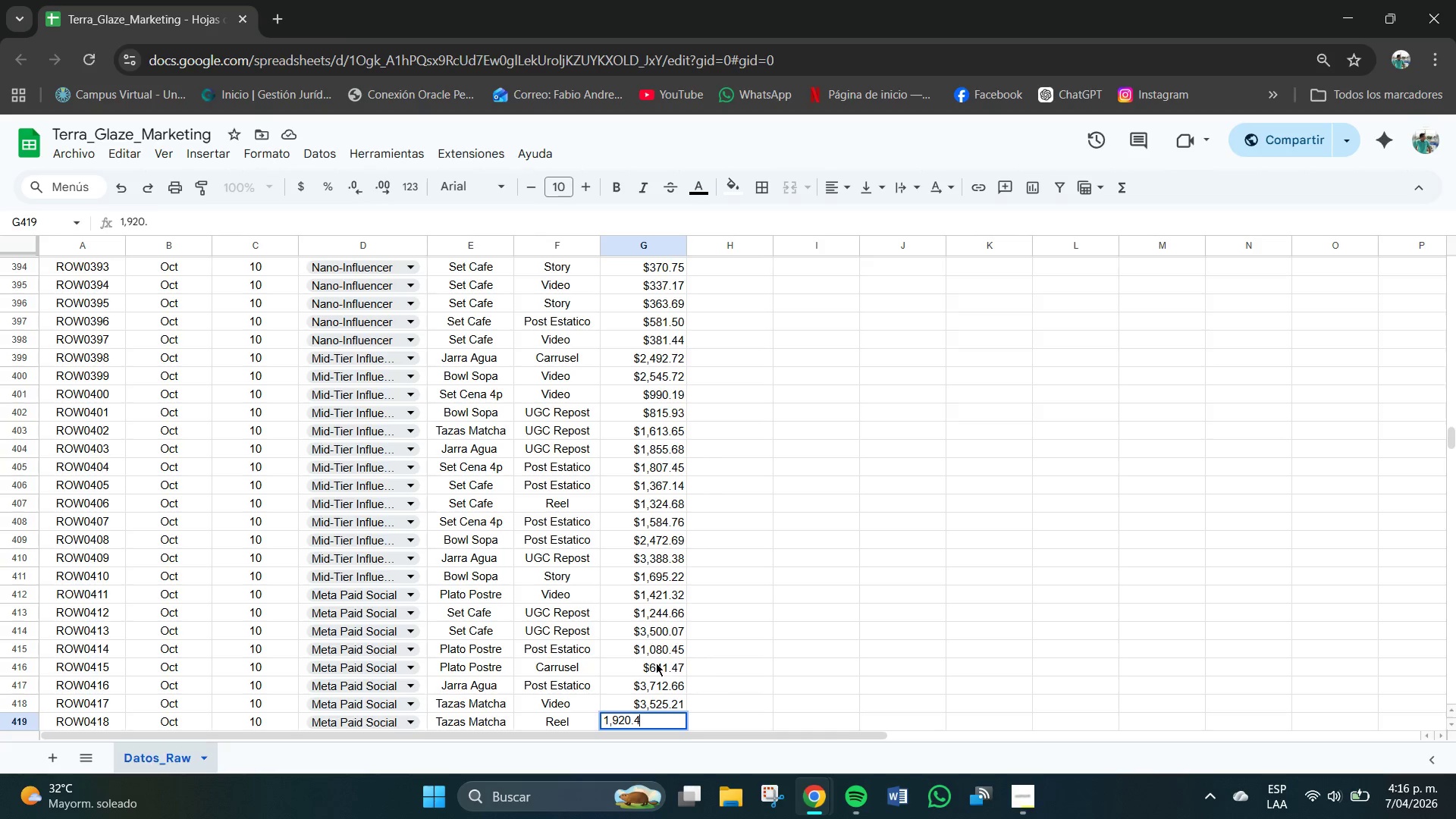 
key(Numpad4)
 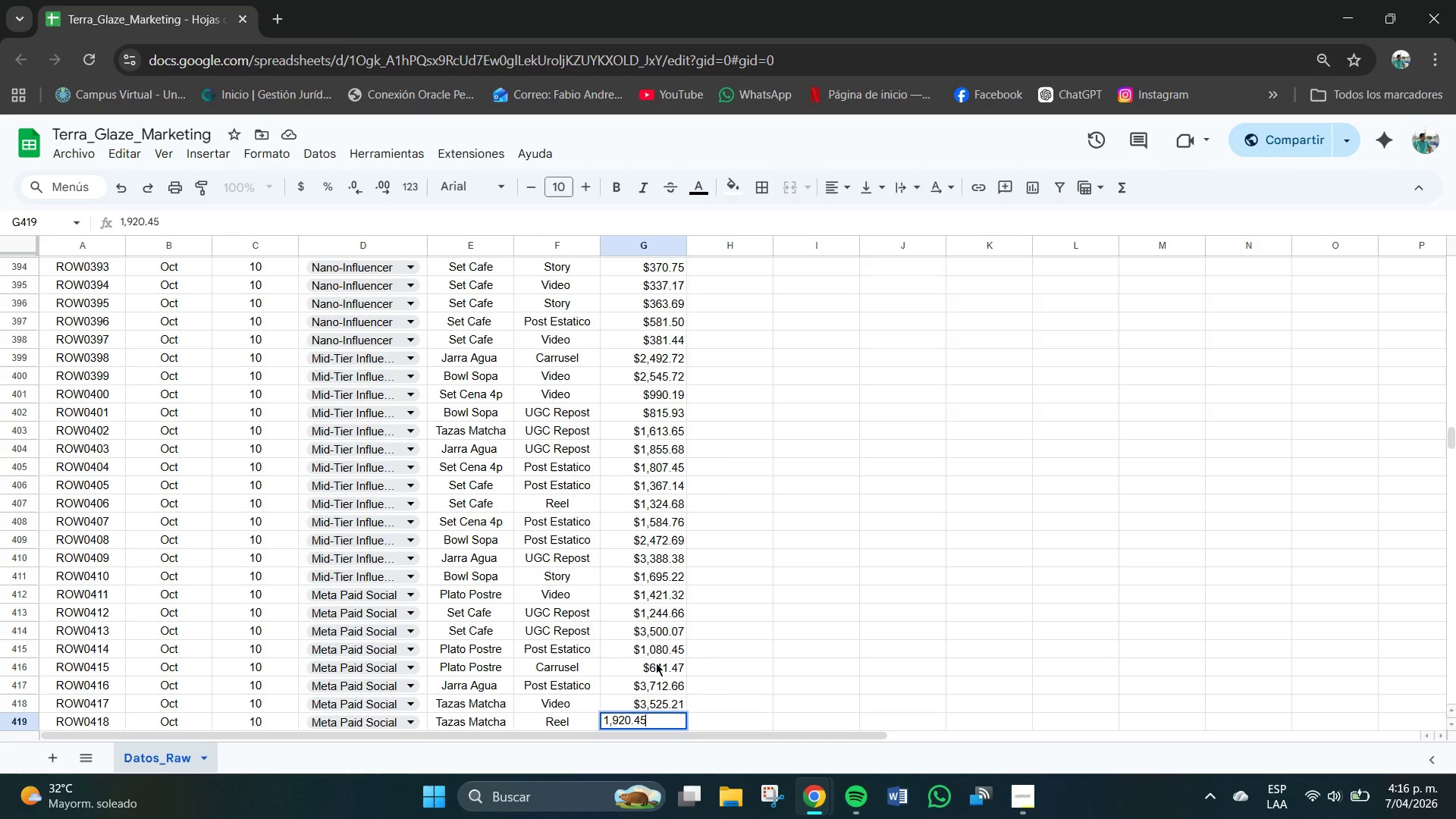 
key(Numpad5)
 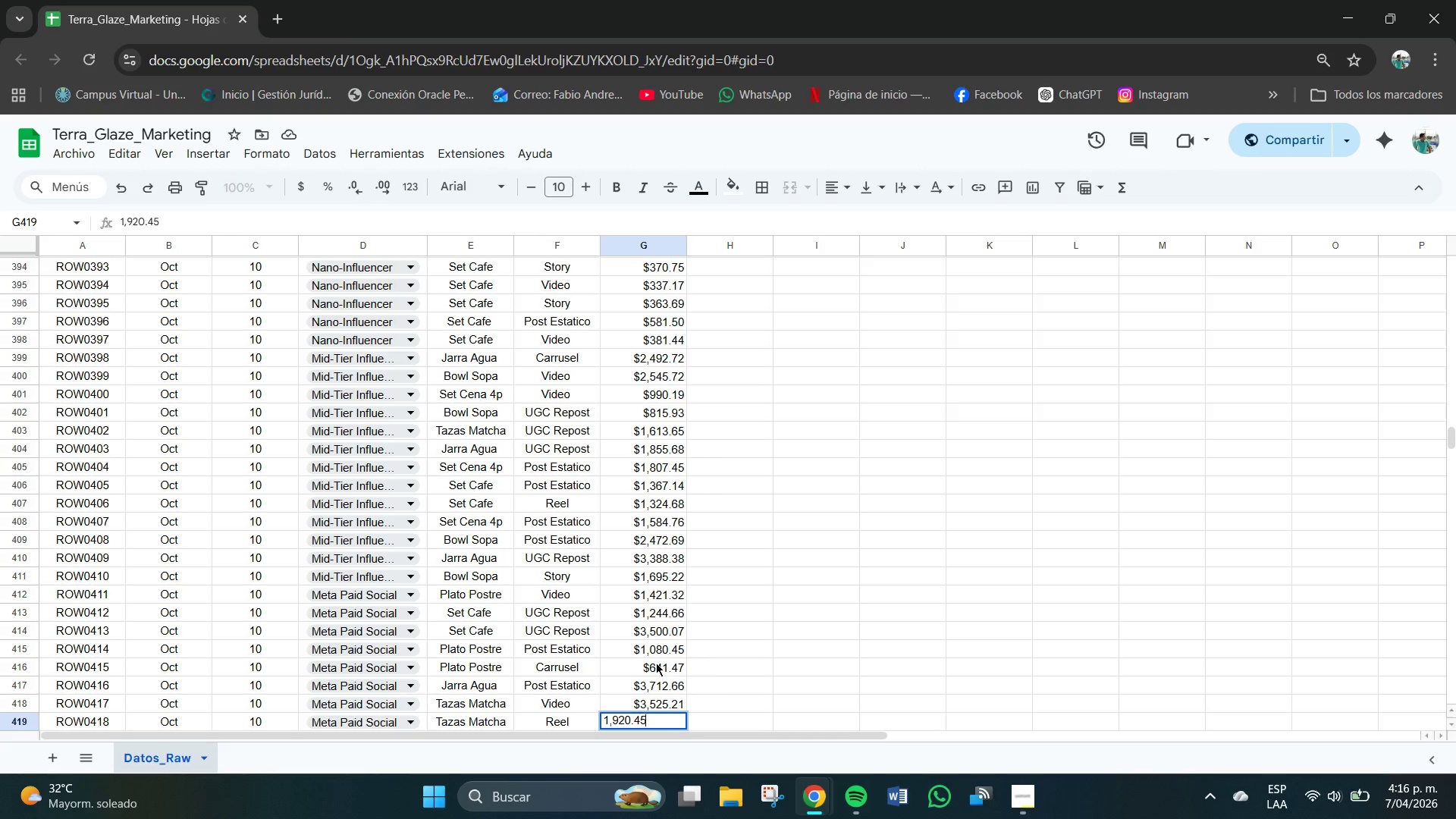 
key(NumpadEnter)
 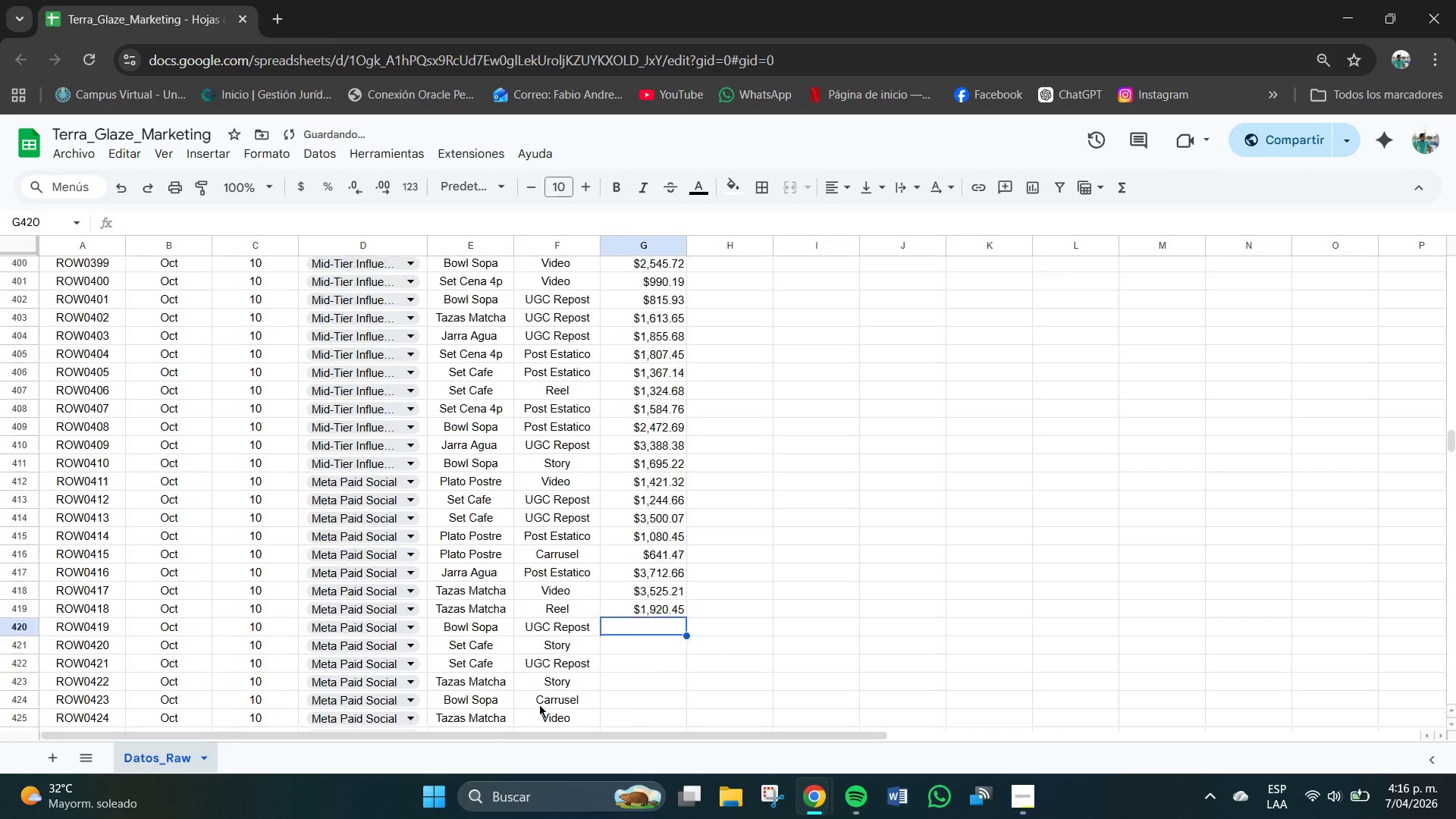 
scroll: coordinate [580, 541], scroll_direction: down, amount: 8.0
 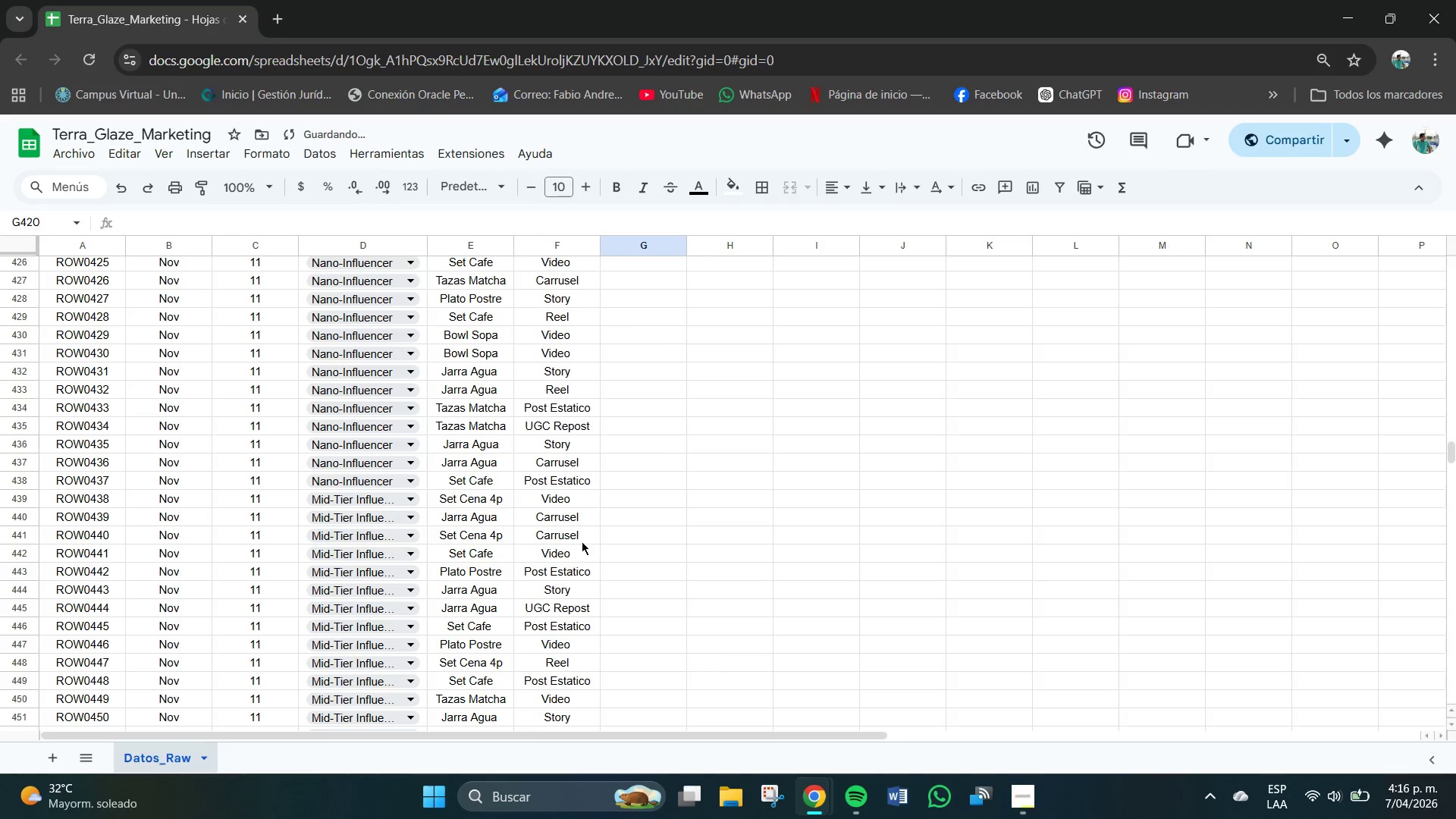 
scroll: coordinate [582, 541], scroll_direction: up, amount: 4.0
 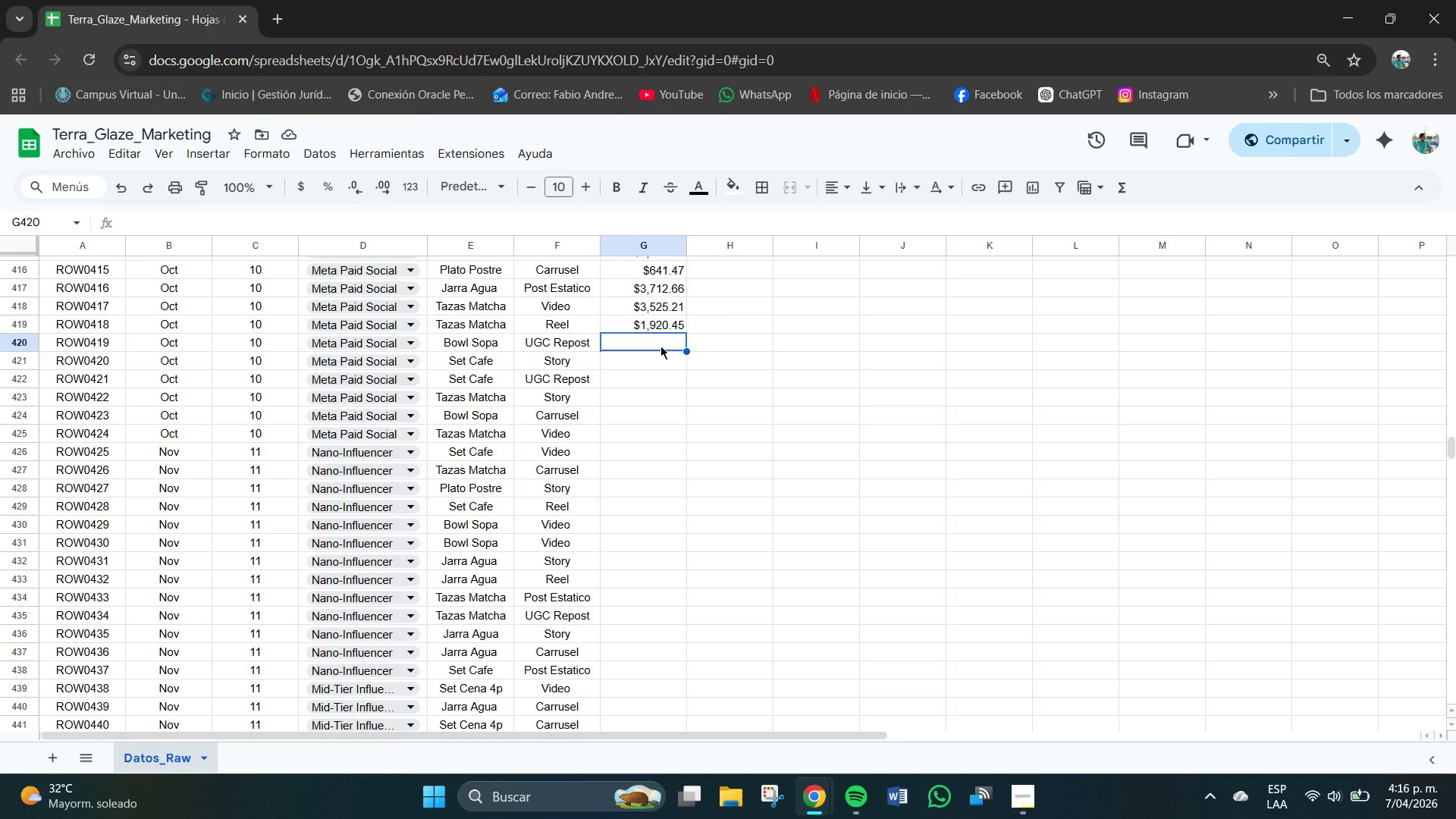 
wait(9.04)
 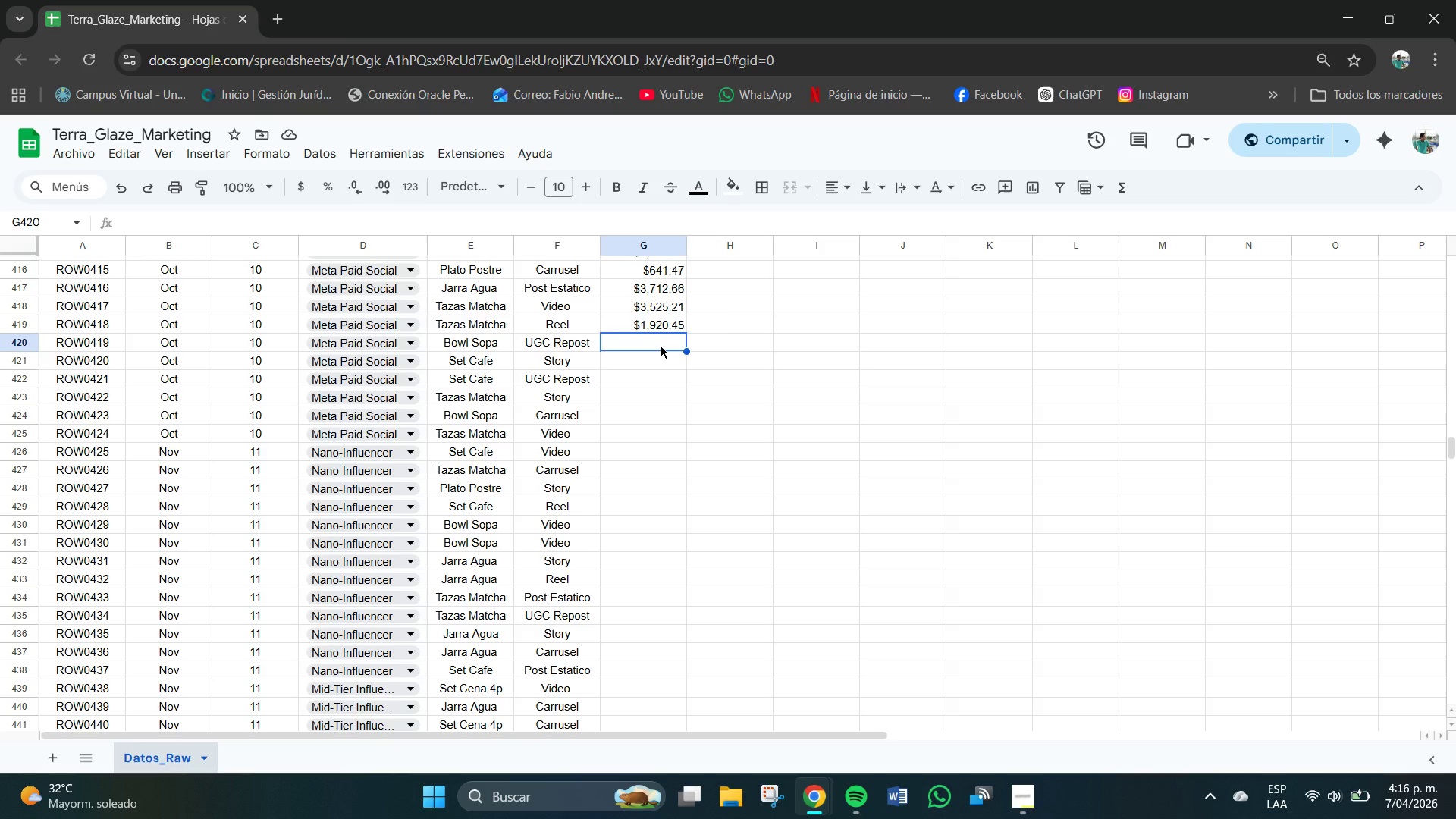 
key(Numpad2)
 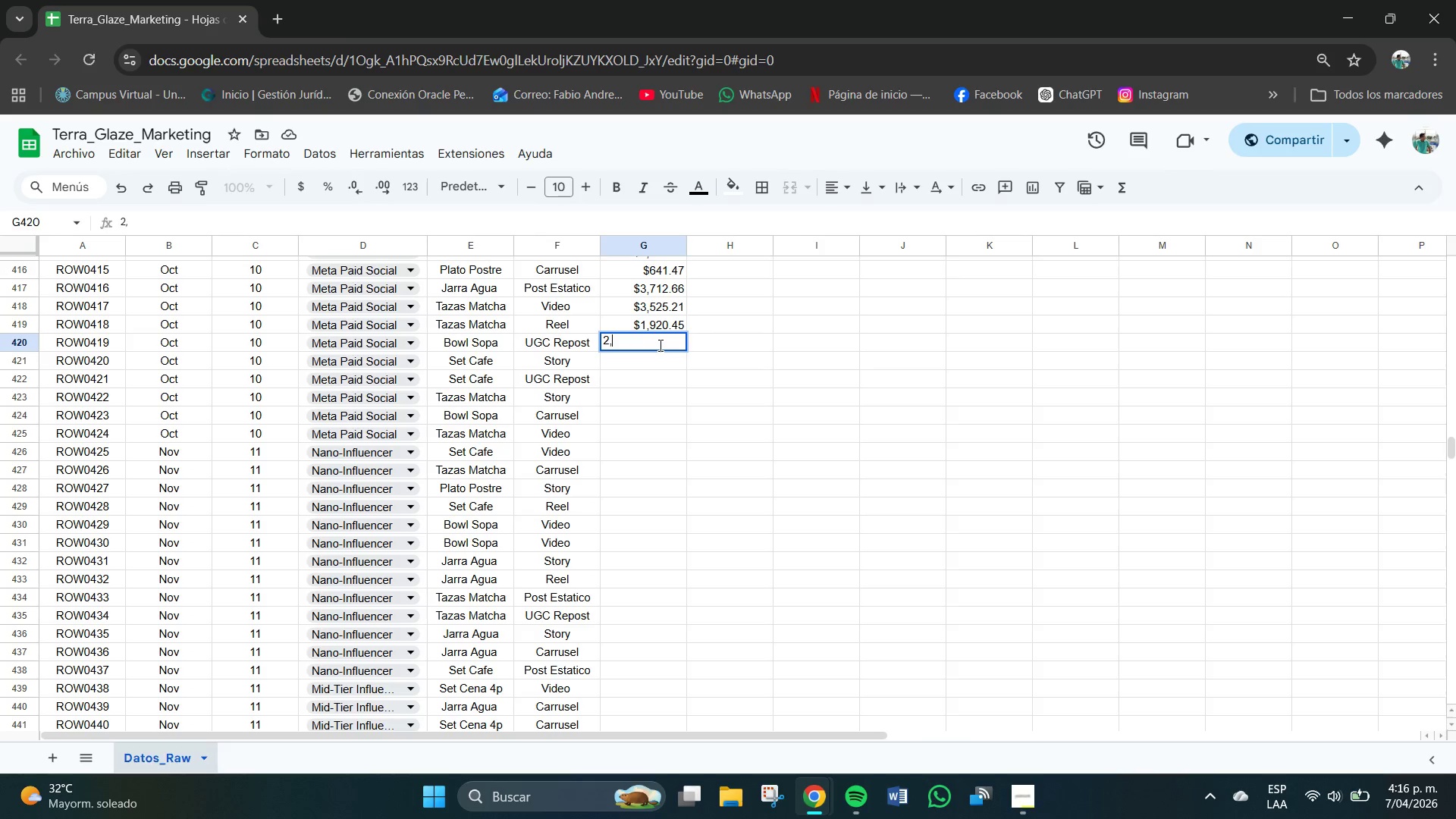 
key(Comma)
 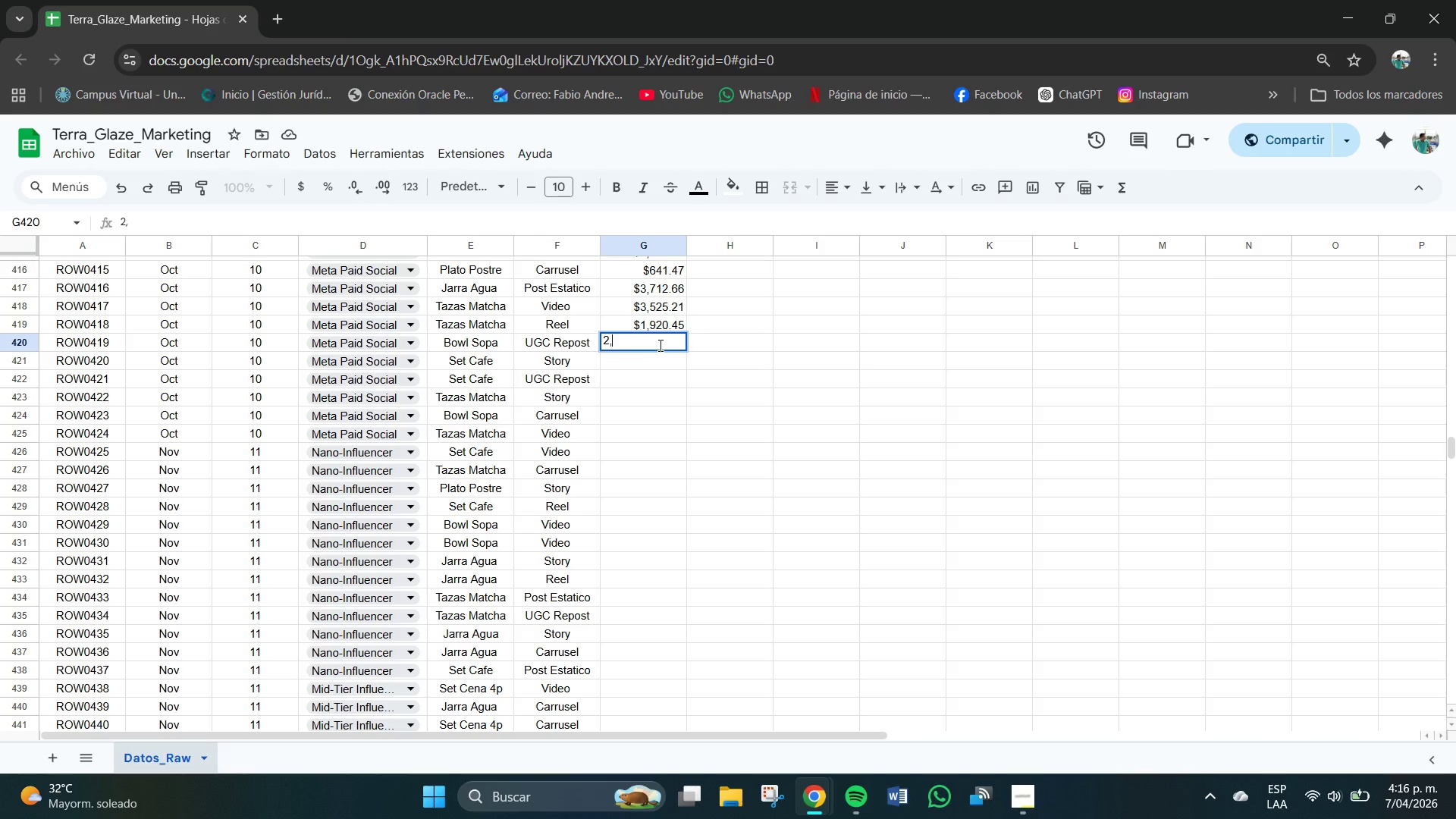 
key(Numpad3)
 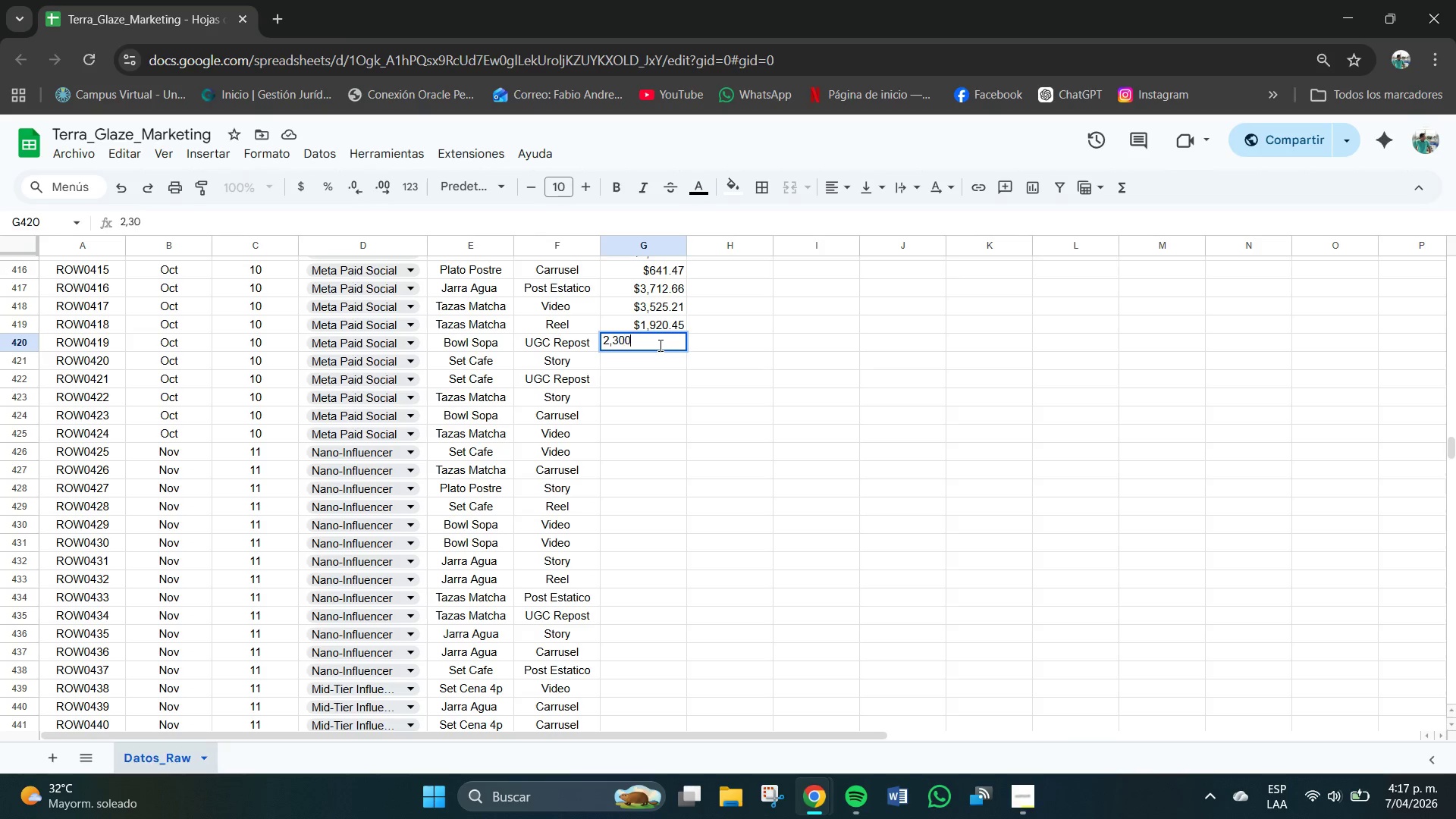 
key(Numpad0)
 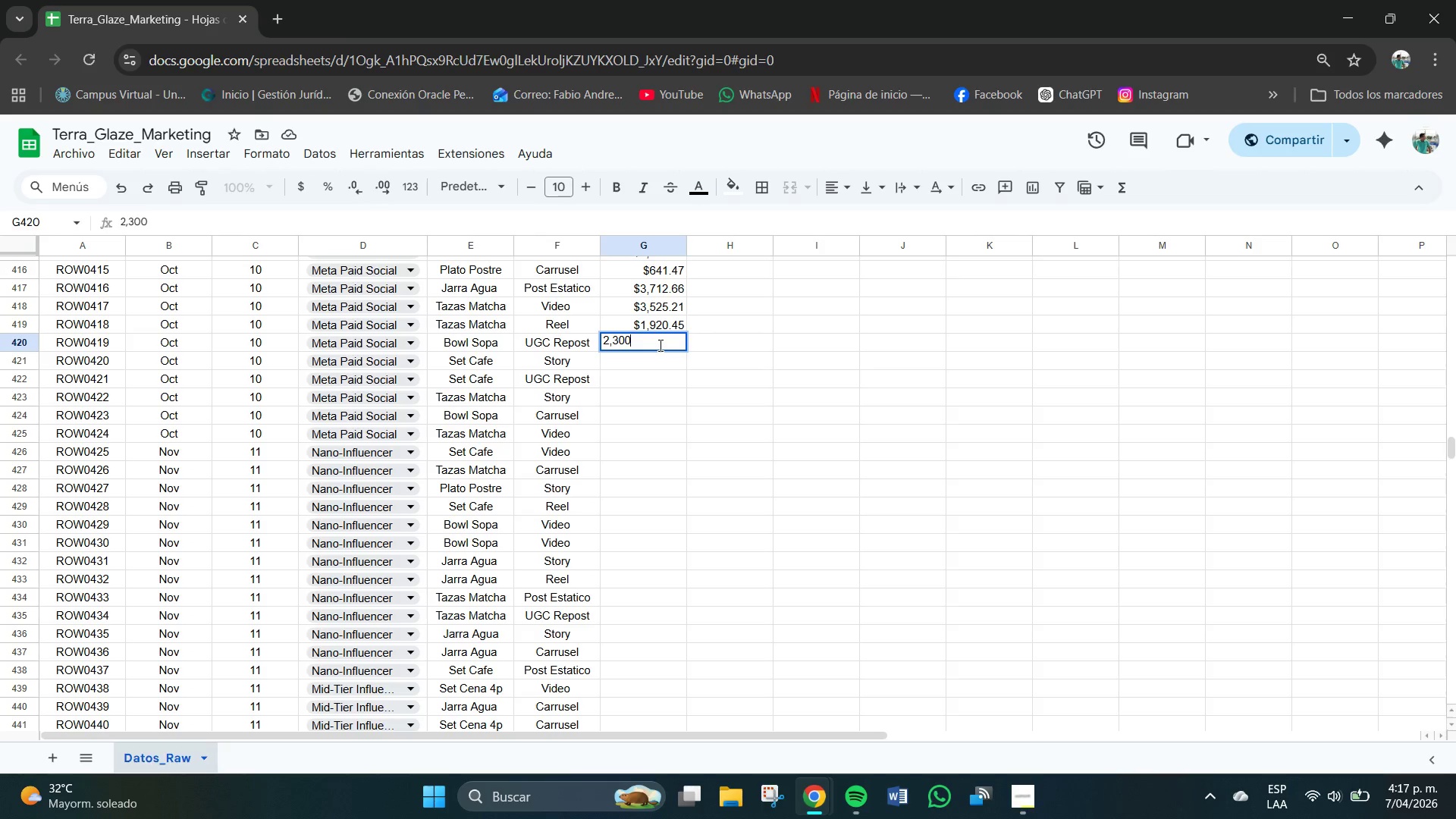 
key(Numpad0)
 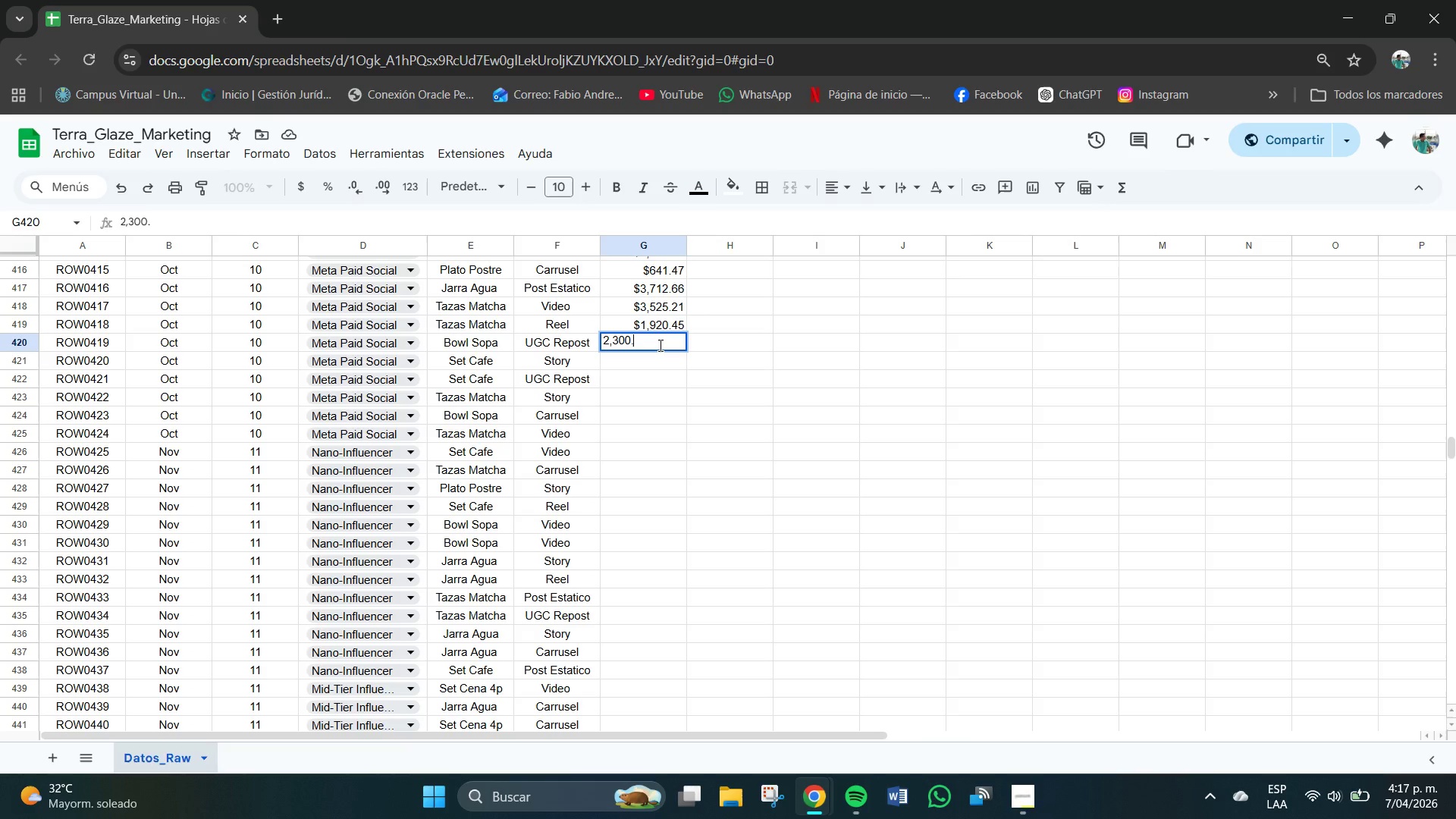 
key(NumpadDecimal)
 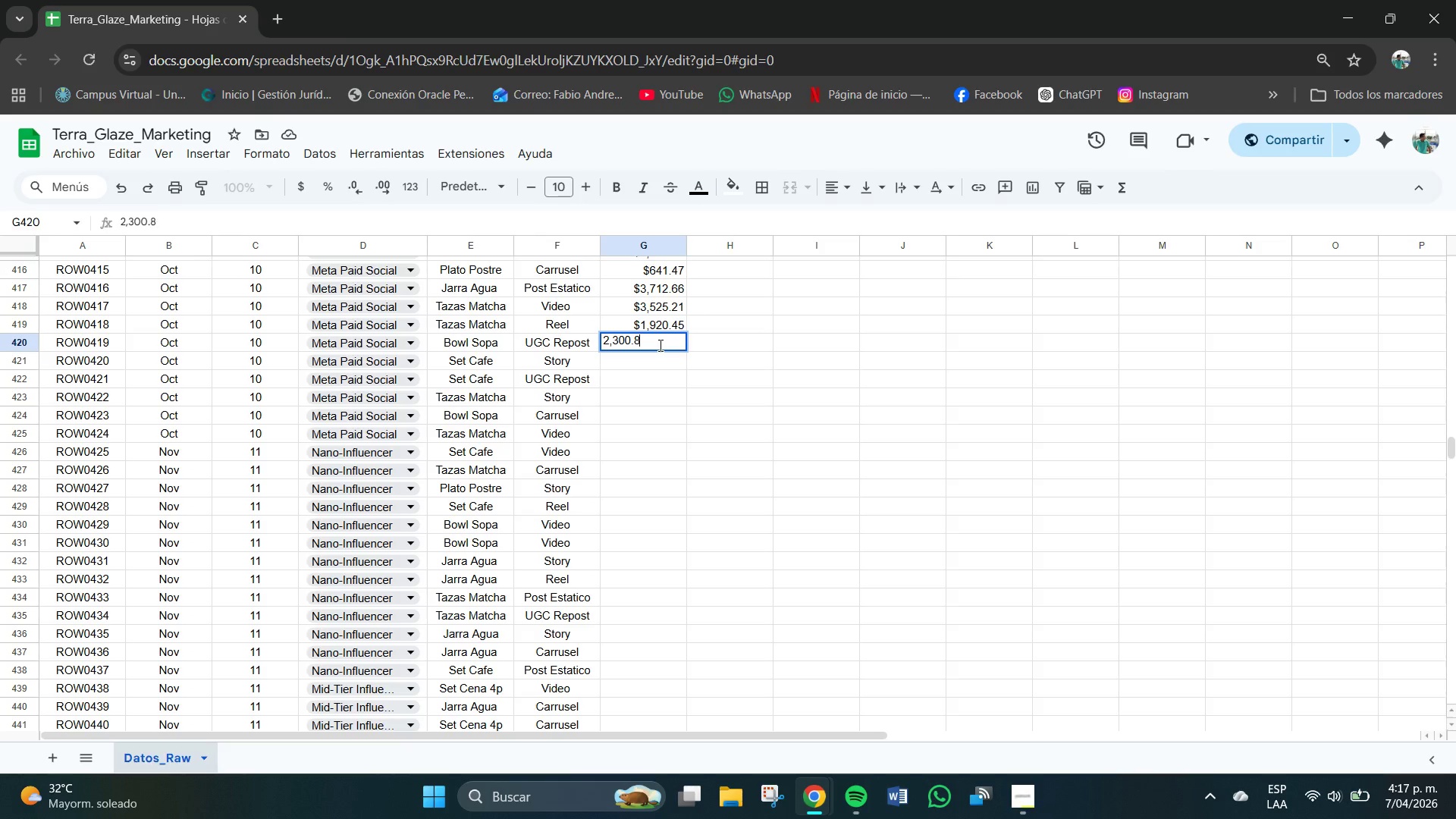 
key(Numpad8)
 